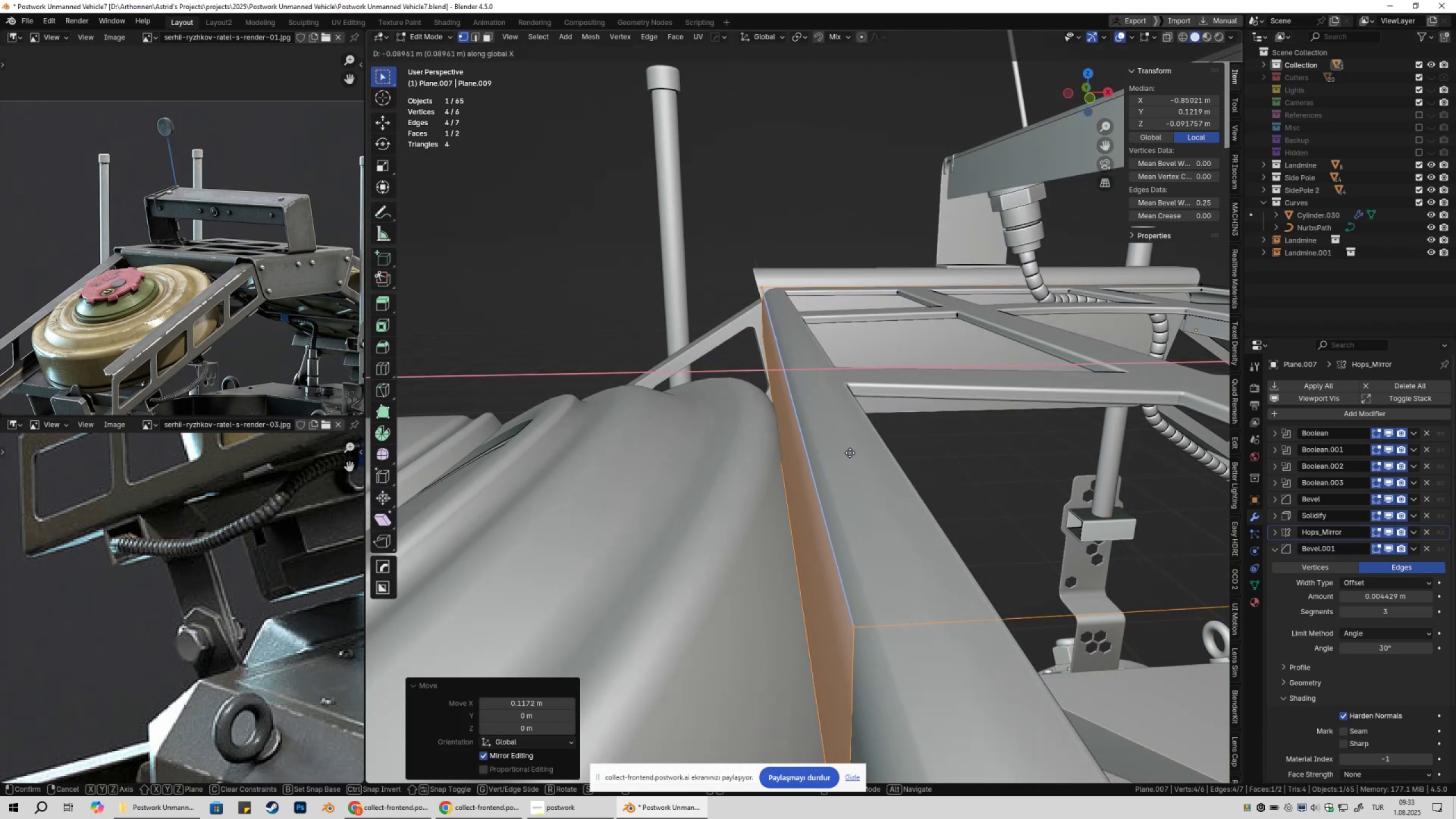 
key(Control+Z)
 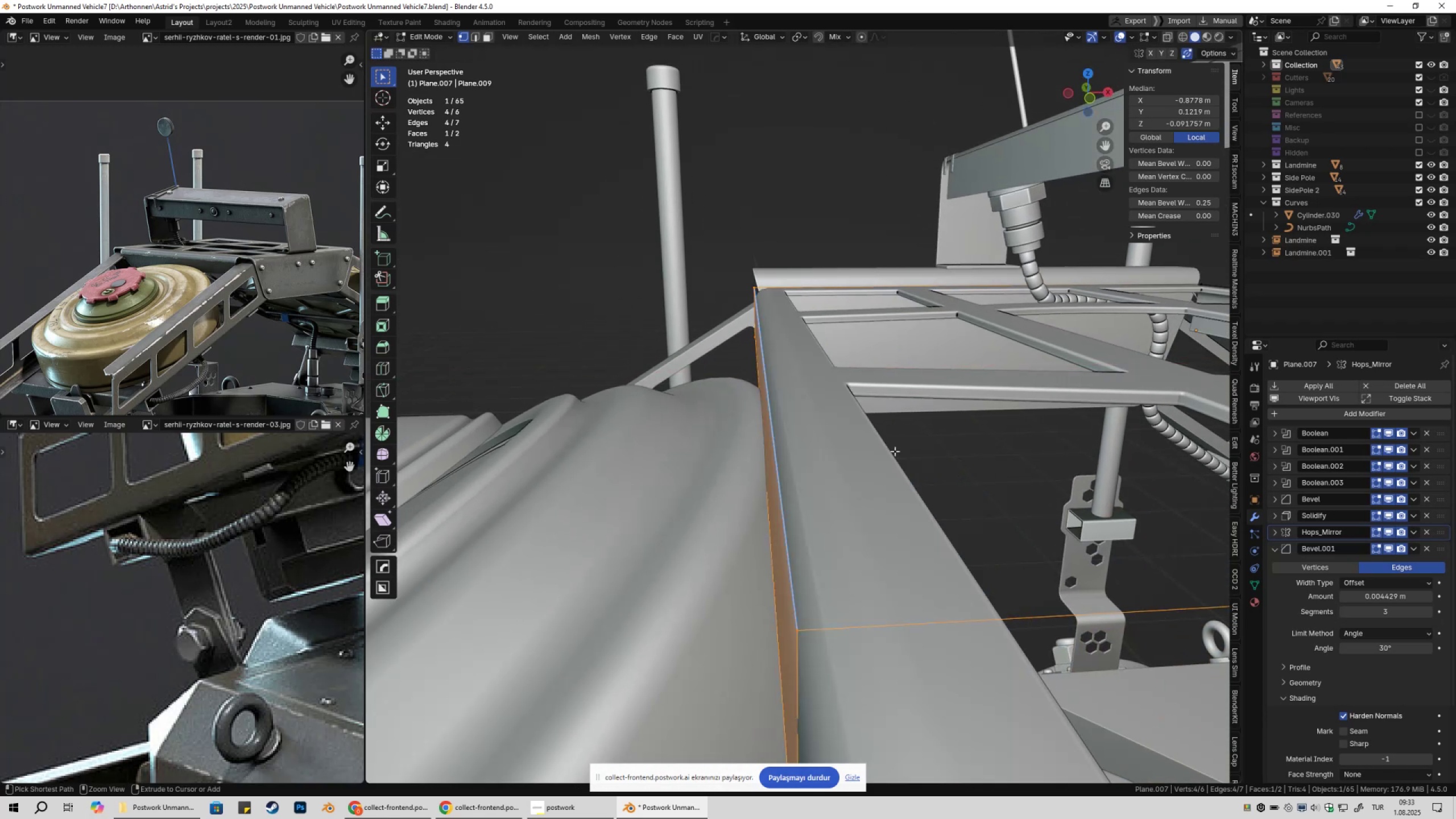 
key(Control+Z)
 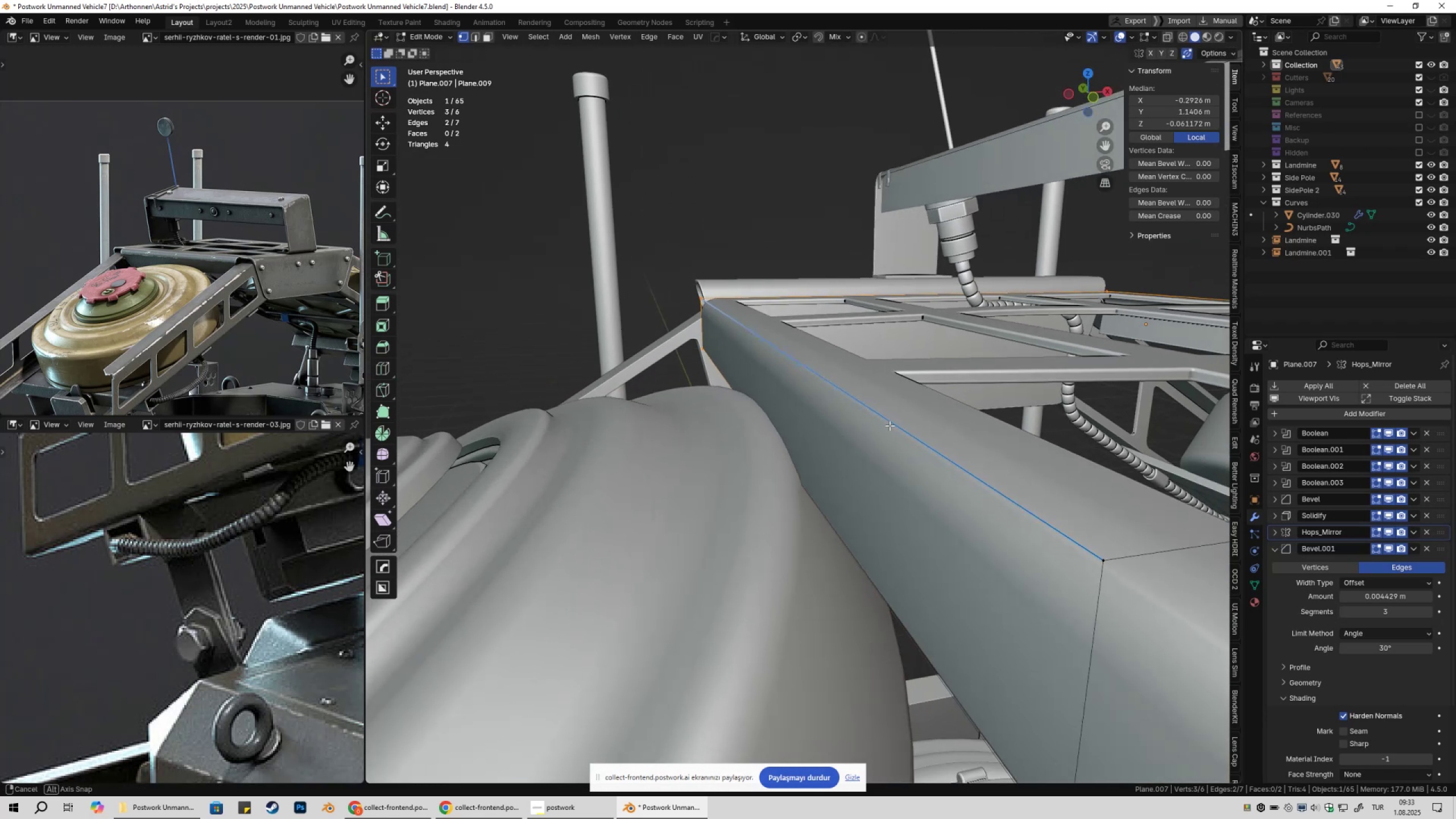 
scroll: coordinate [891, 429], scroll_direction: down, amount: 3.0
 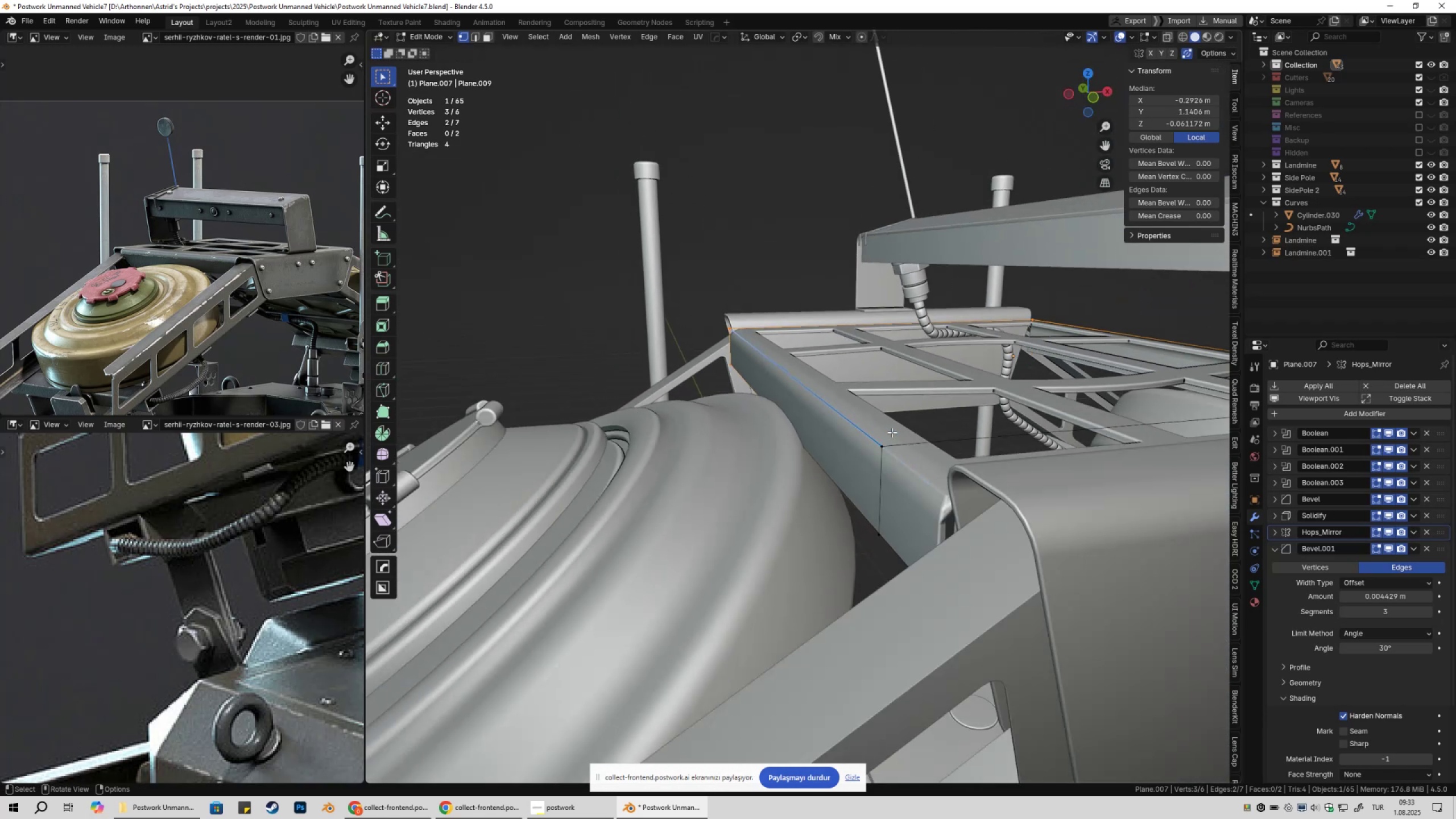 
type(gx)
key(Escape)
type(gx)
 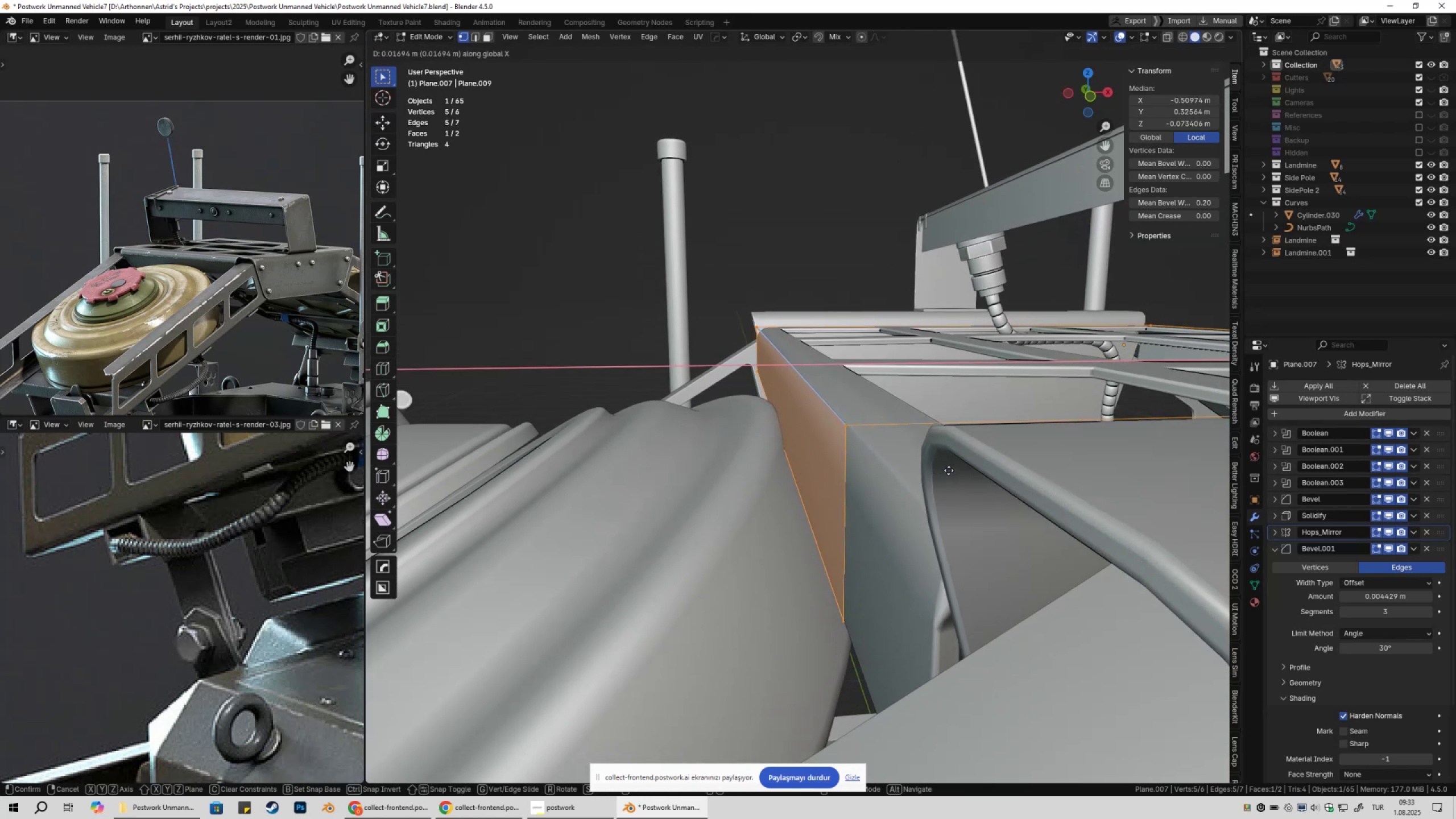 
left_click_drag(start_coordinate=[864, 435], to_coordinate=[894, 488])
 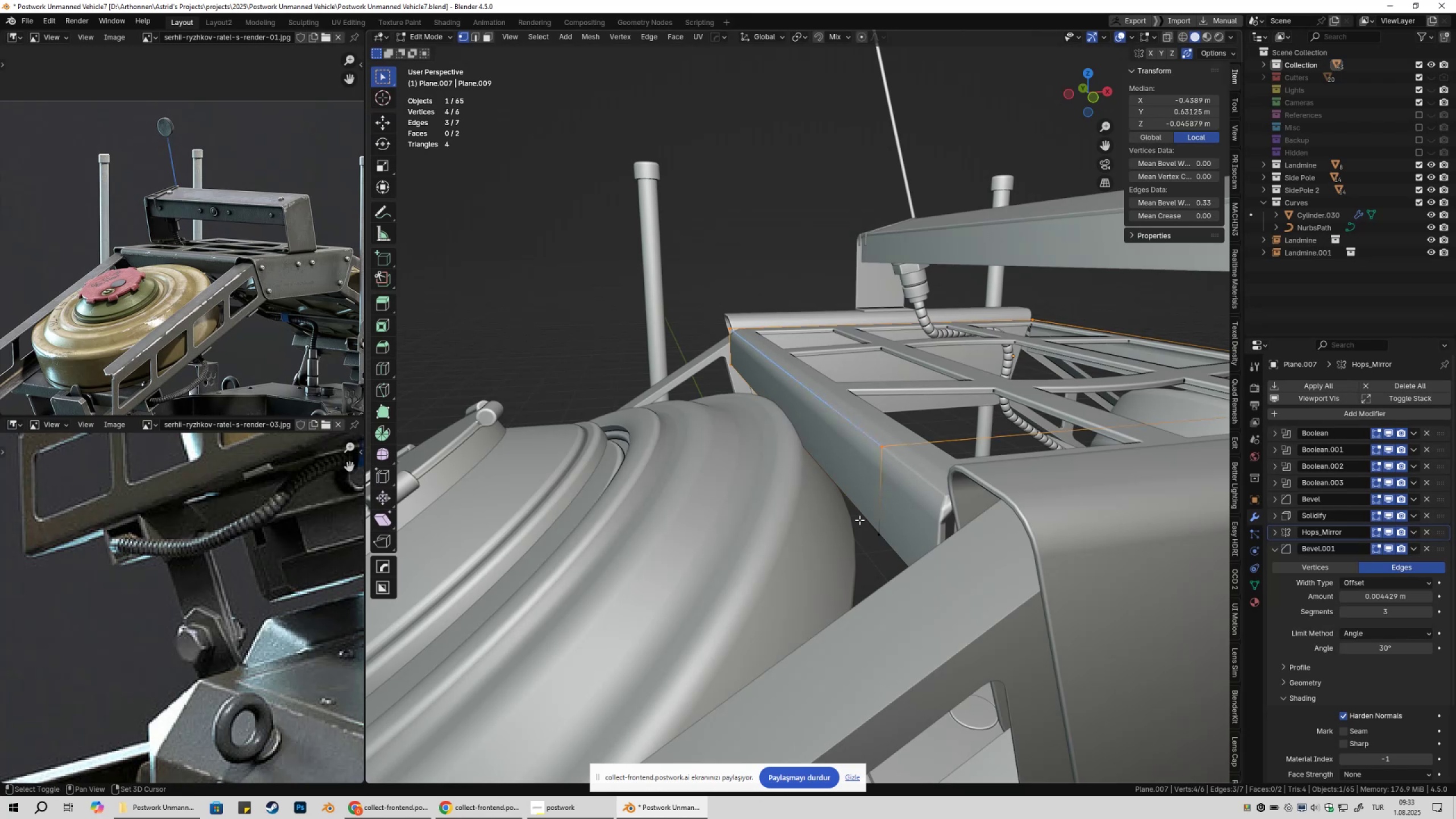 
left_click_drag(start_coordinate=[859, 524], to_coordinate=[885, 566])
 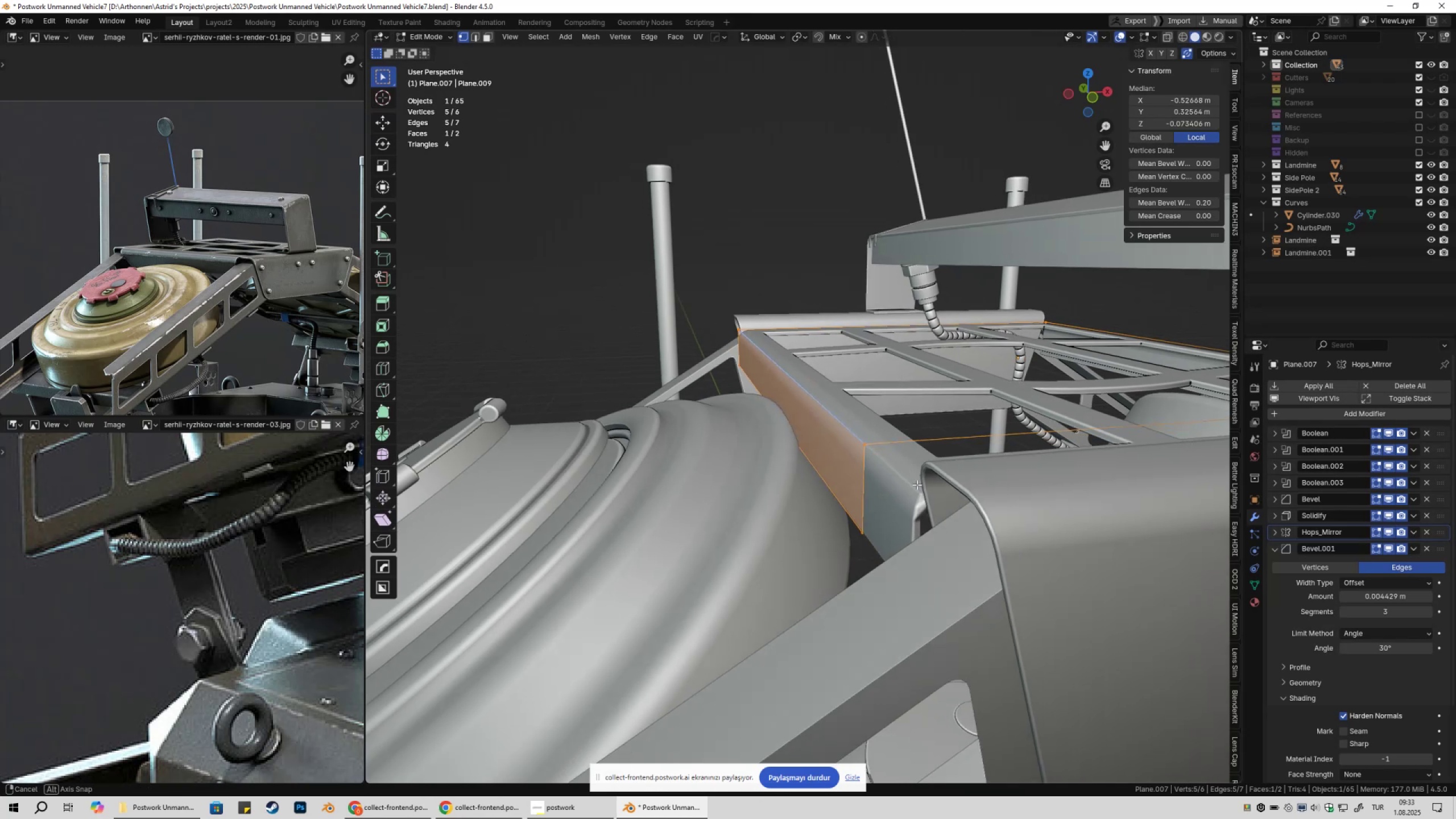 
scroll: coordinate [917, 485], scroll_direction: up, amount: 2.0
 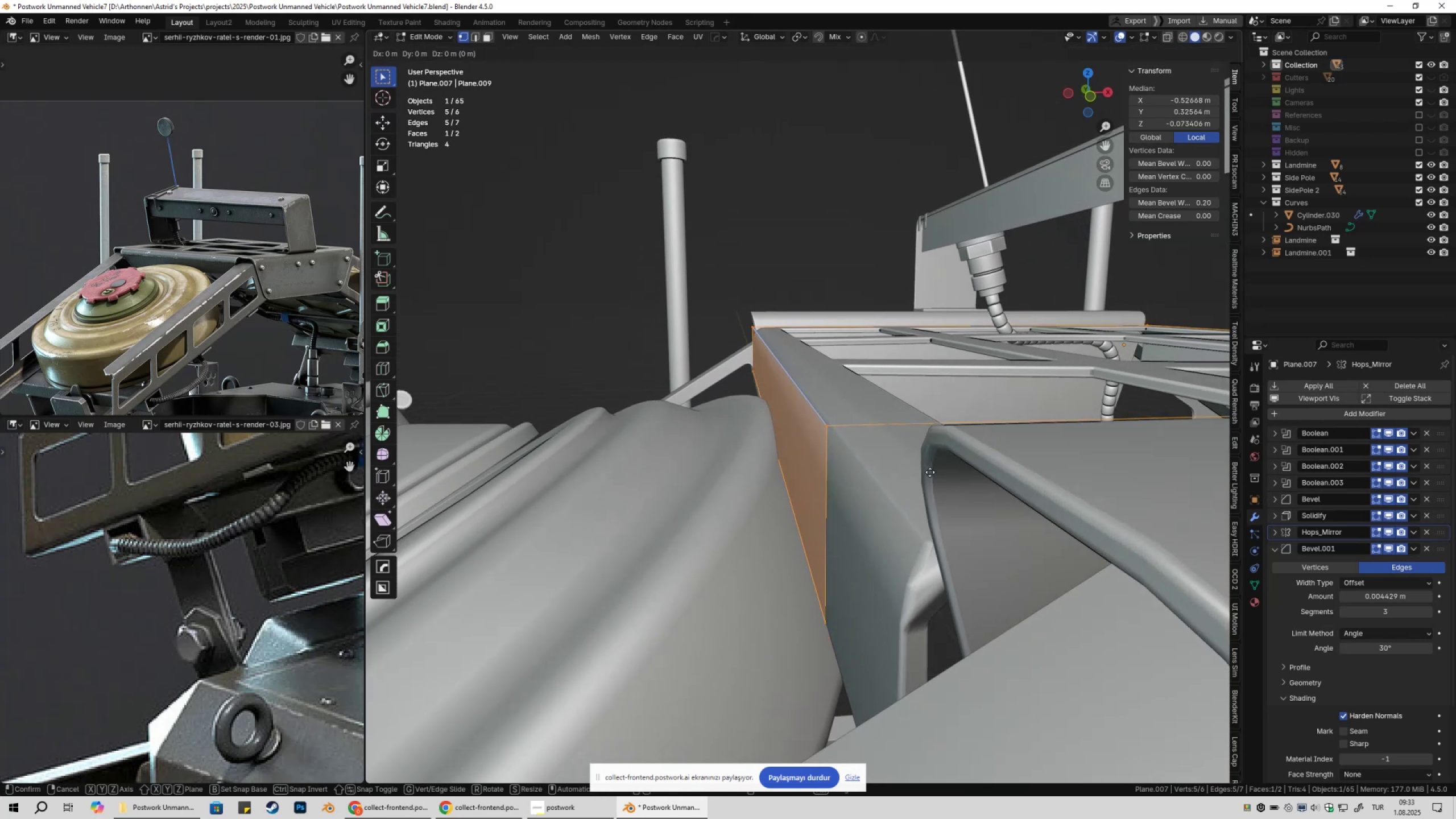 
hold_key(key=ShiftLeft, duration=1.54)
 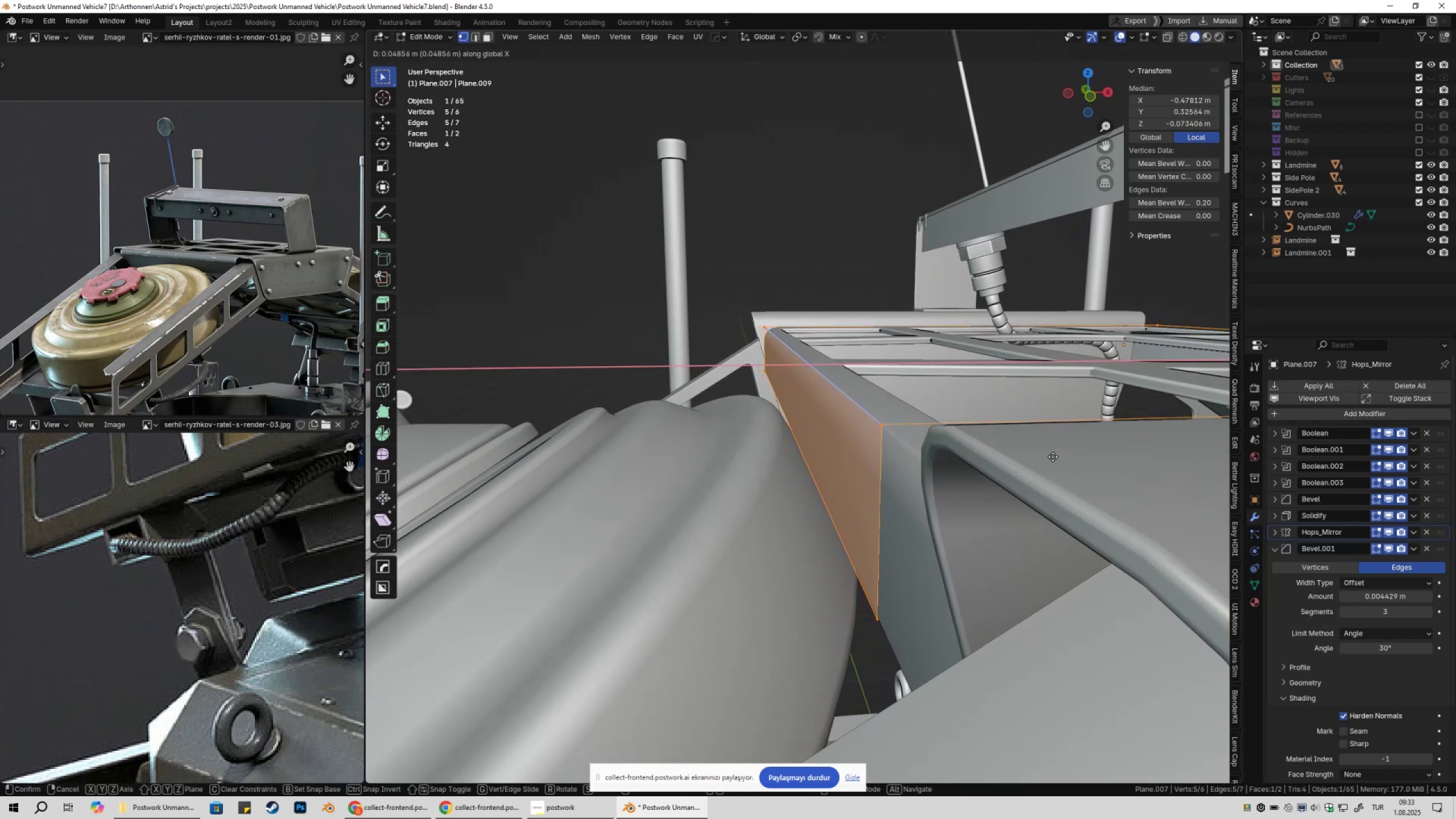 
hold_key(key=ShiftLeft, duration=1.07)
 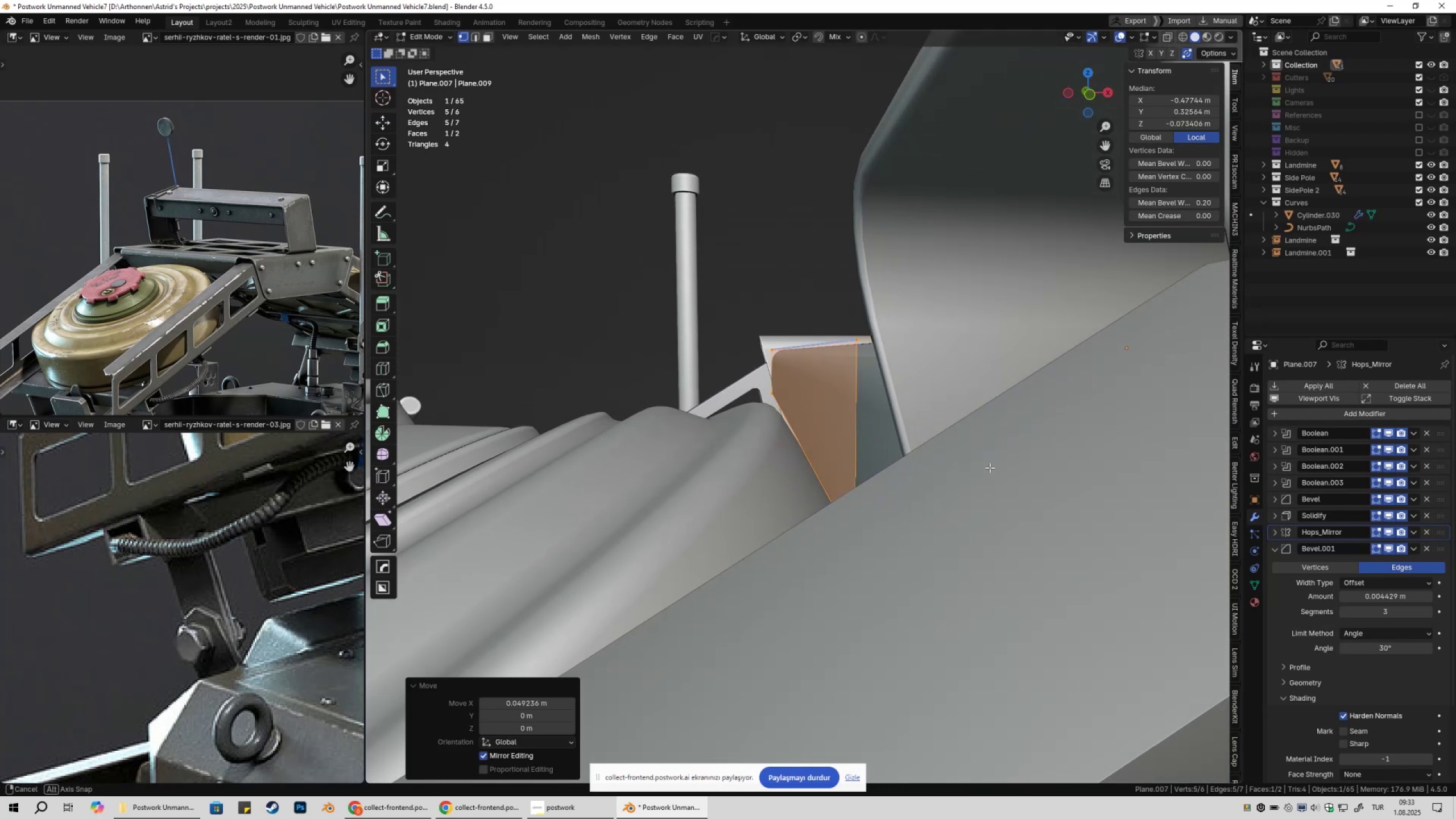 
scroll: coordinate [920, 528], scroll_direction: down, amount: 6.0
 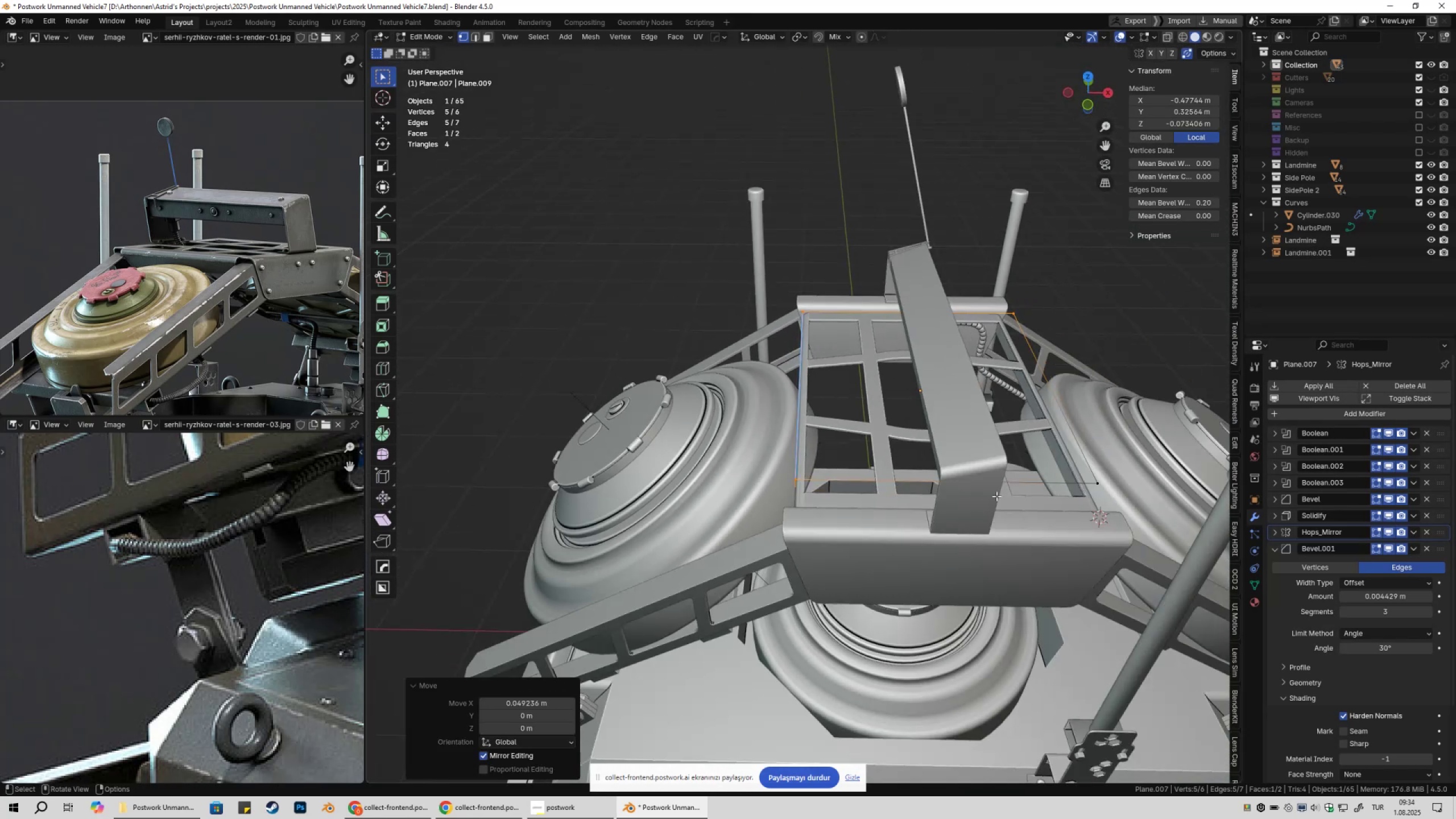 
key(Shift+ShiftLeft)
 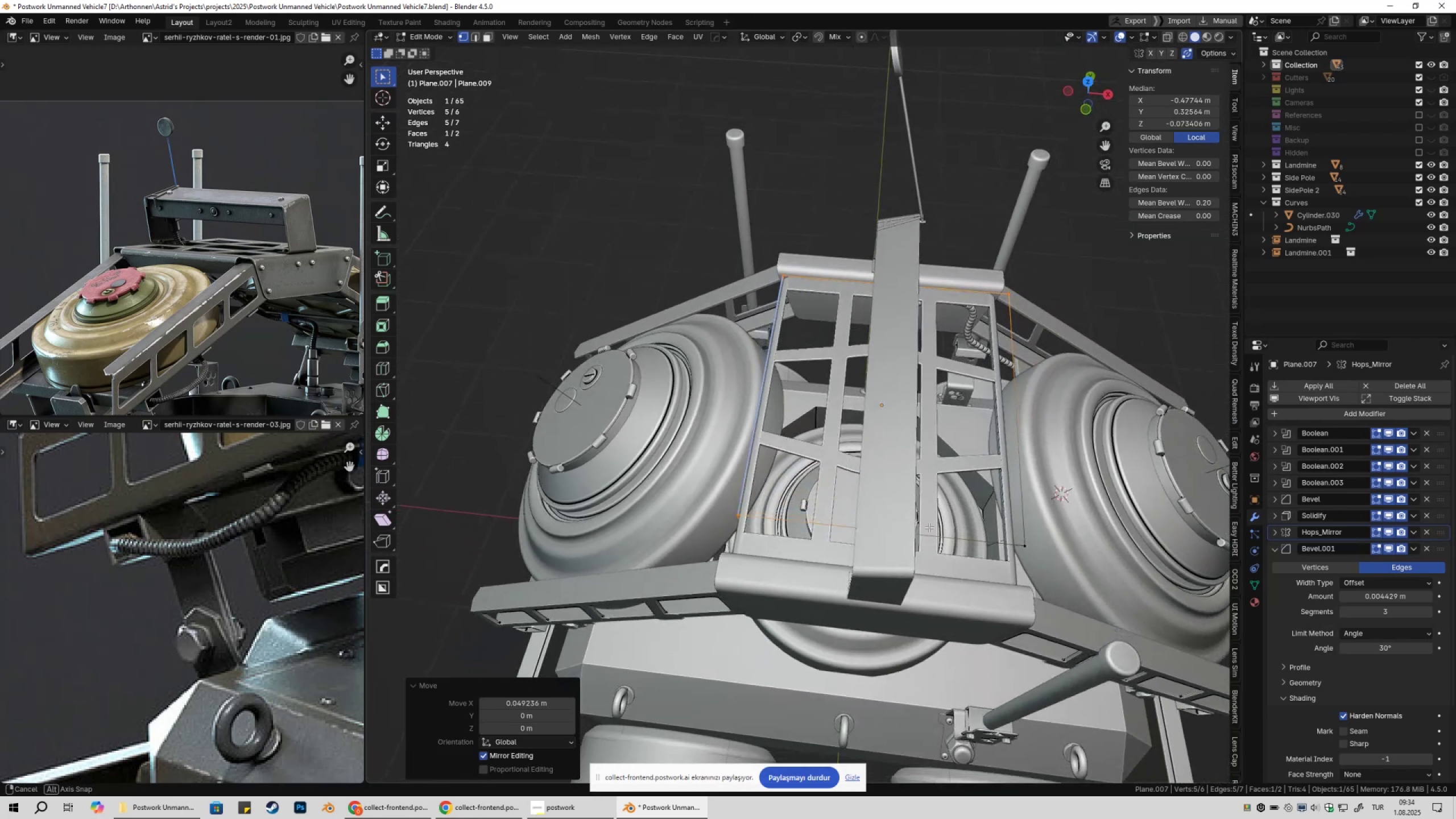 
key(Control+Z)
 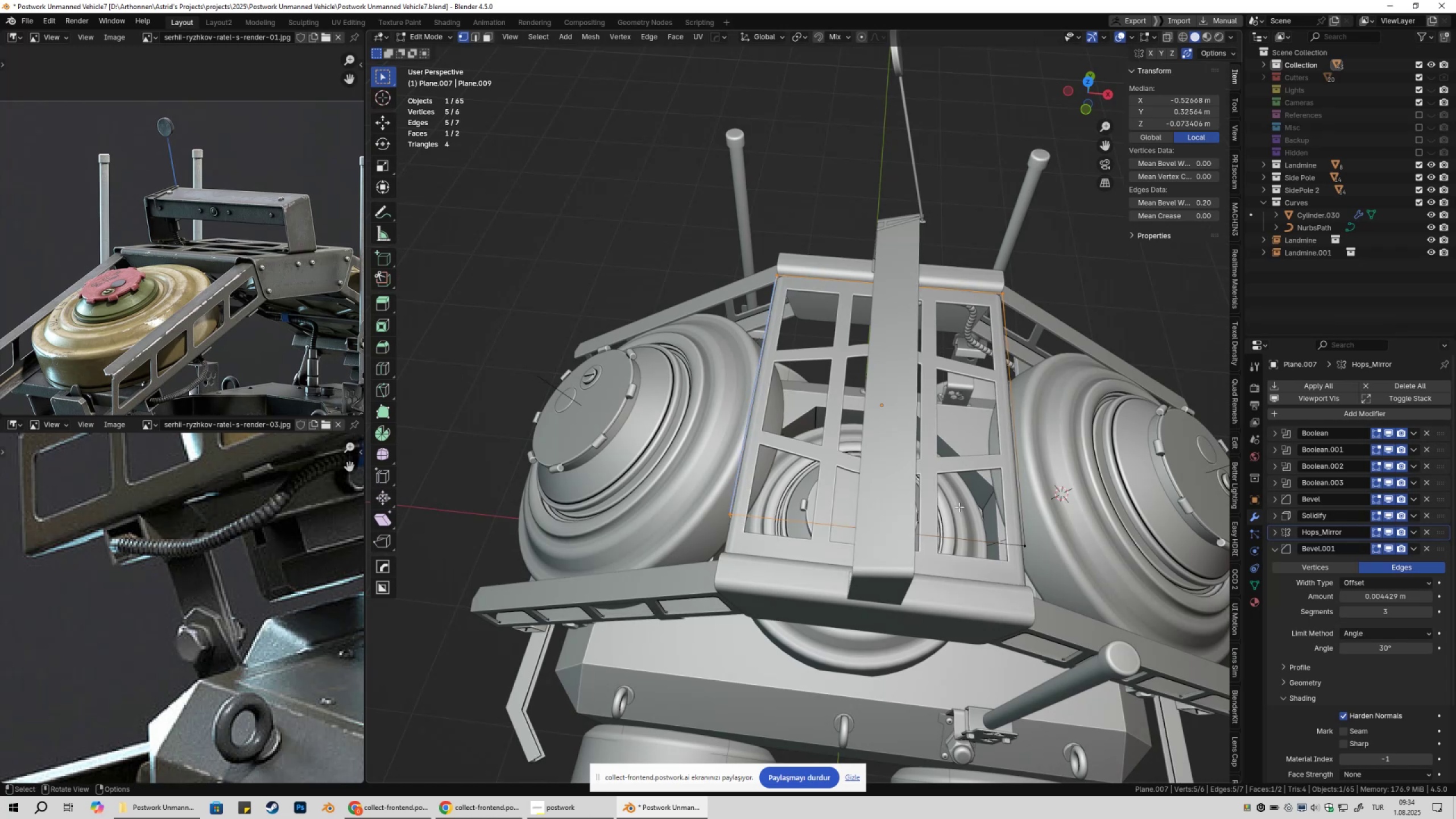 
type(gx)
key(Escape)
 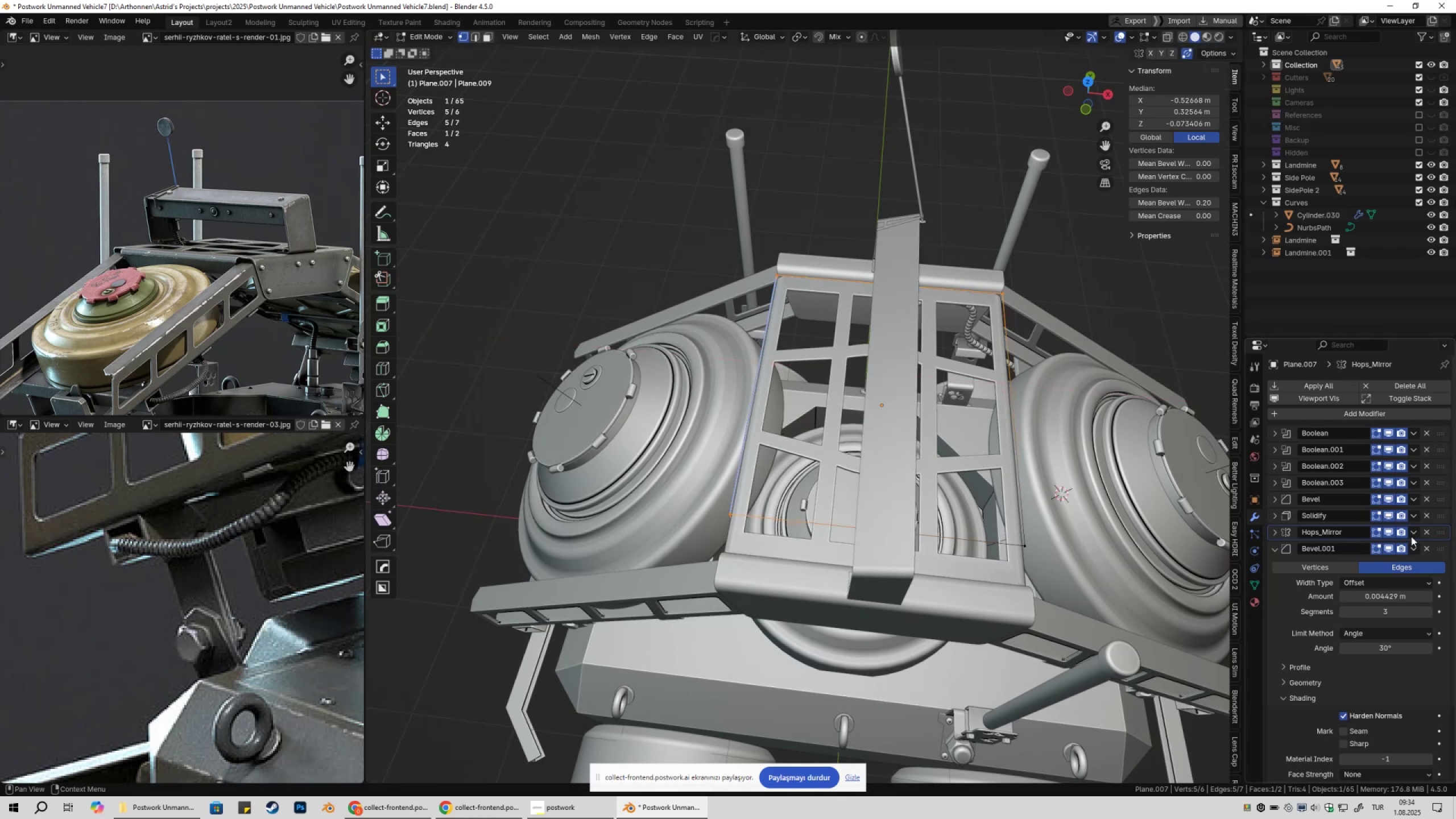 
scroll: coordinate [1345, 545], scroll_direction: down, amount: 3.0
 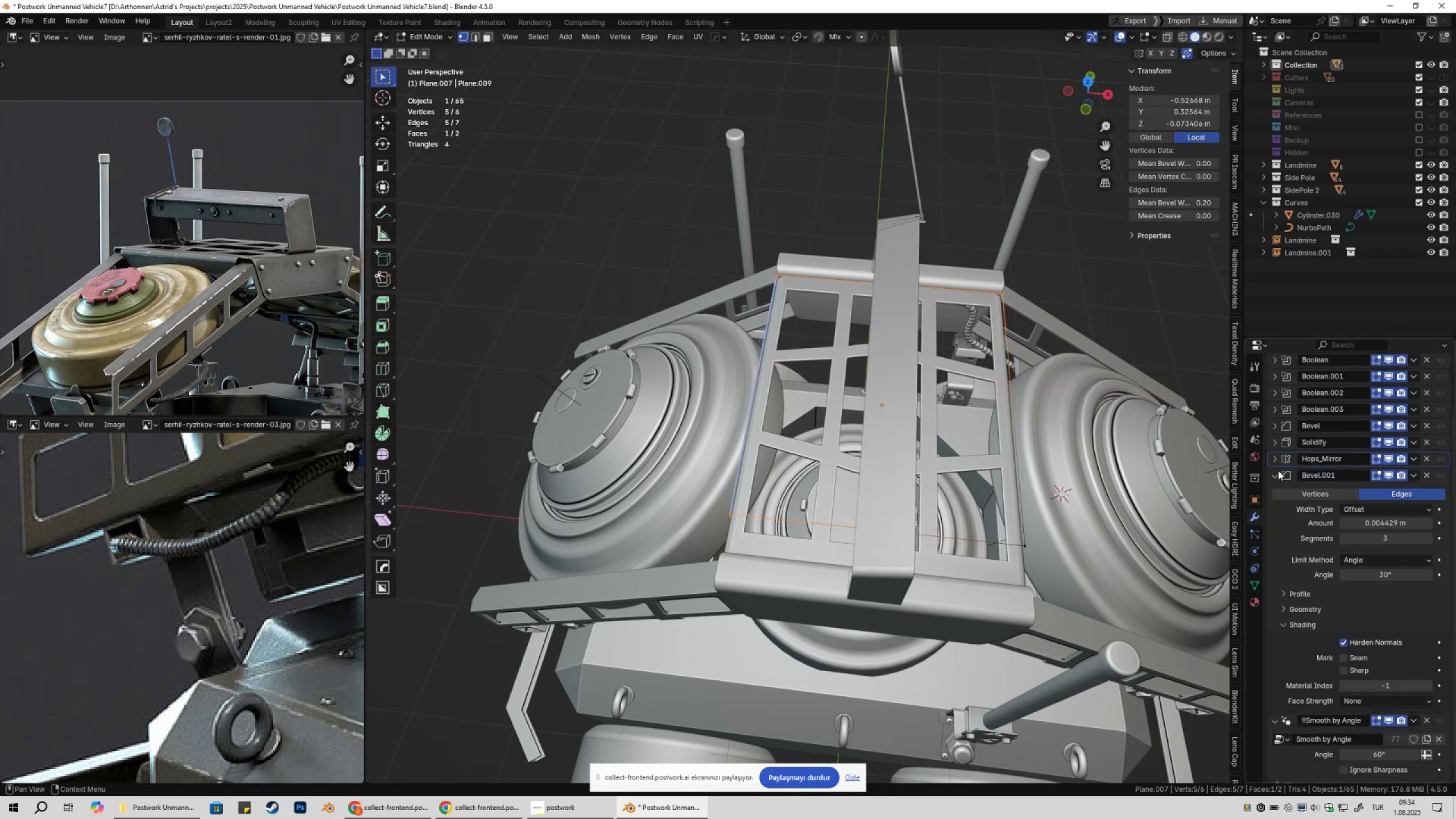 
left_click([1275, 475])
 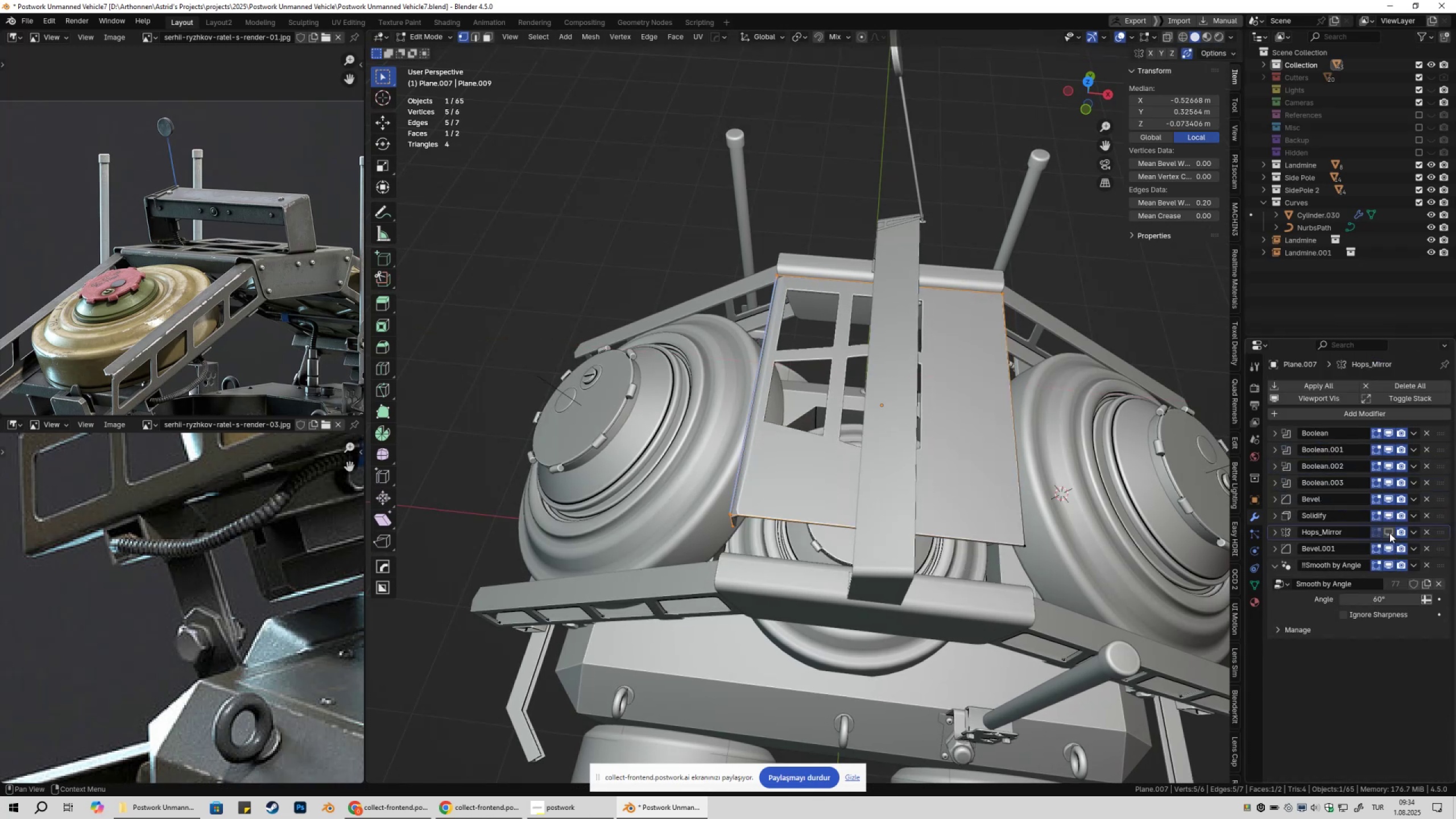 
double_click([1389, 533])
 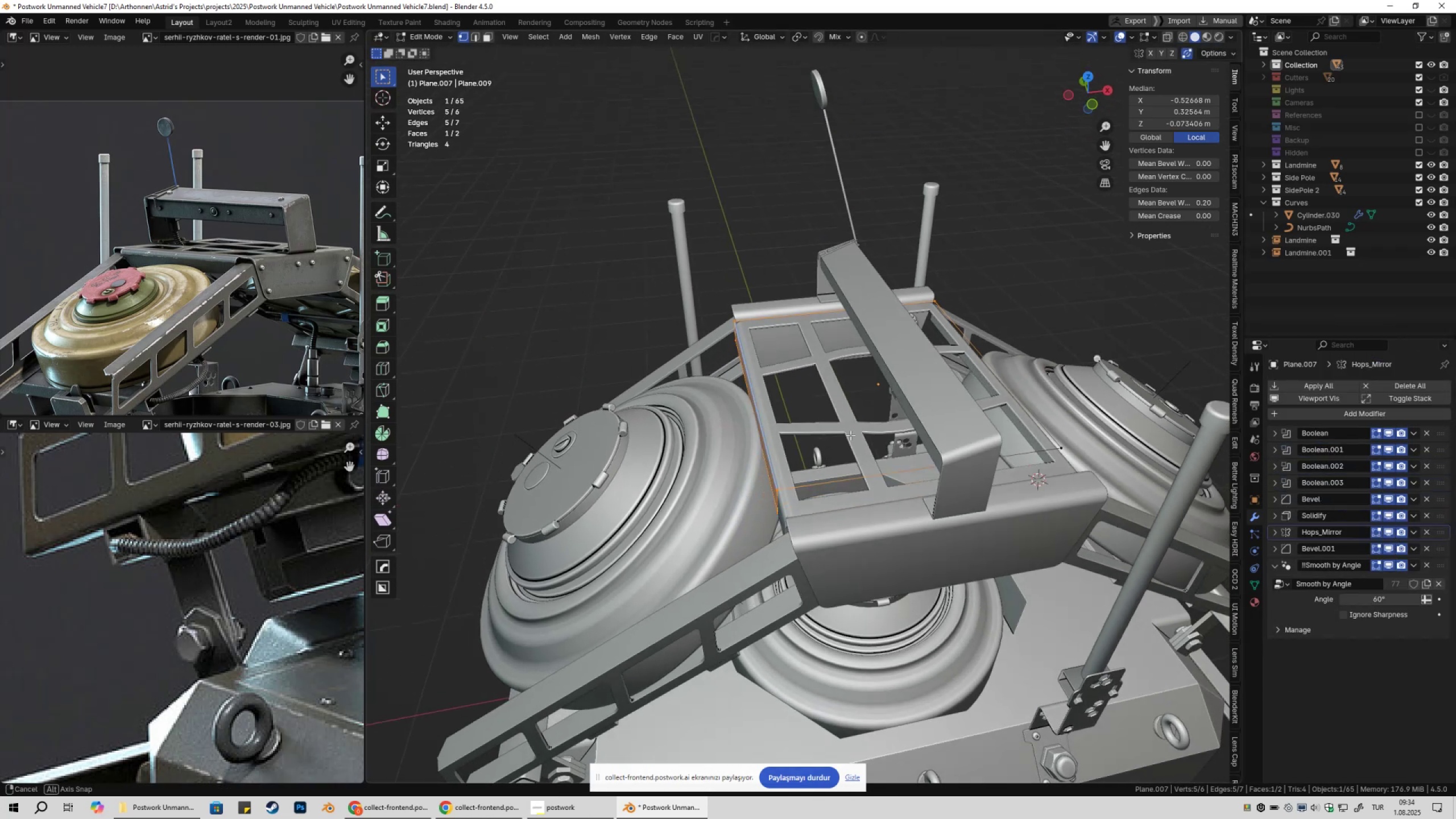 
scroll: coordinate [837, 432], scroll_direction: up, amount: 6.0
 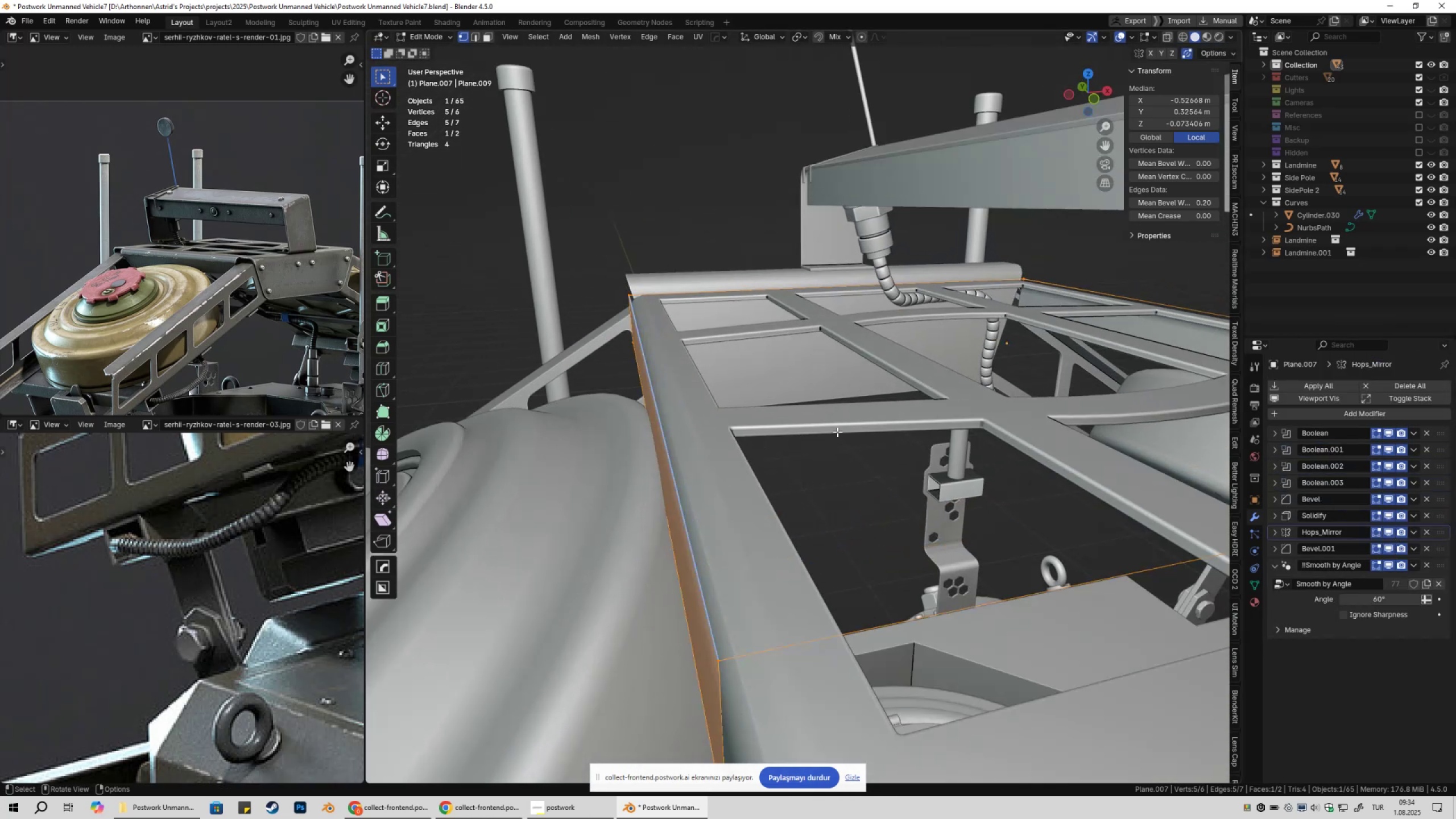 
type(gx)
 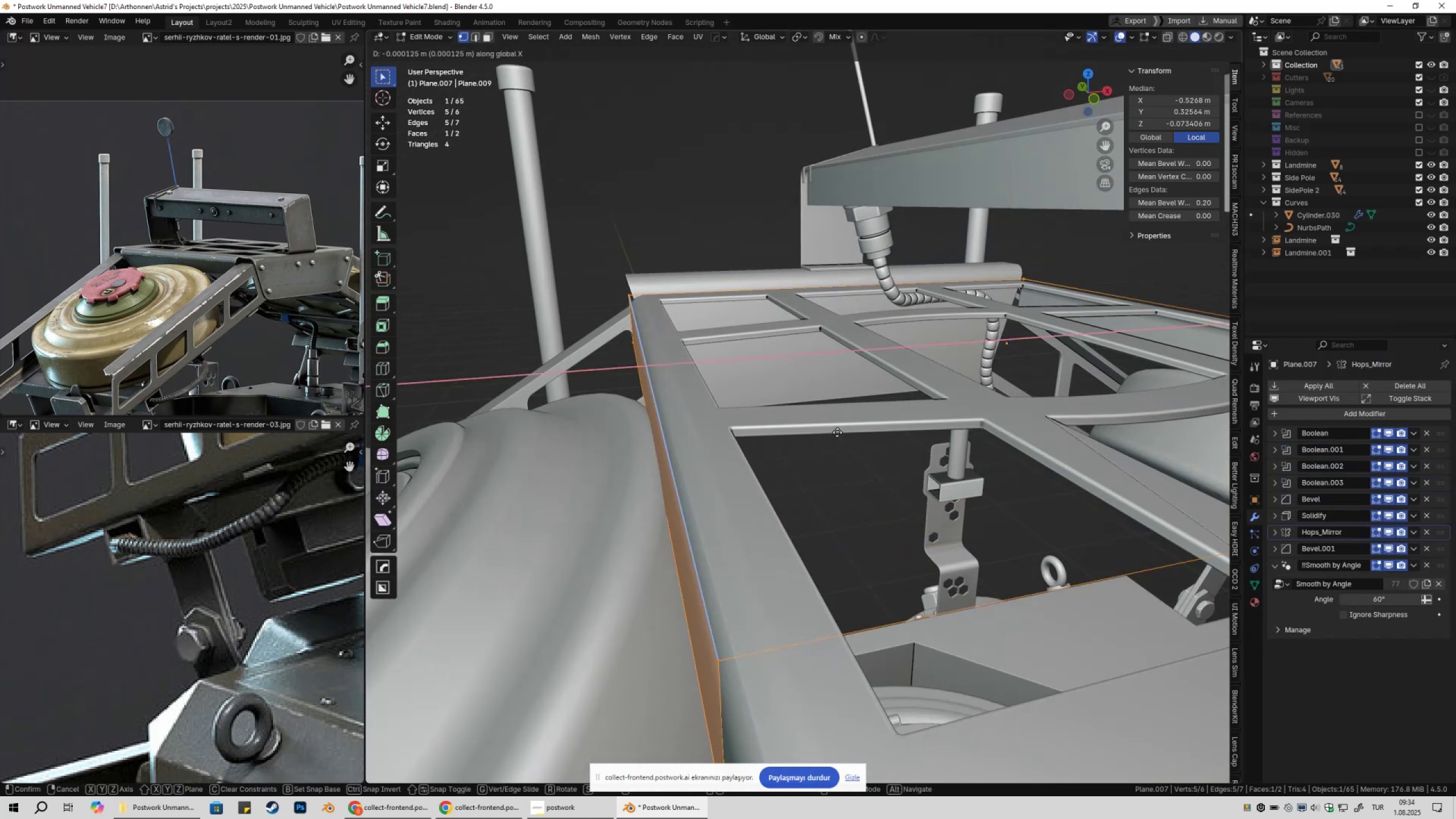 
hold_key(key=ShiftLeft, duration=1.5)
 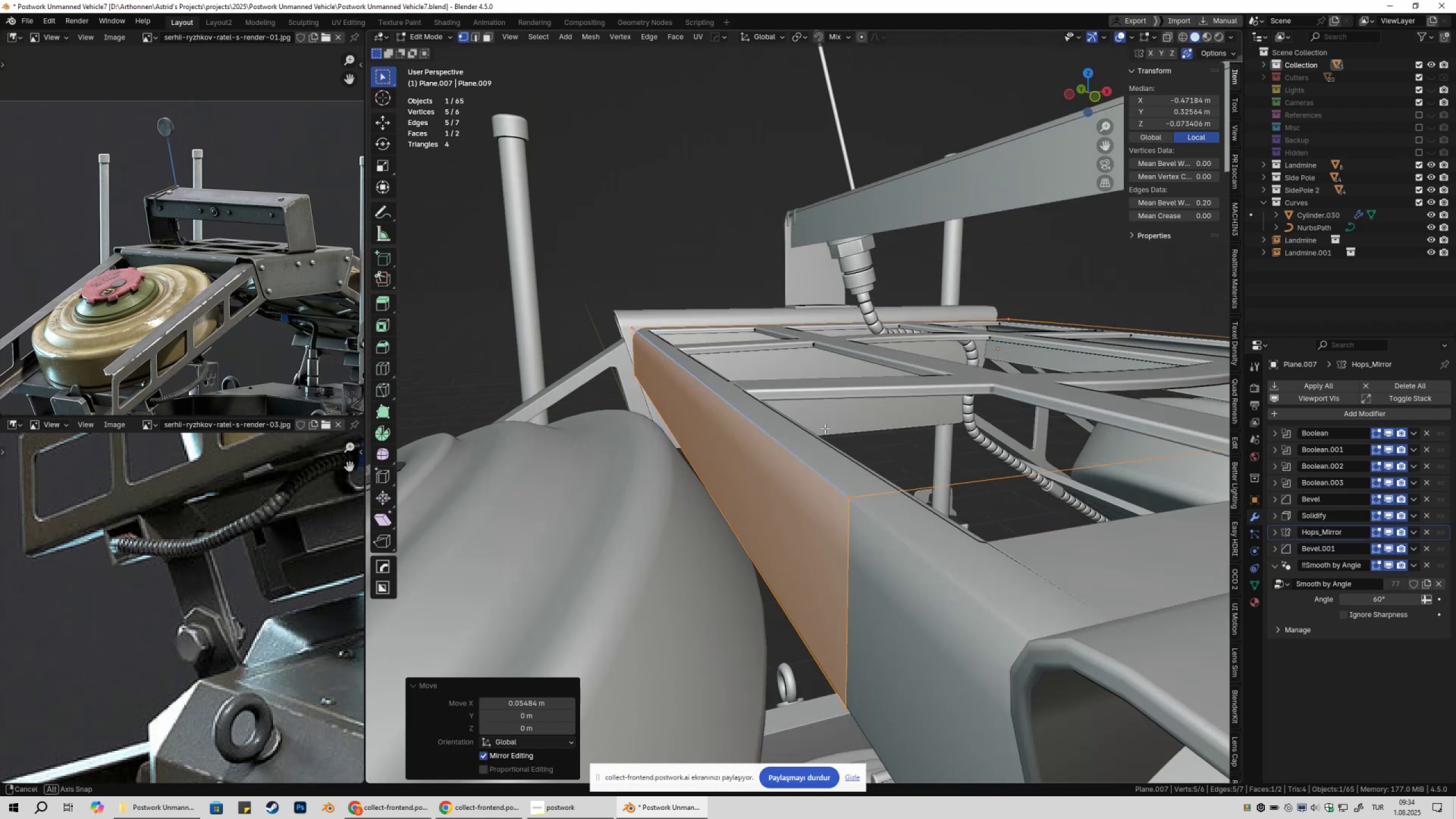 
hold_key(key=ShiftLeft, duration=0.41)
left_click([1023, 440])
 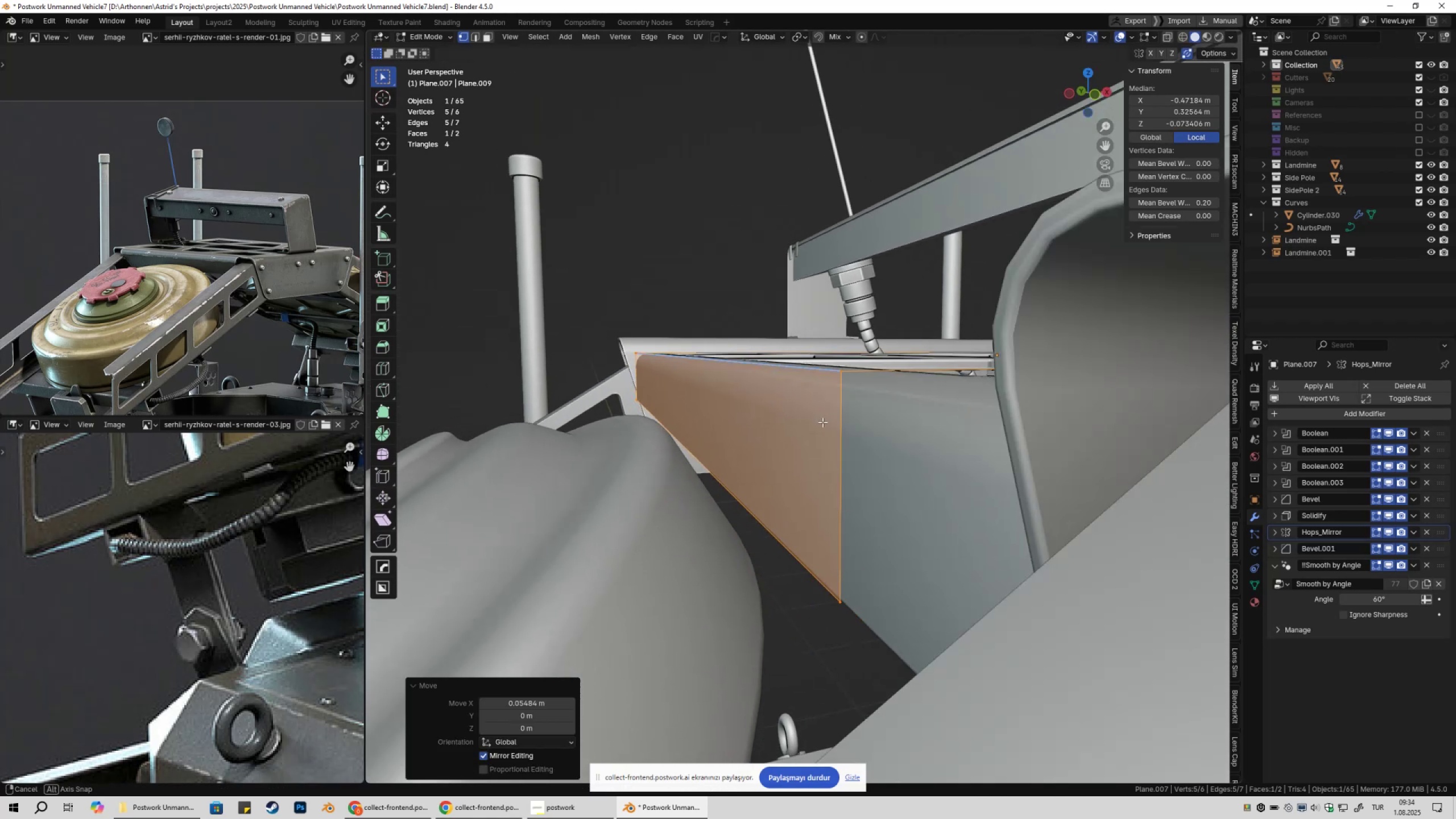 
key(Shift+ShiftLeft)
 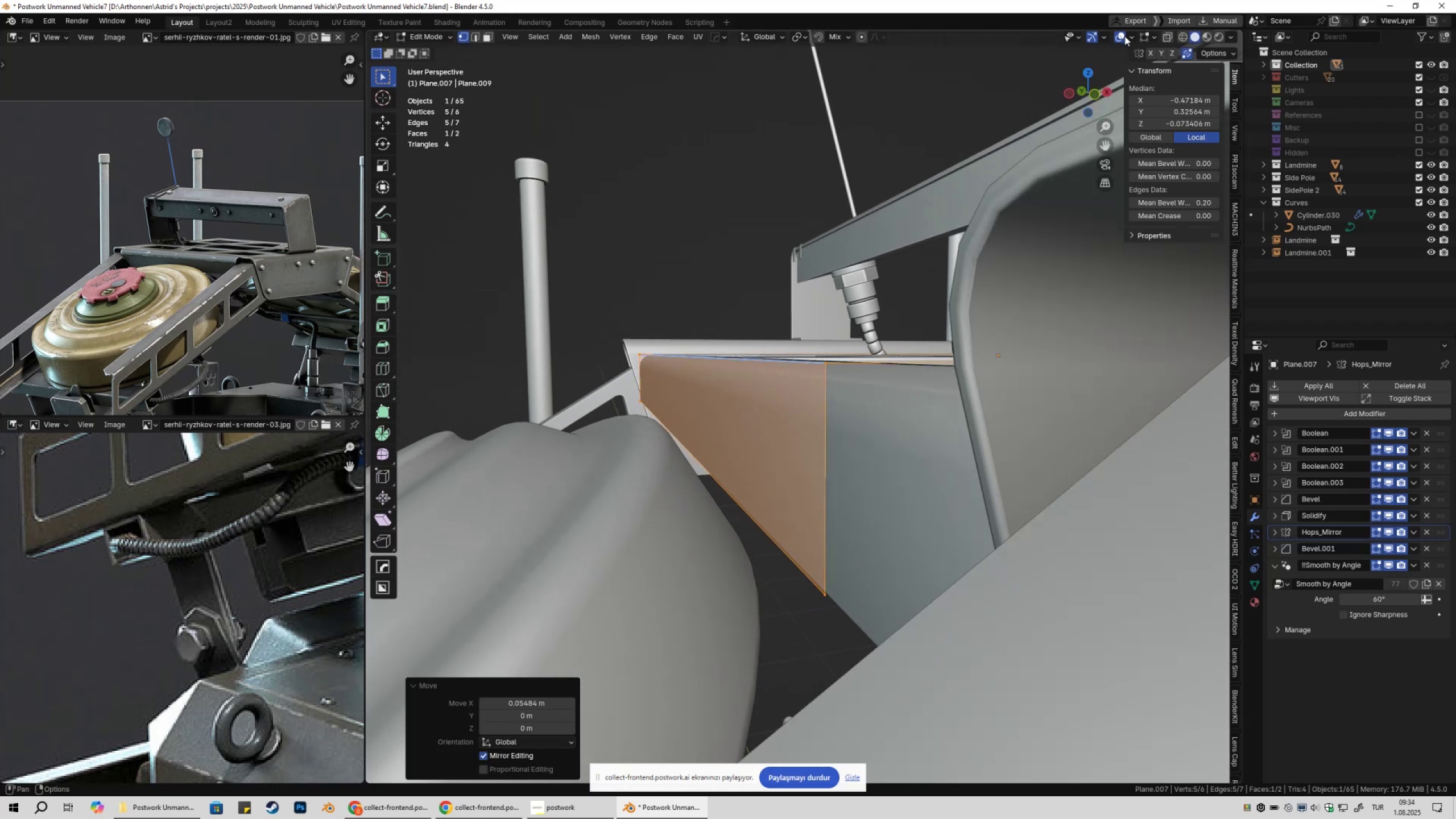 
left_click([1122, 39])
 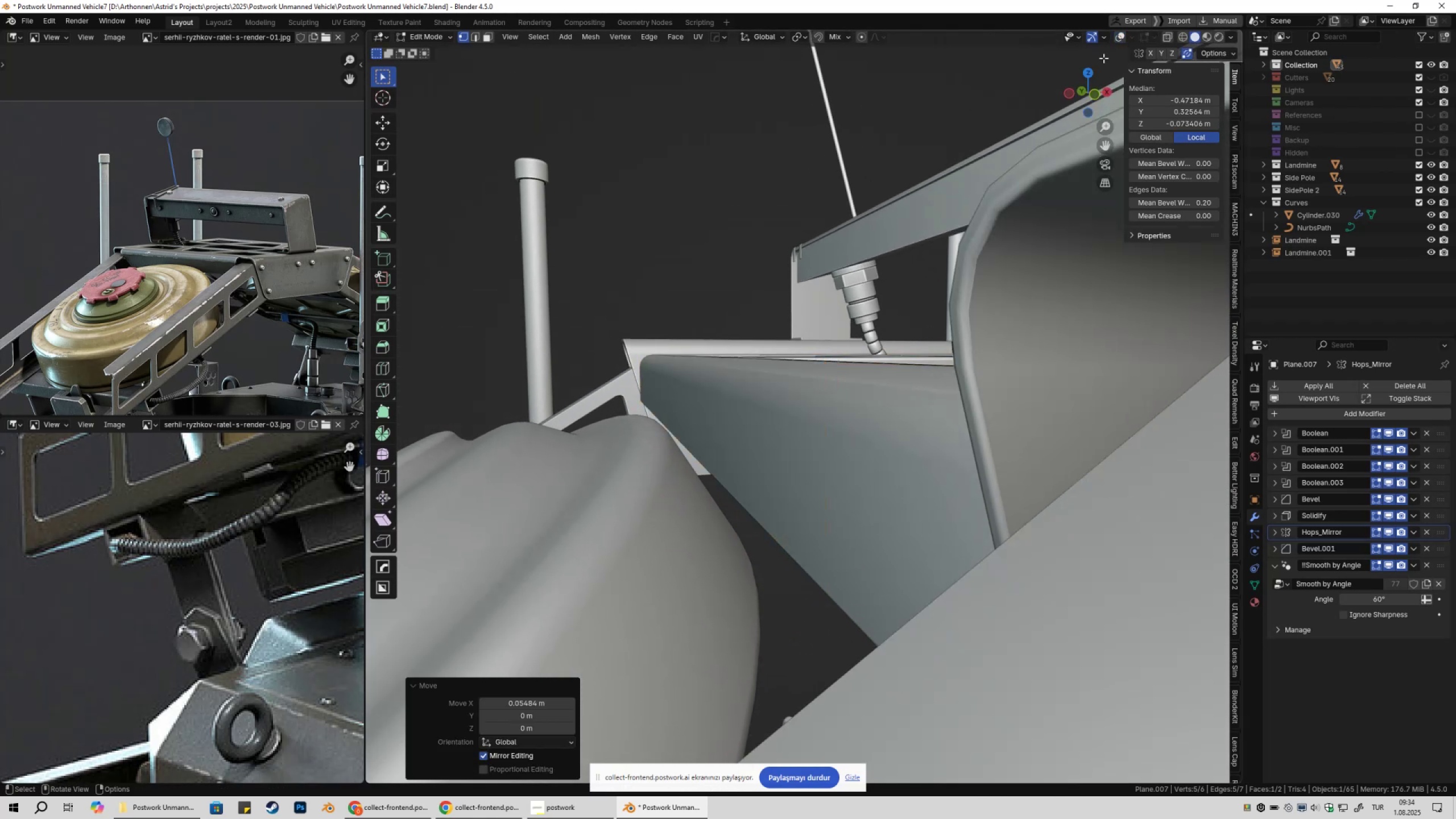 
type(gx)
 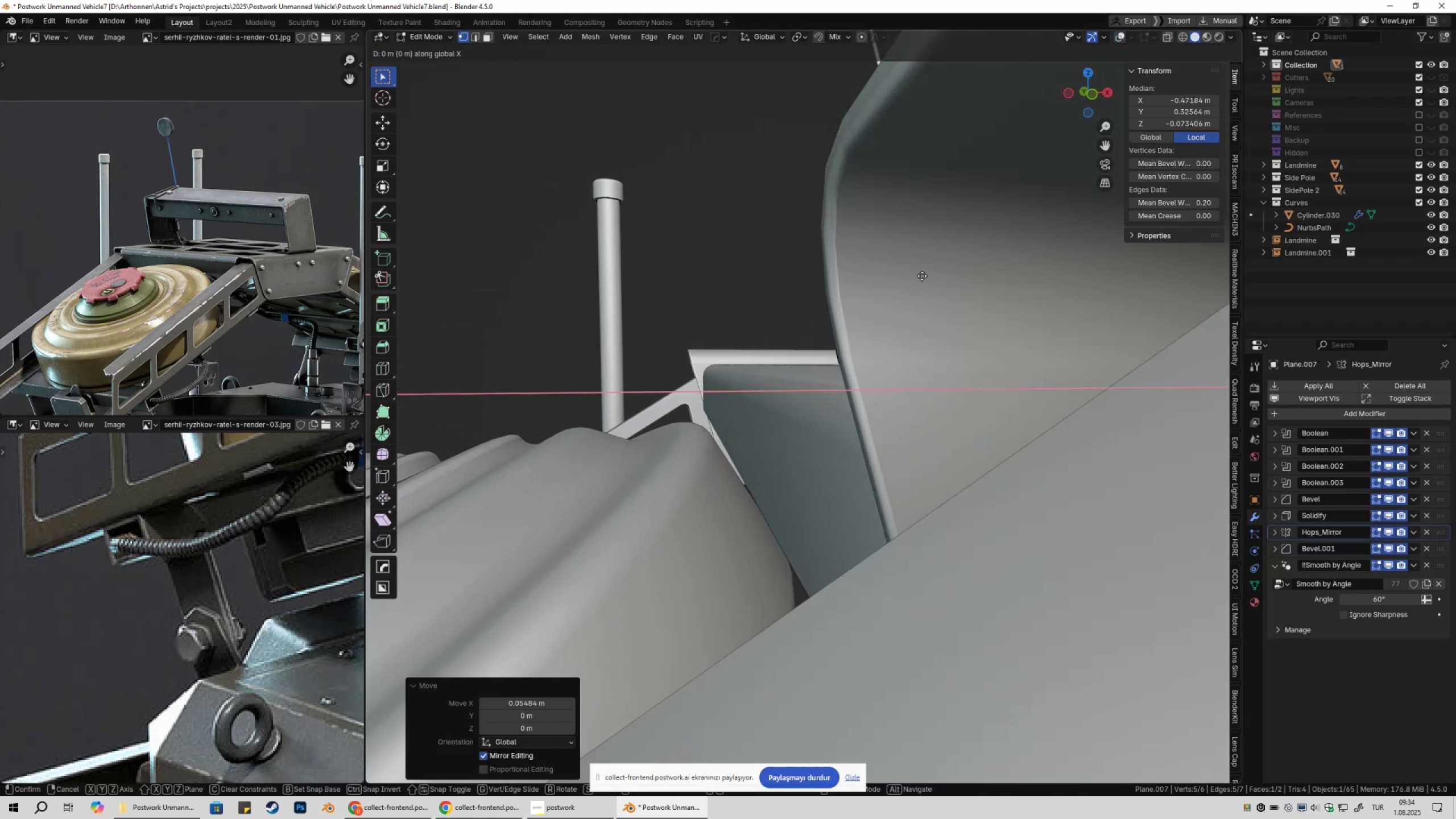 
hold_key(key=ShiftLeft, duration=1.38)
 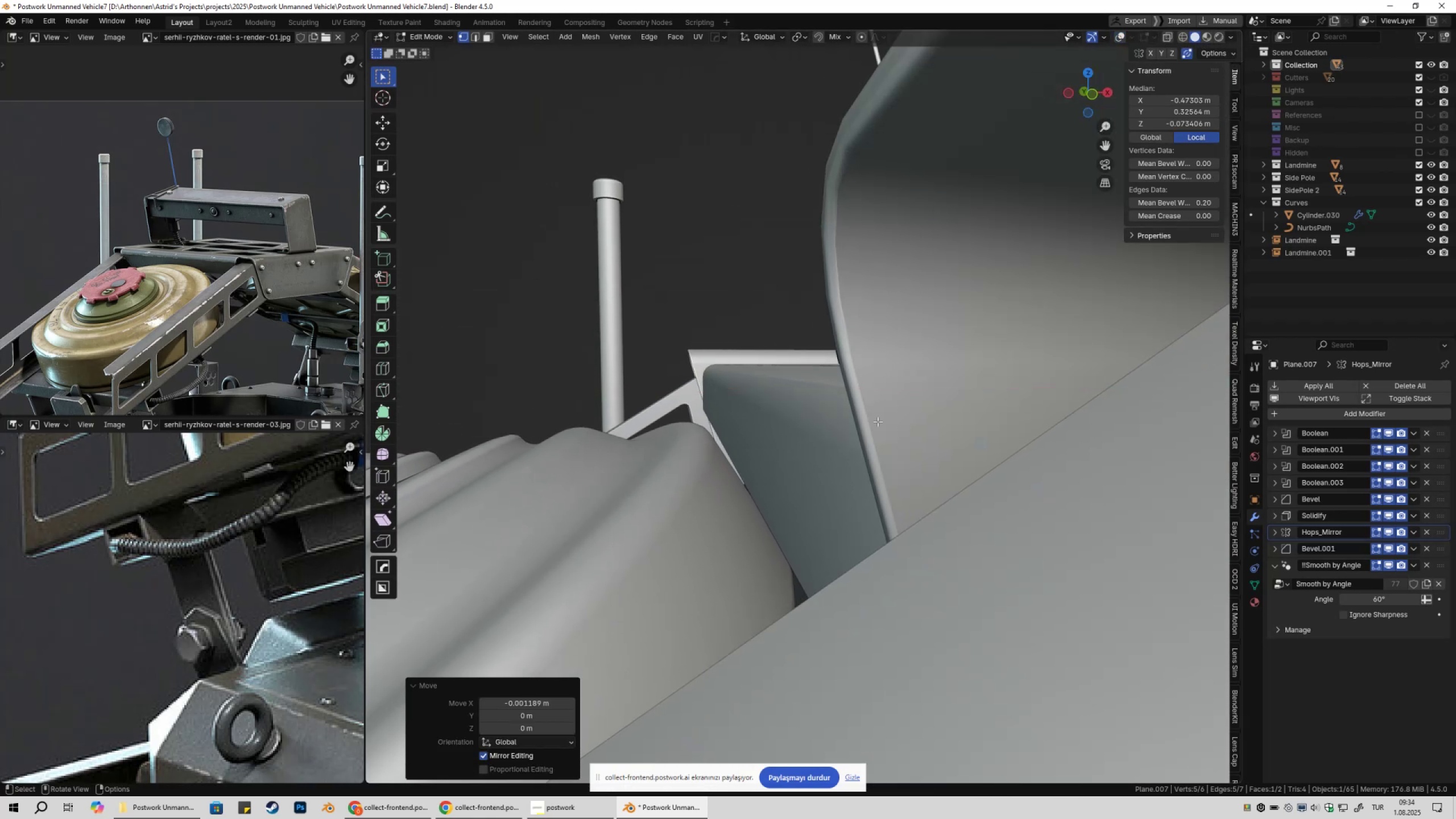 
scroll: coordinate [875, 447], scroll_direction: down, amount: 4.0
 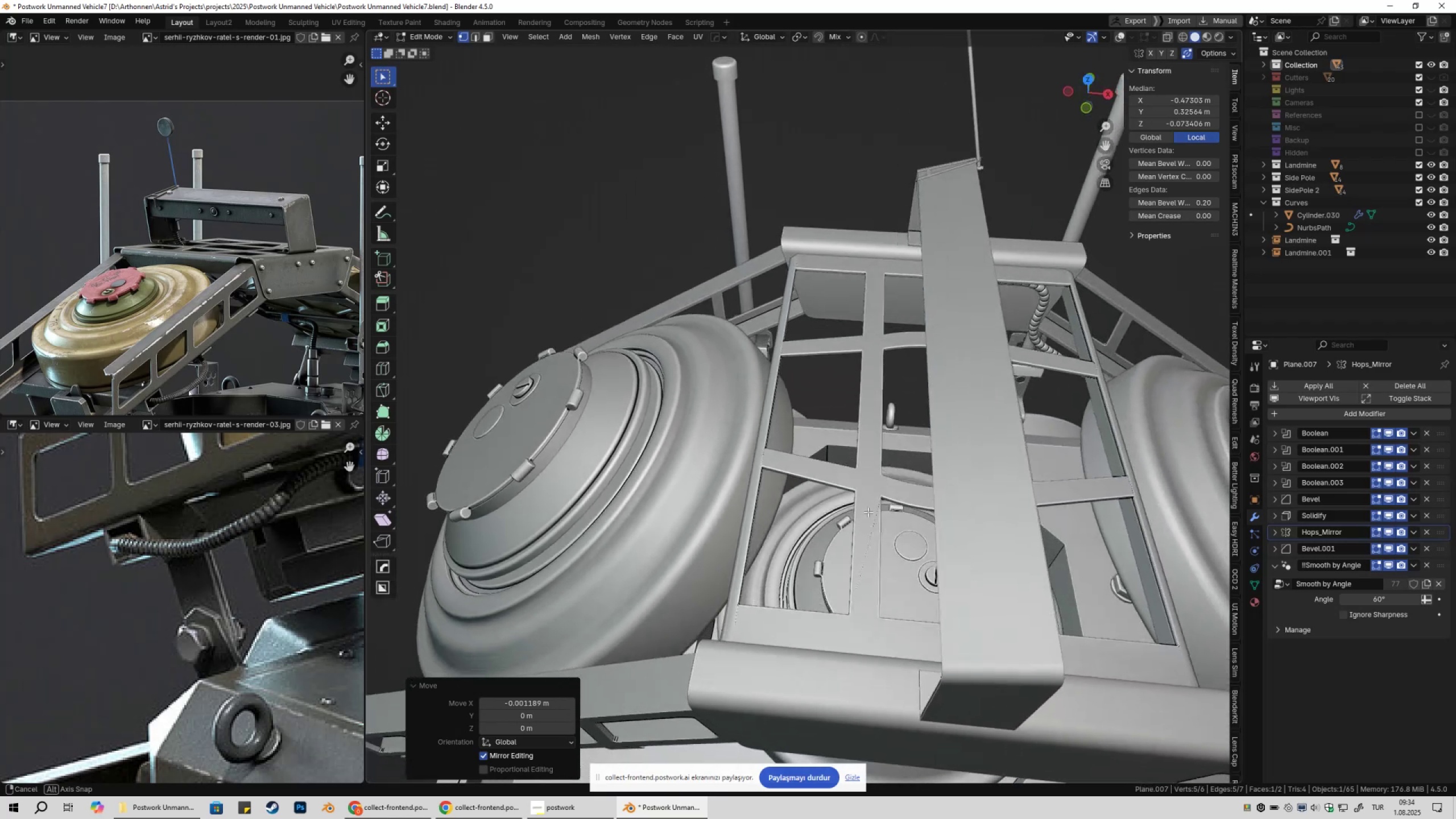 
wait(6.32)
 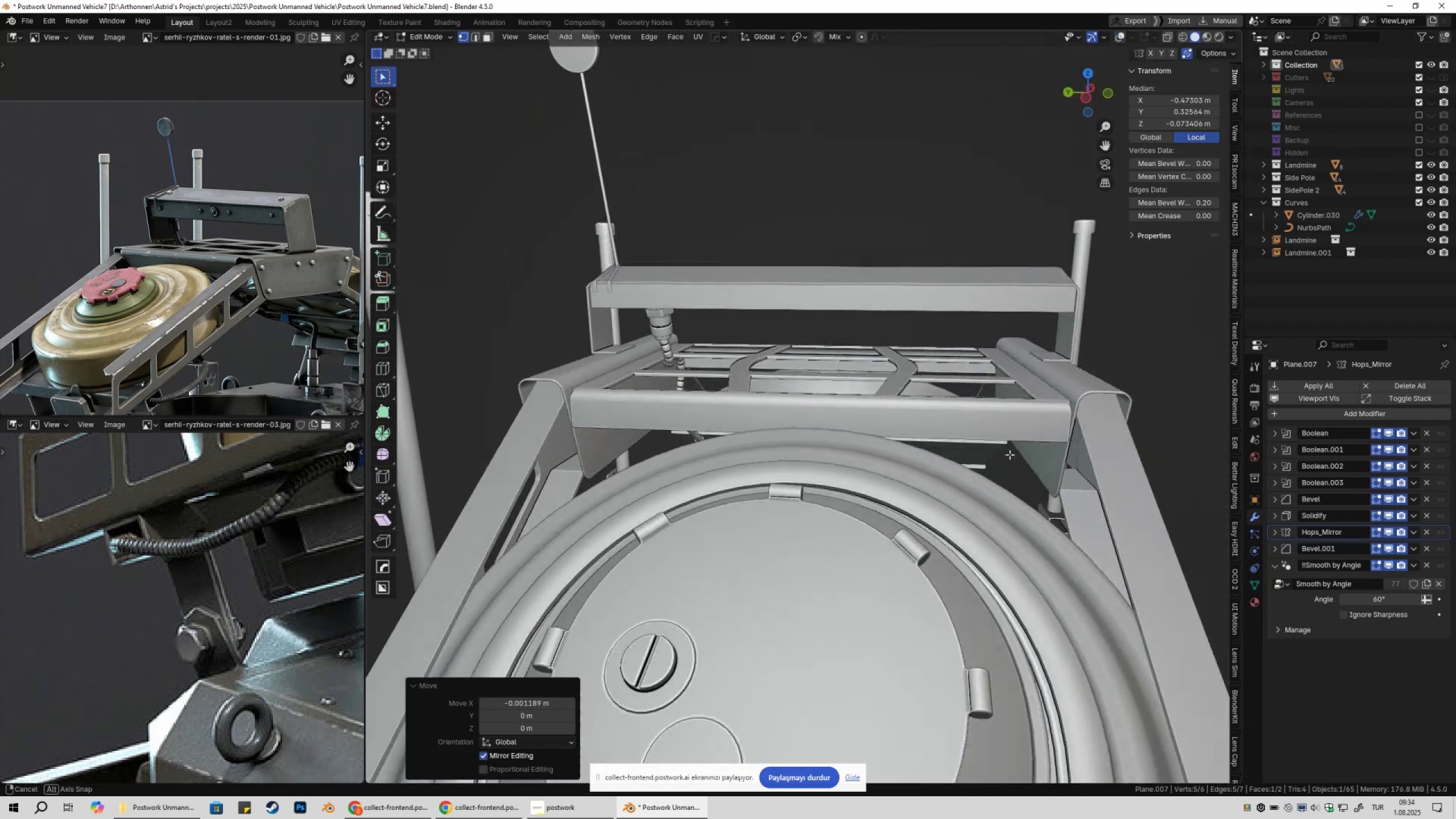 
scroll: coordinate [854, 424], scroll_direction: down, amount: 2.0
 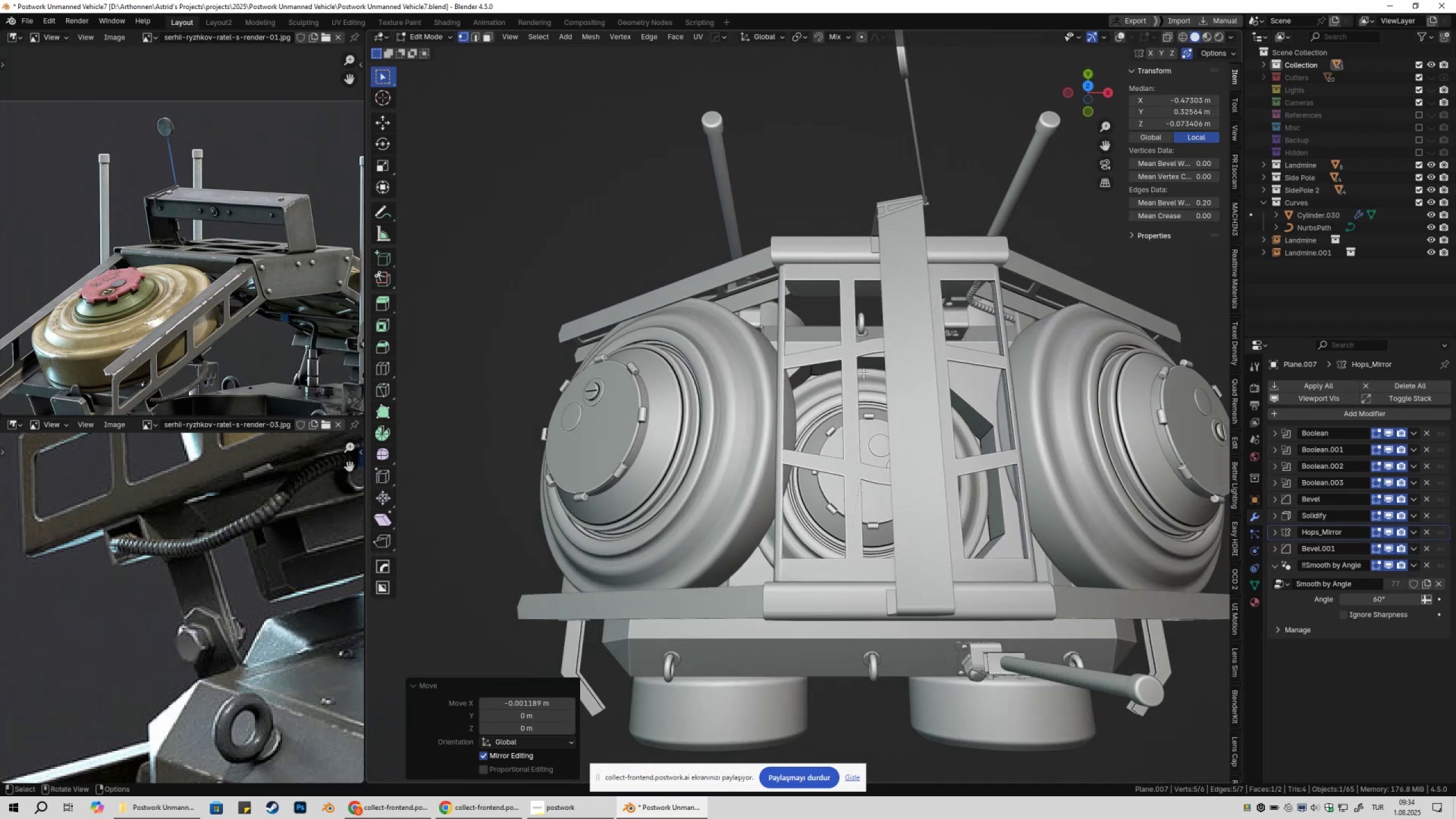 
key(Tab)
 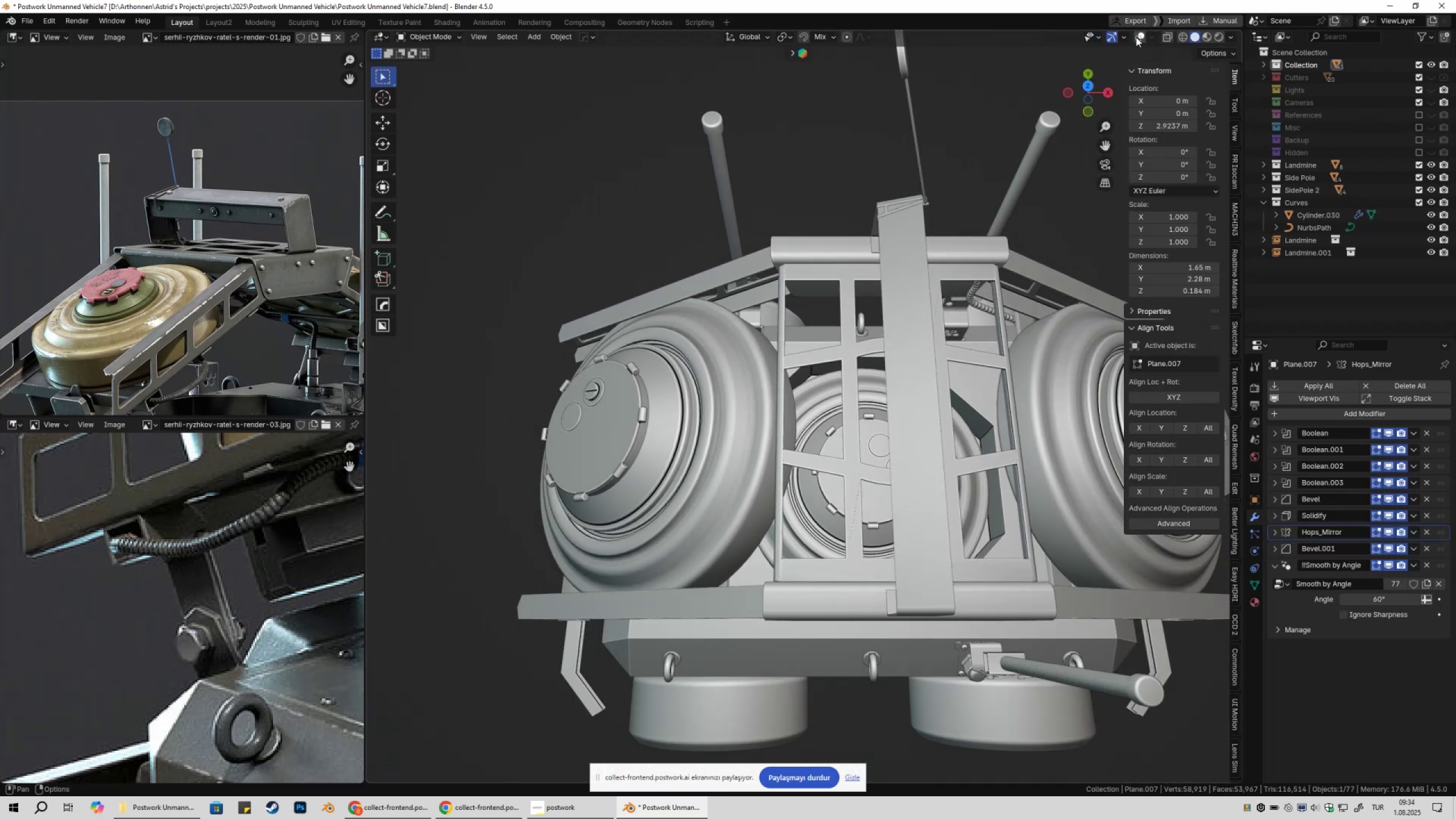 
left_click([1139, 37])
 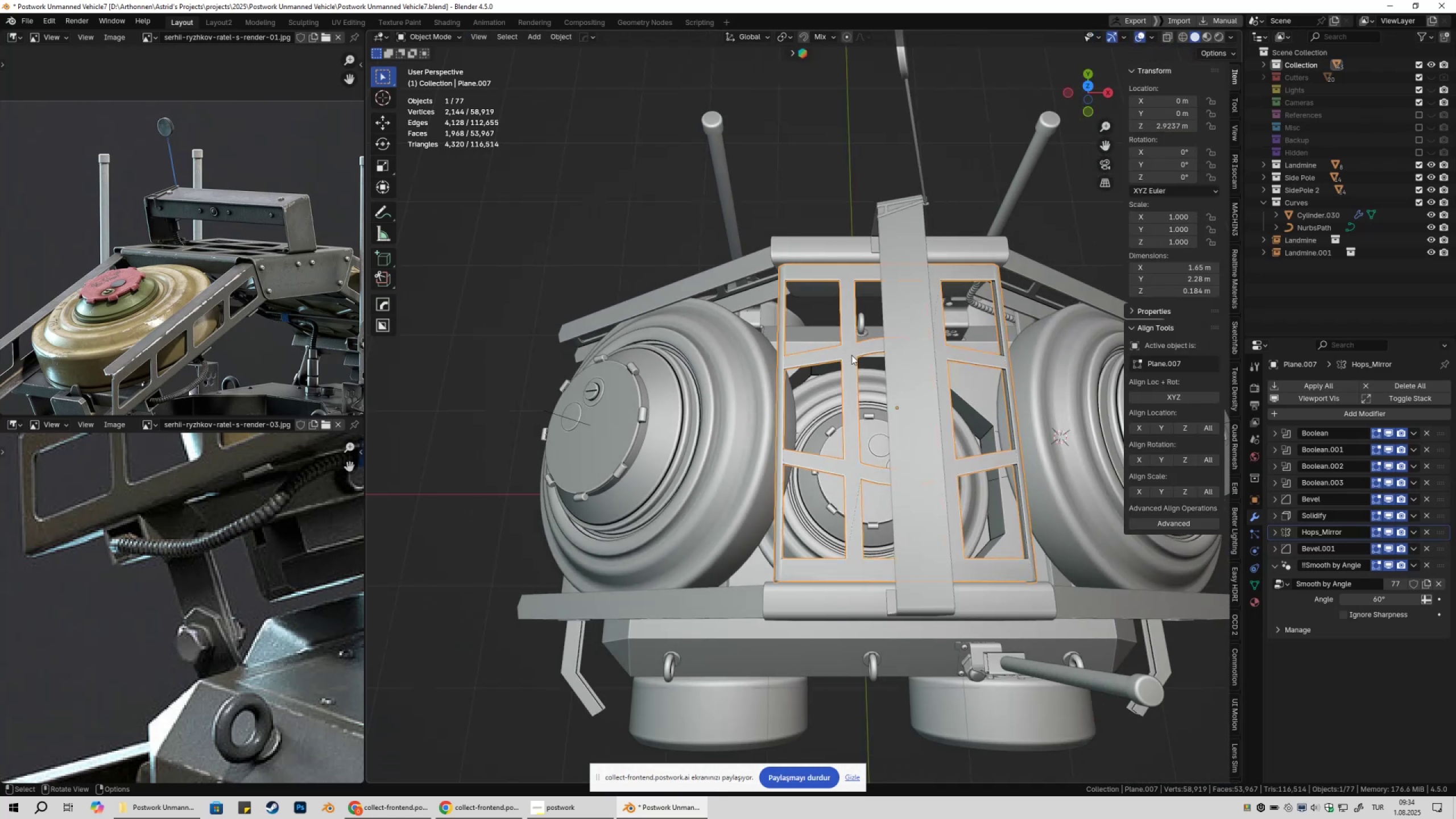 
key(Q)
 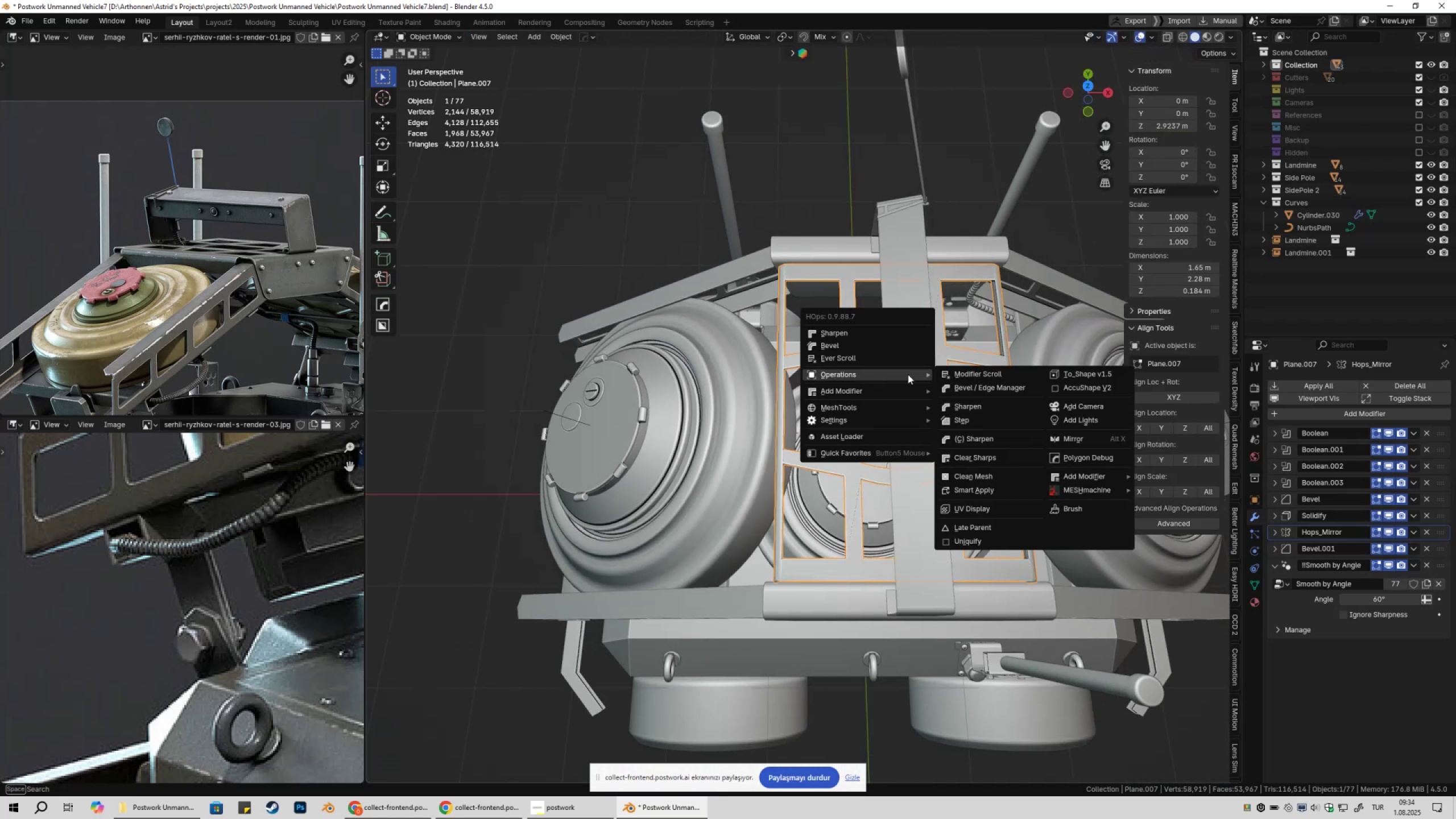 
left_click_drag(start_coordinate=[907, 374], to_coordinate=[864, 359])
 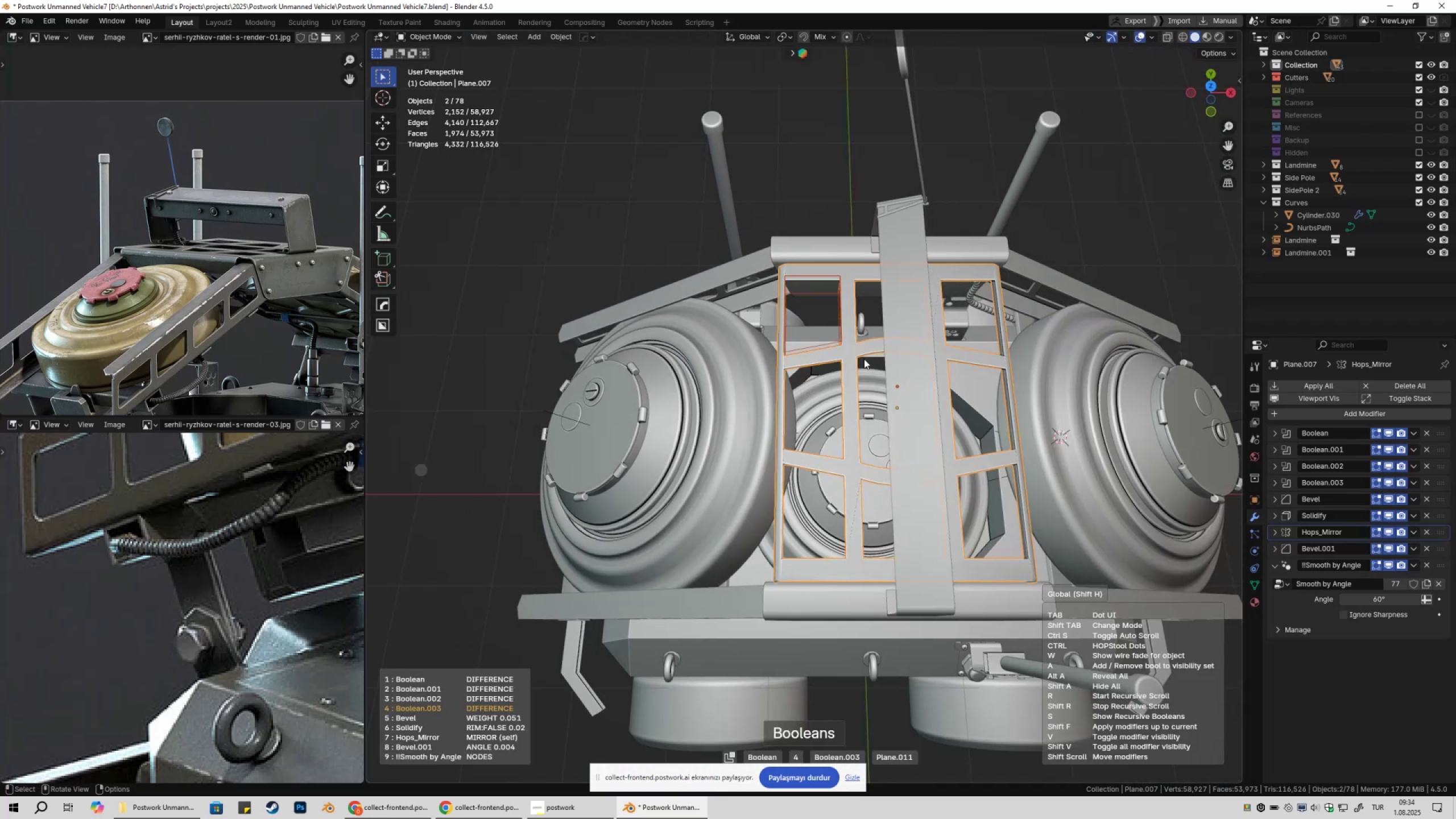 
left_click([864, 359])
 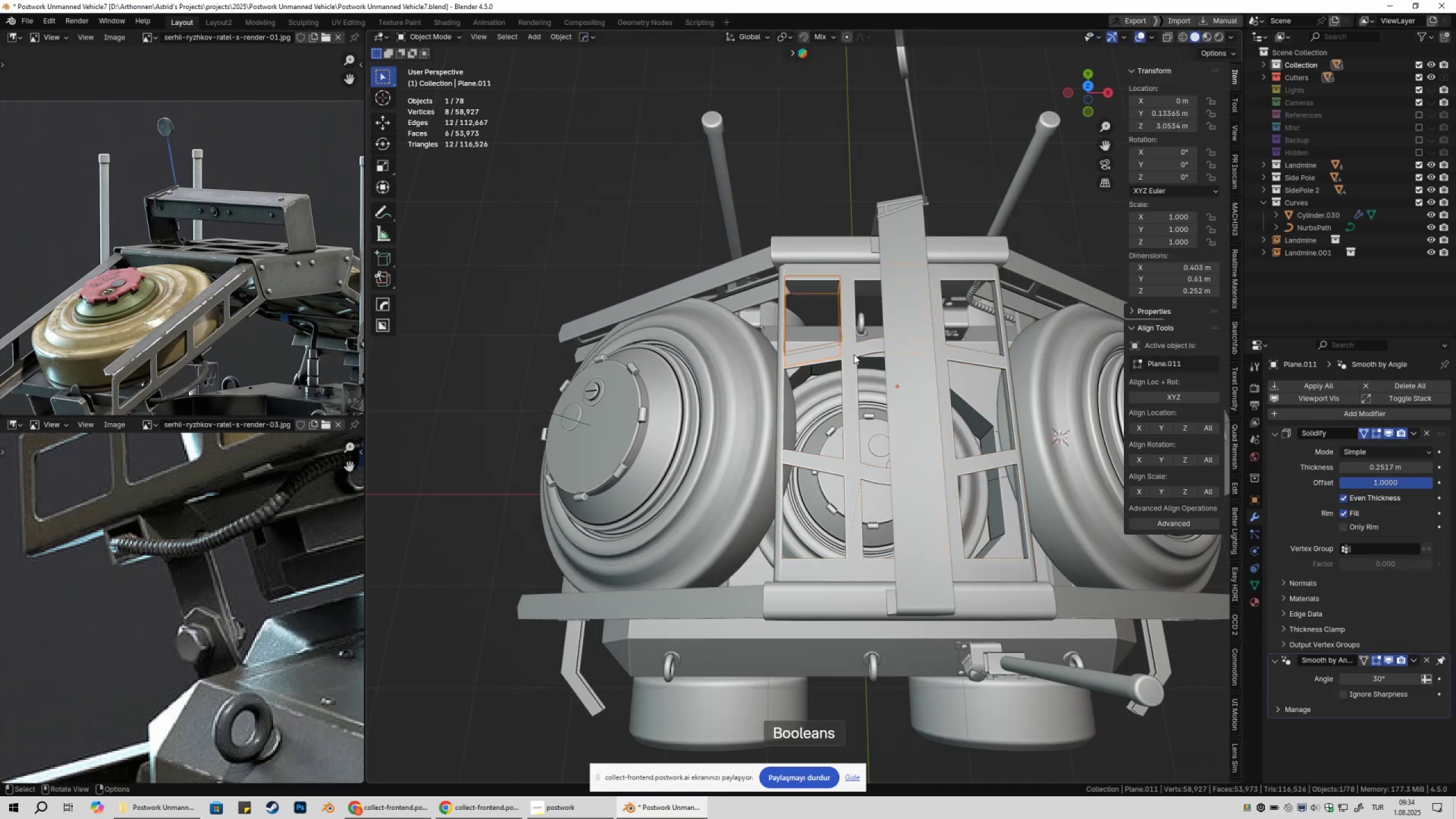 
left_click([854, 353])
 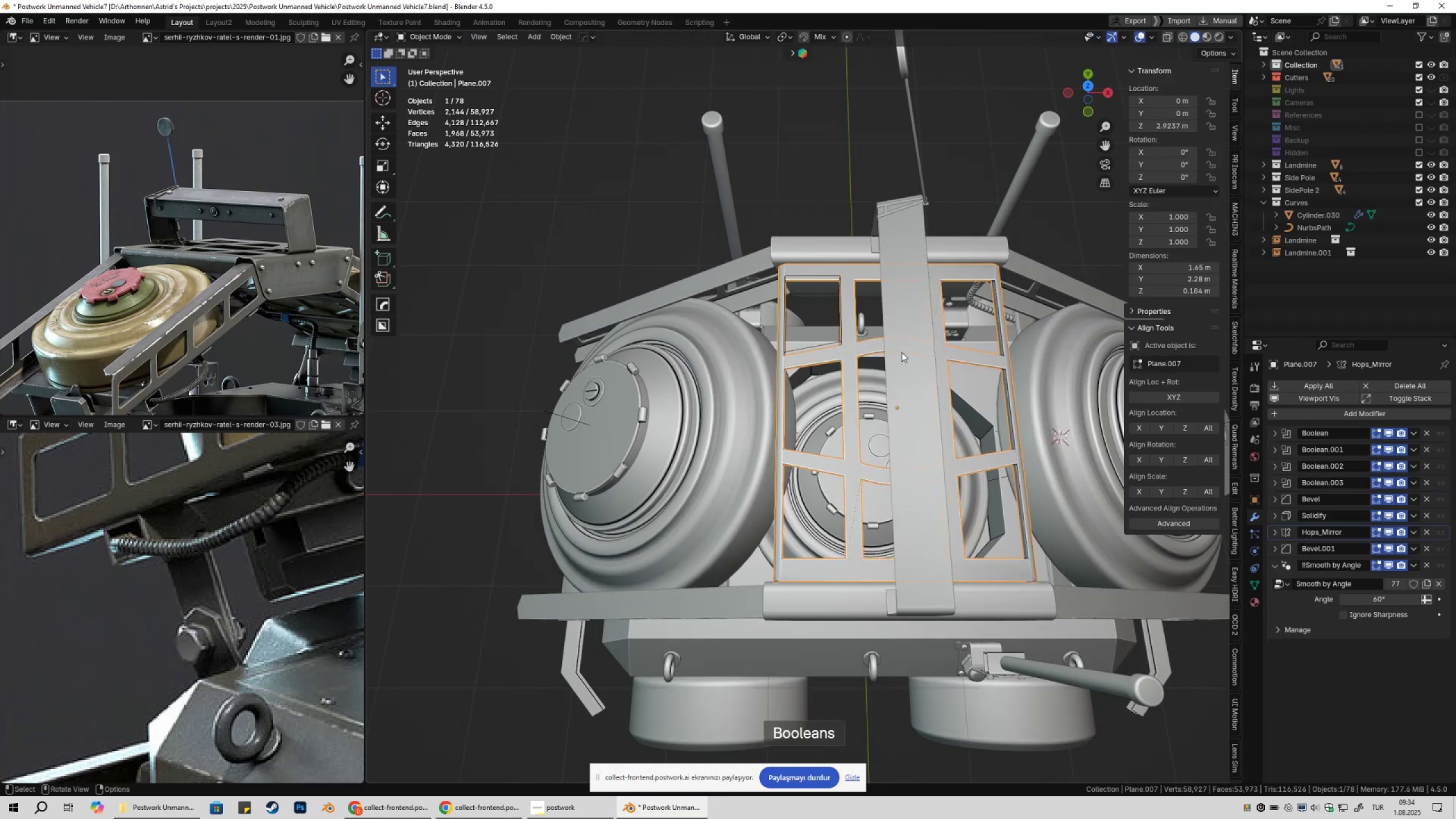 
key(Q)
 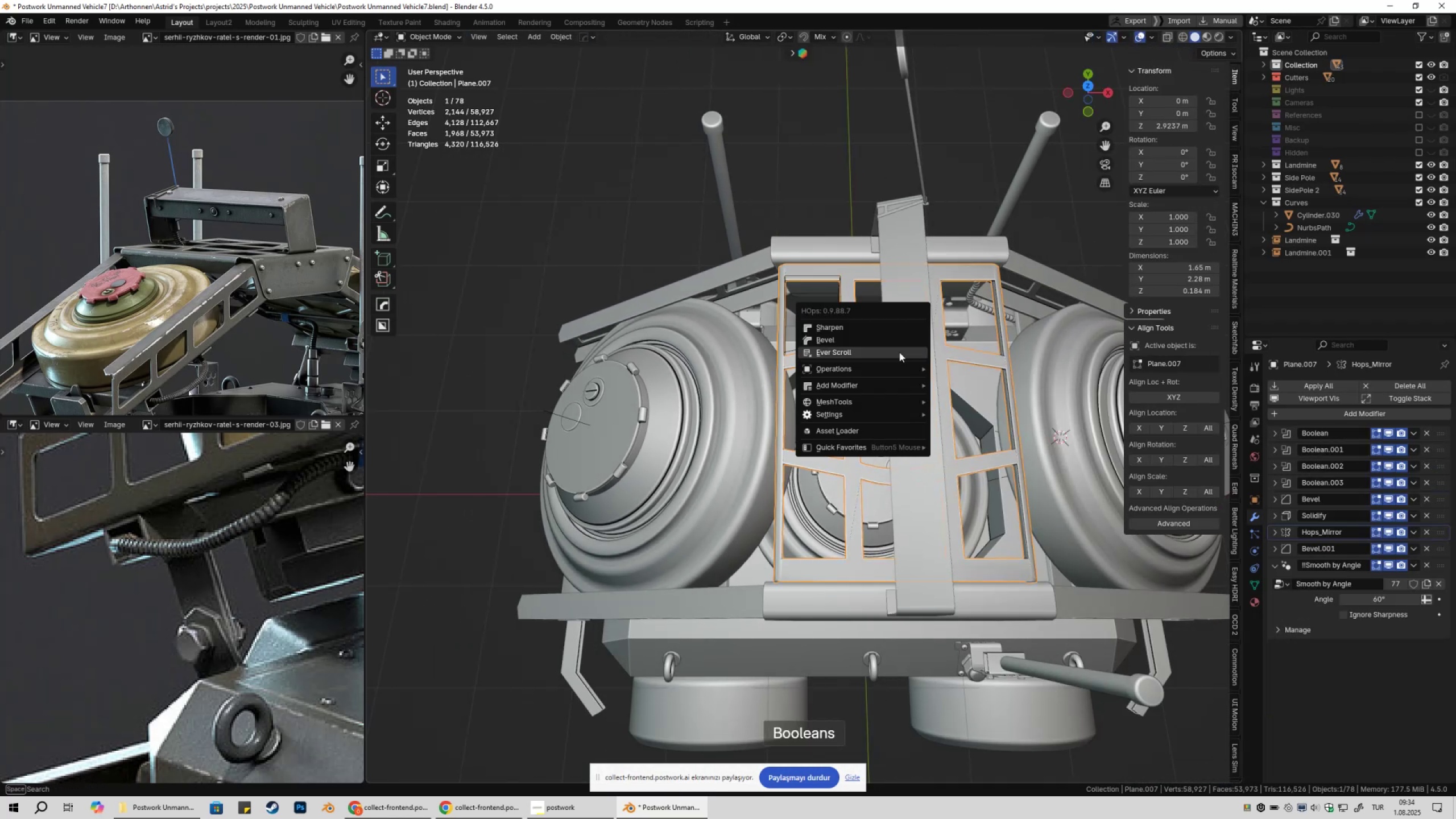 
left_click([899, 352])
 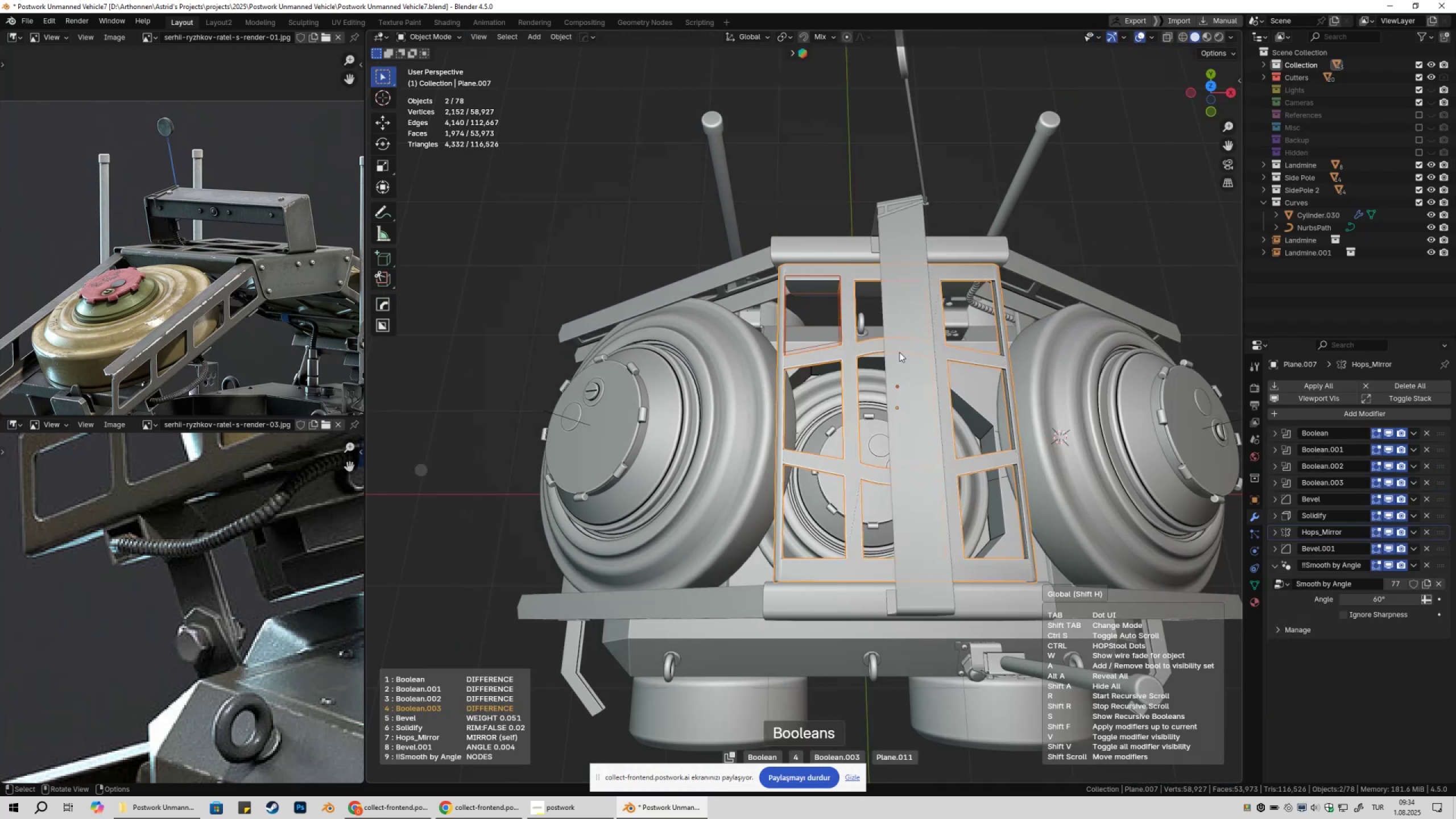 
key(Alt+AltLeft)
 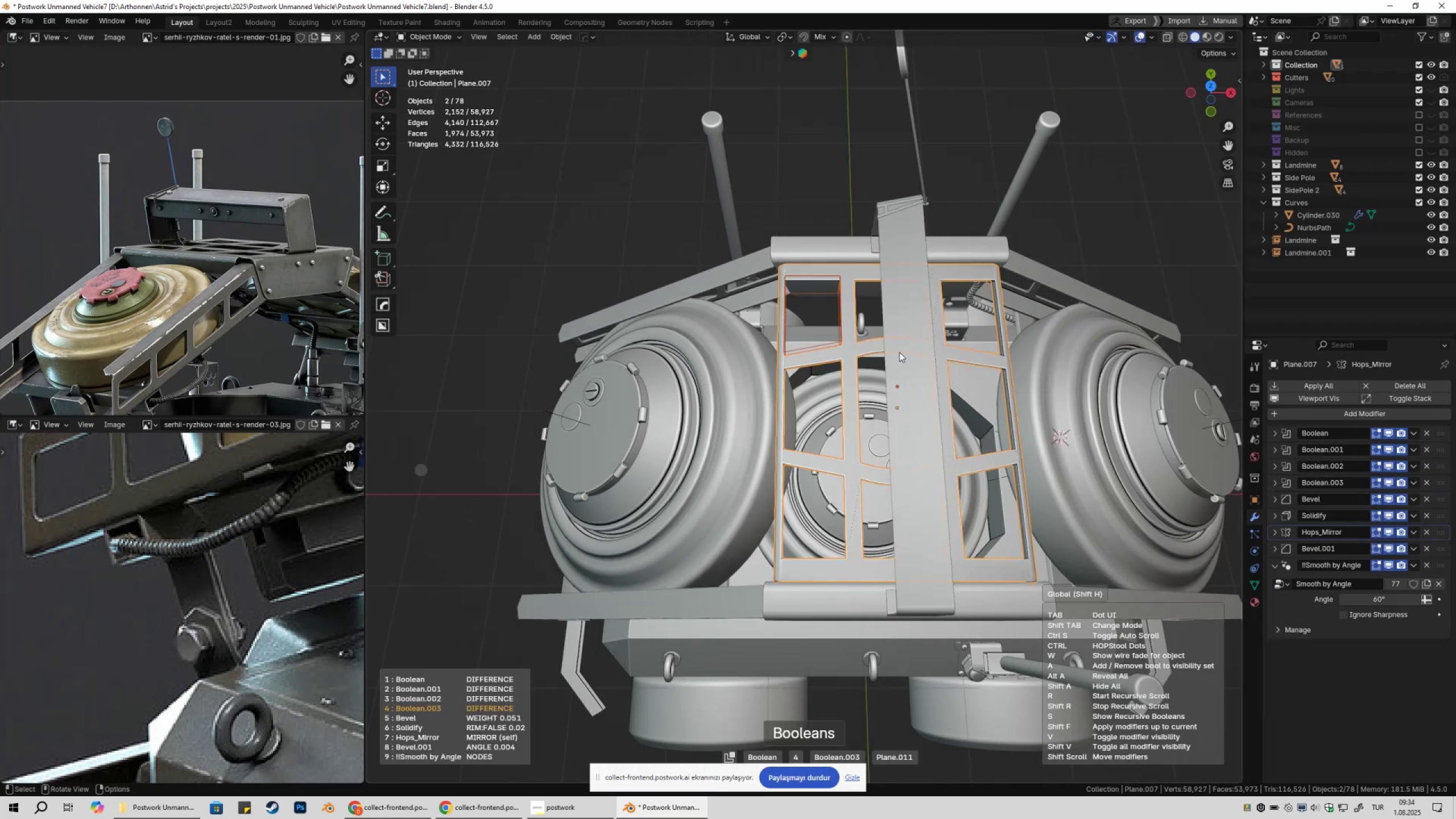 
key(Alt+A)
 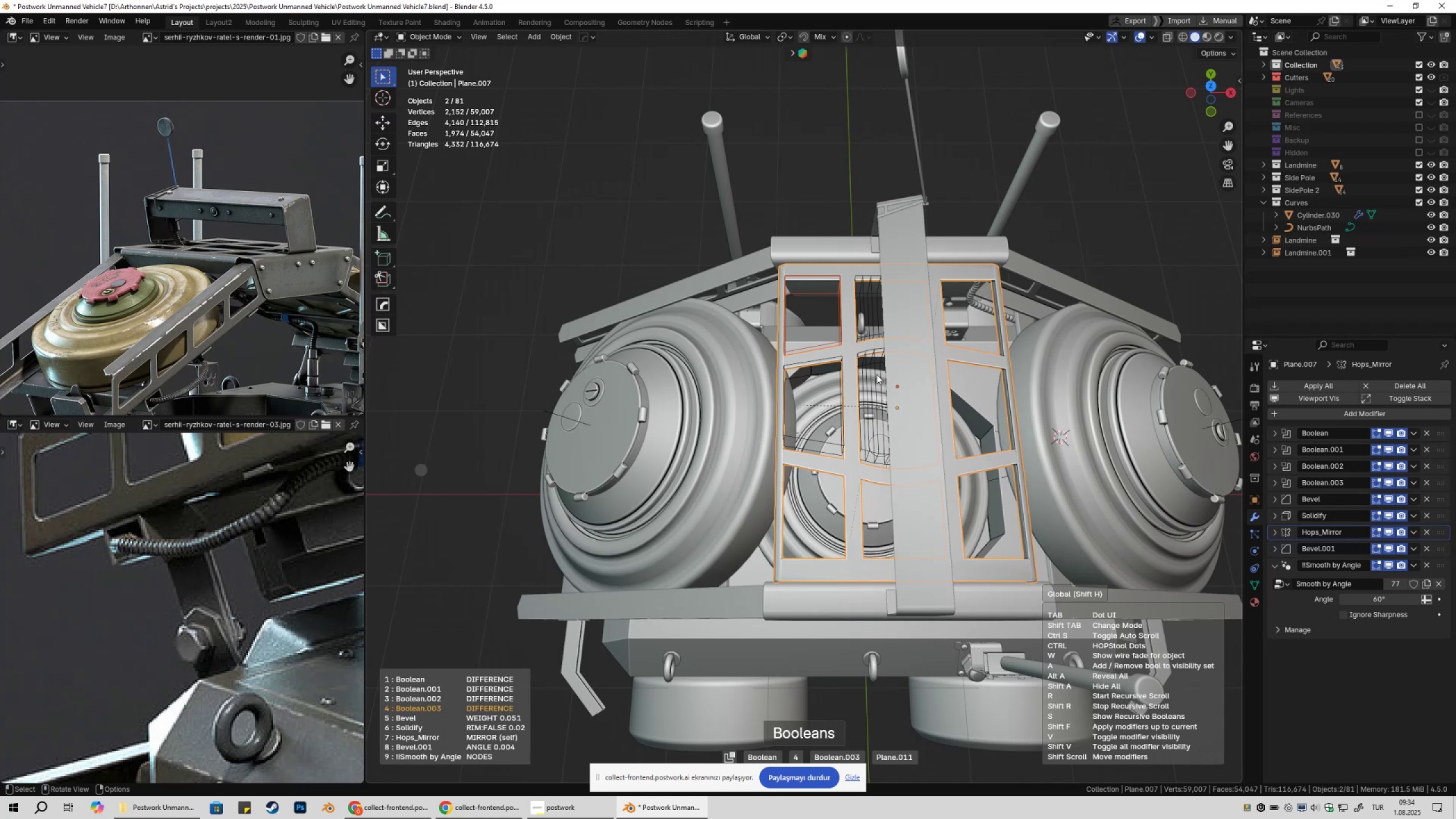 
hold_key(key=ShiftLeft, duration=0.5)
left_click([784, 366])
 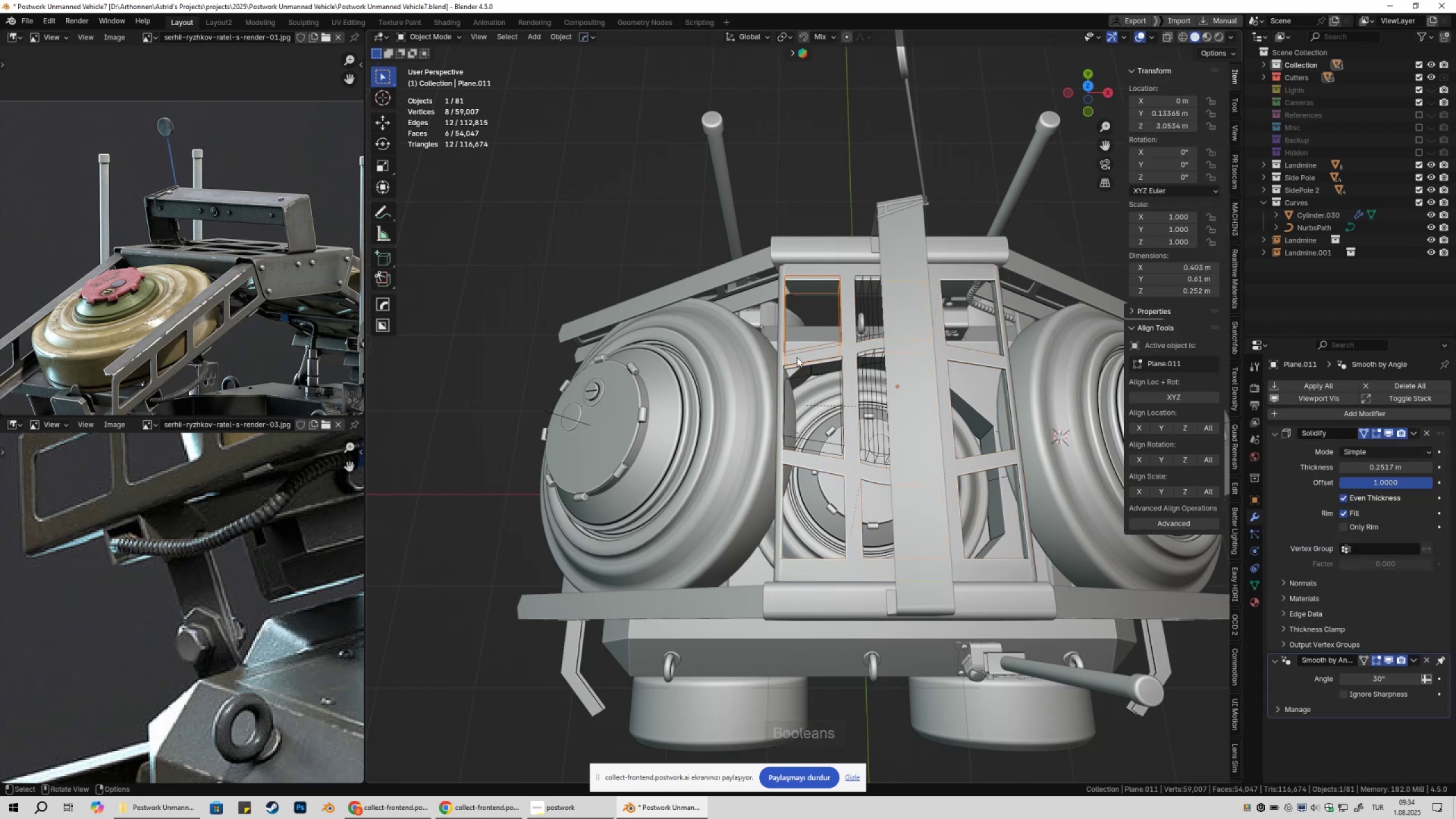 
scroll: coordinate [841, 355], scroll_direction: up, amount: 2.0
 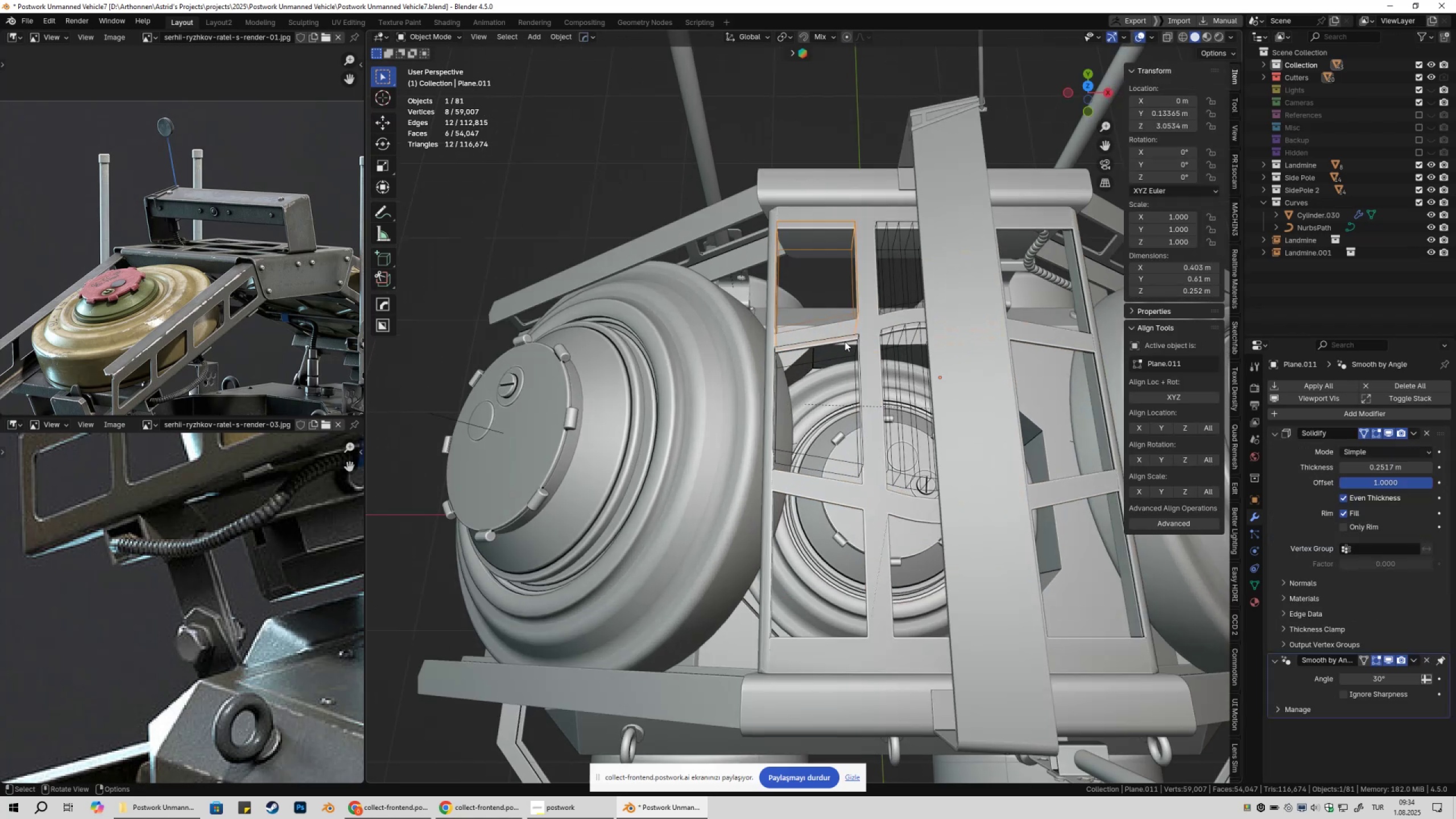 
key(Shift+ShiftLeft)
 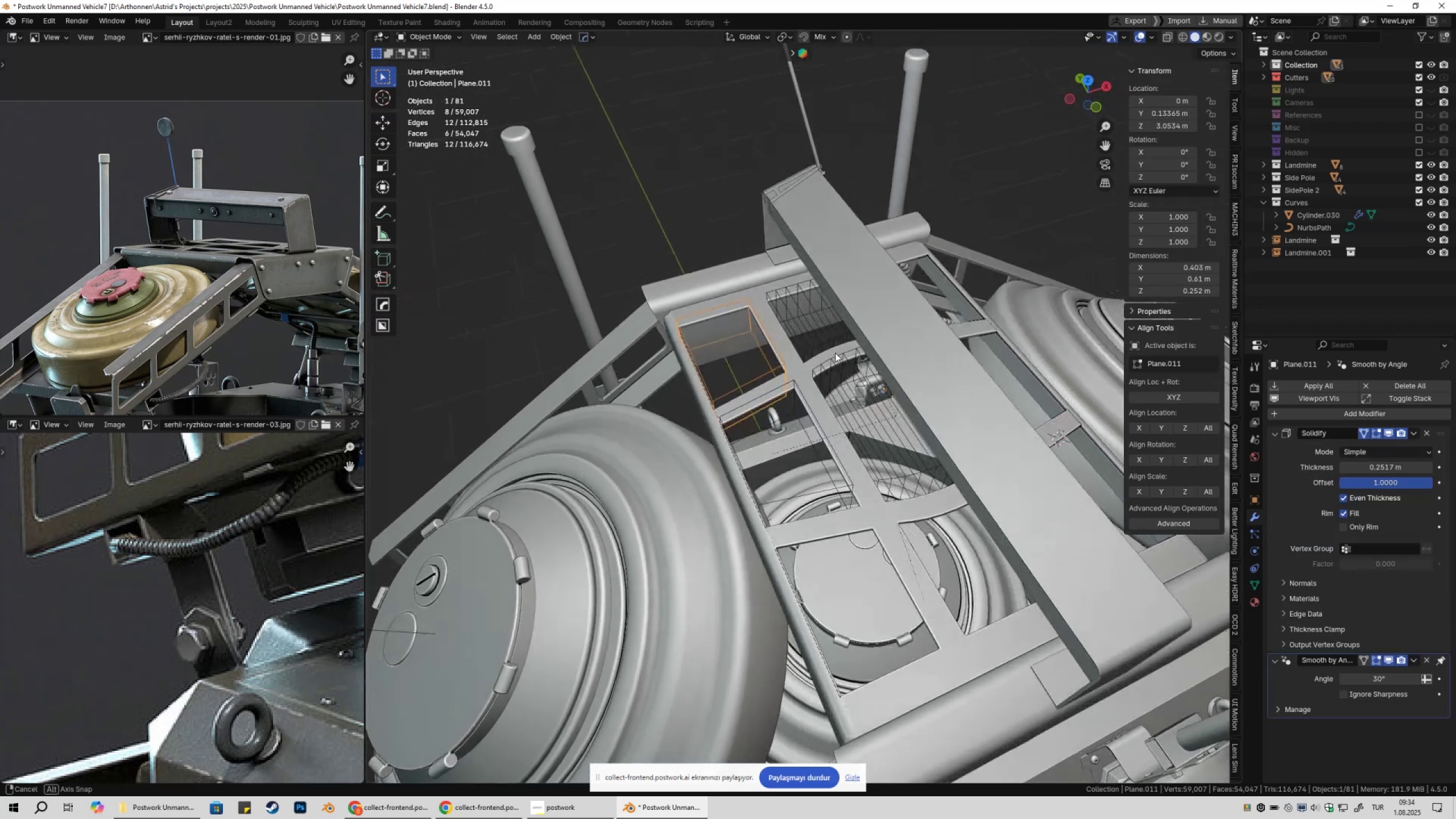 
hold_key(key=ShiftLeft, duration=0.71)
left_click([793, 381])
 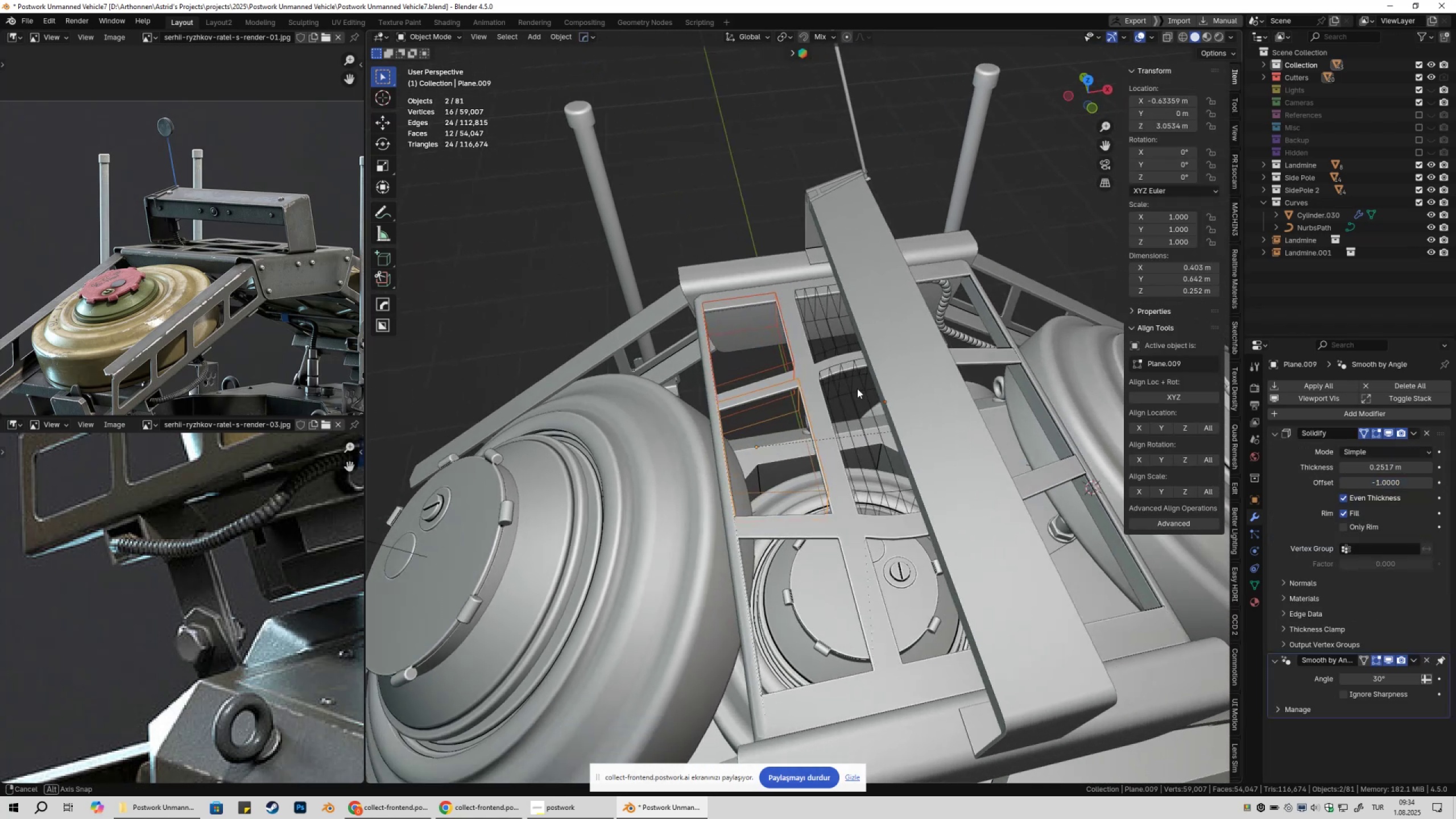 
key(Tab)
type(1z7)
 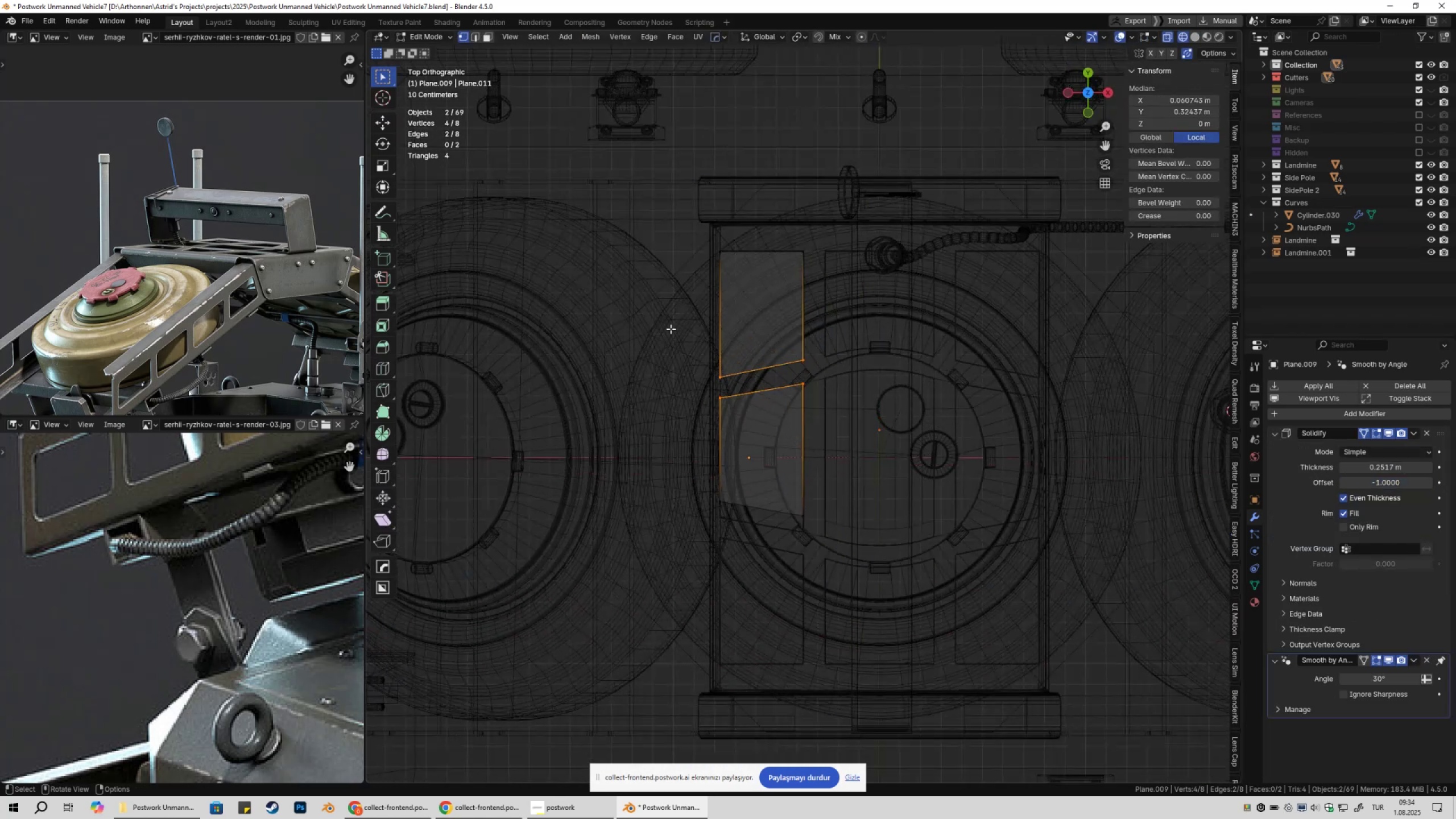 
left_click_drag(start_coordinate=[688, 218], to_coordinate=[742, 588])
 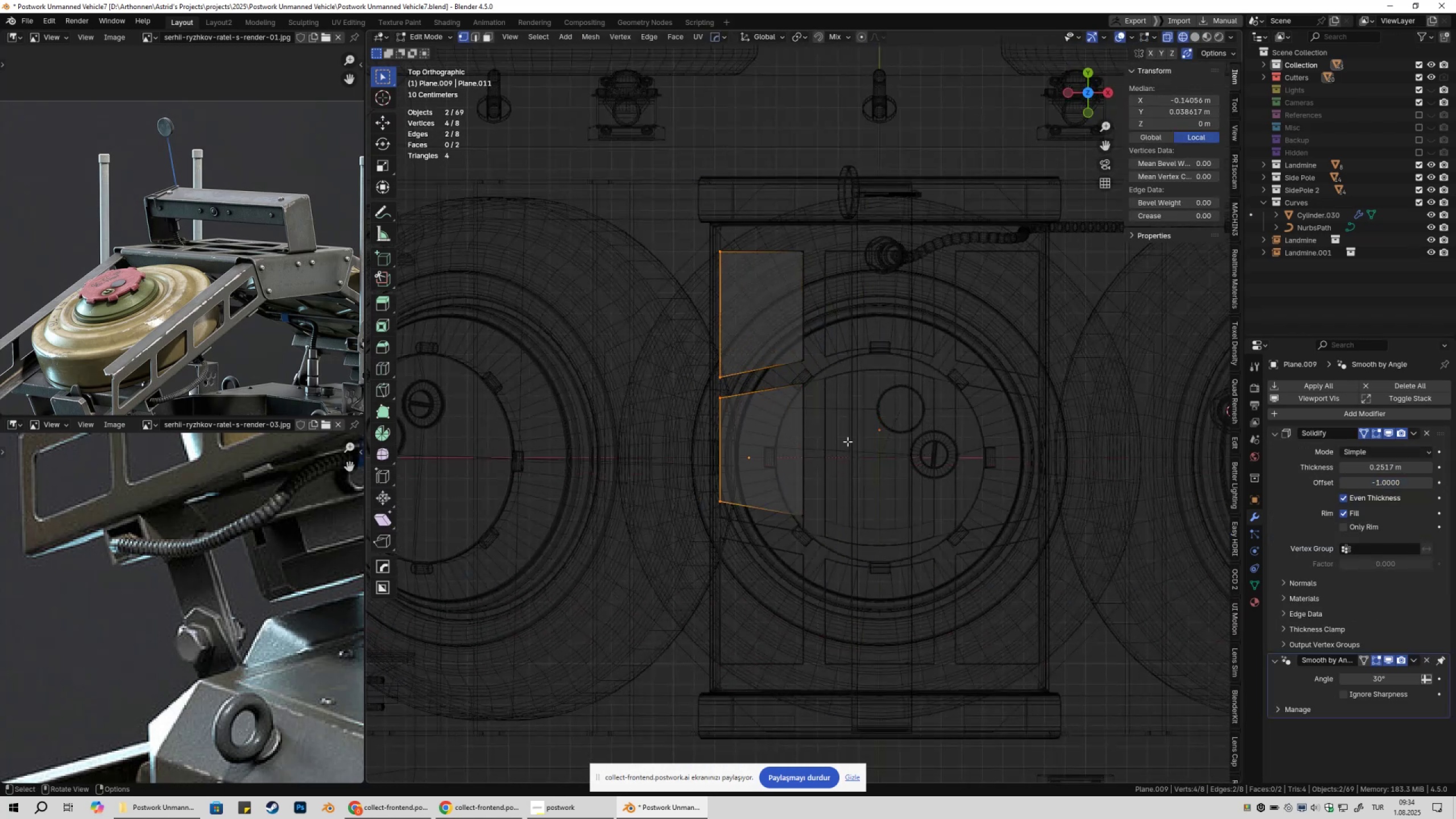 
scroll: coordinate [866, 406], scroll_direction: up, amount: 3.0
 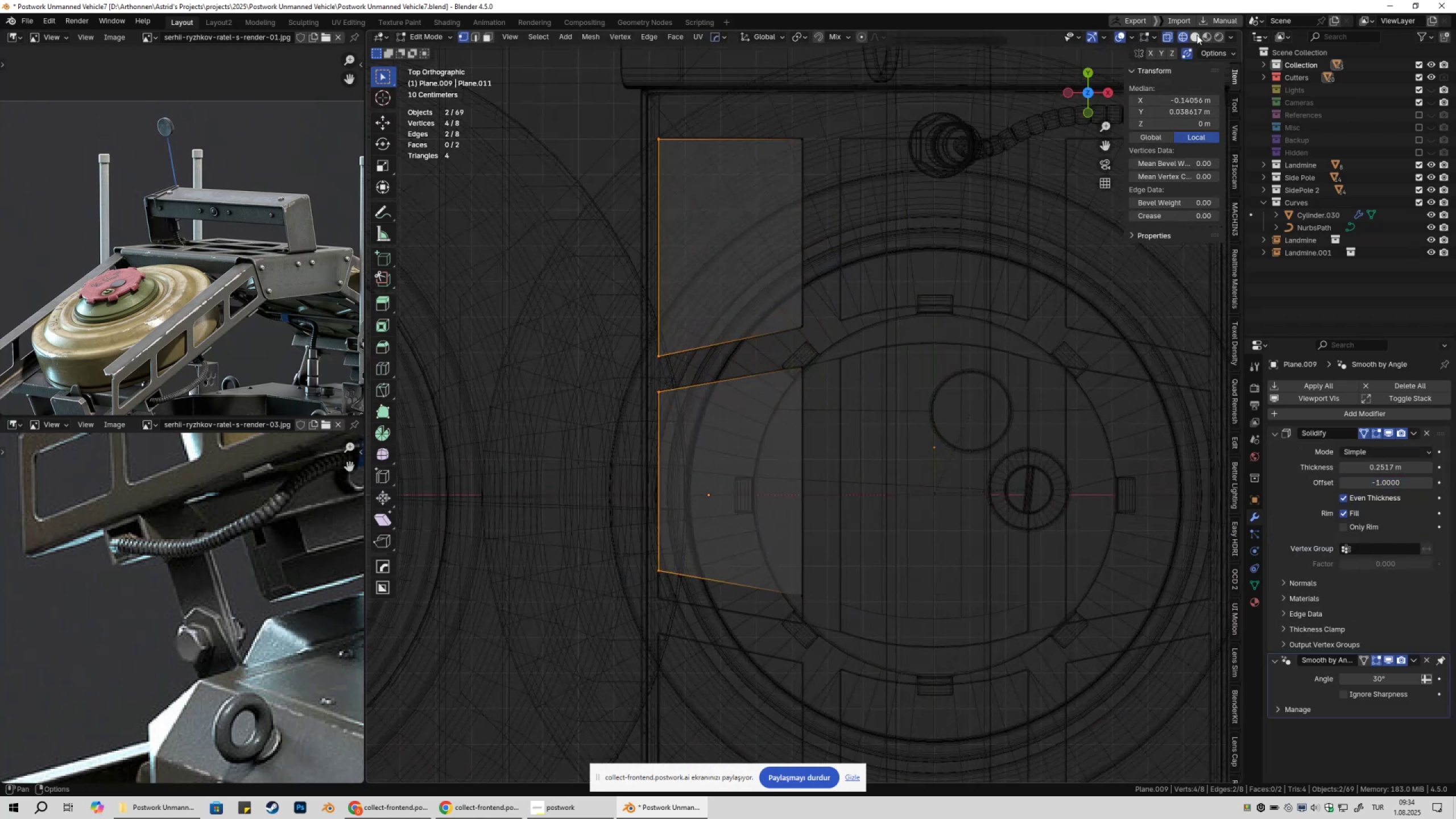 
left_click([1192, 33])
 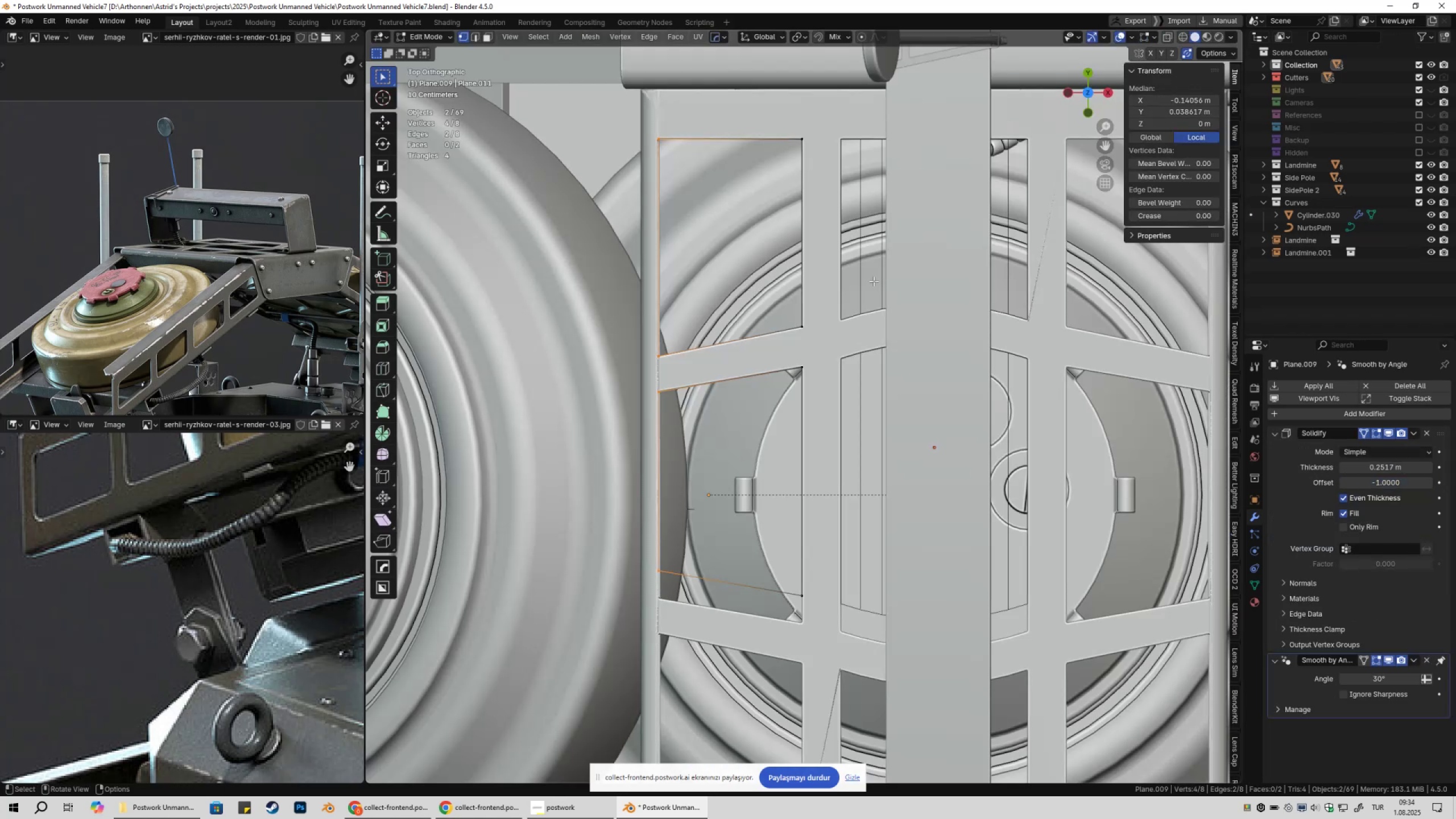 
type(gx)
 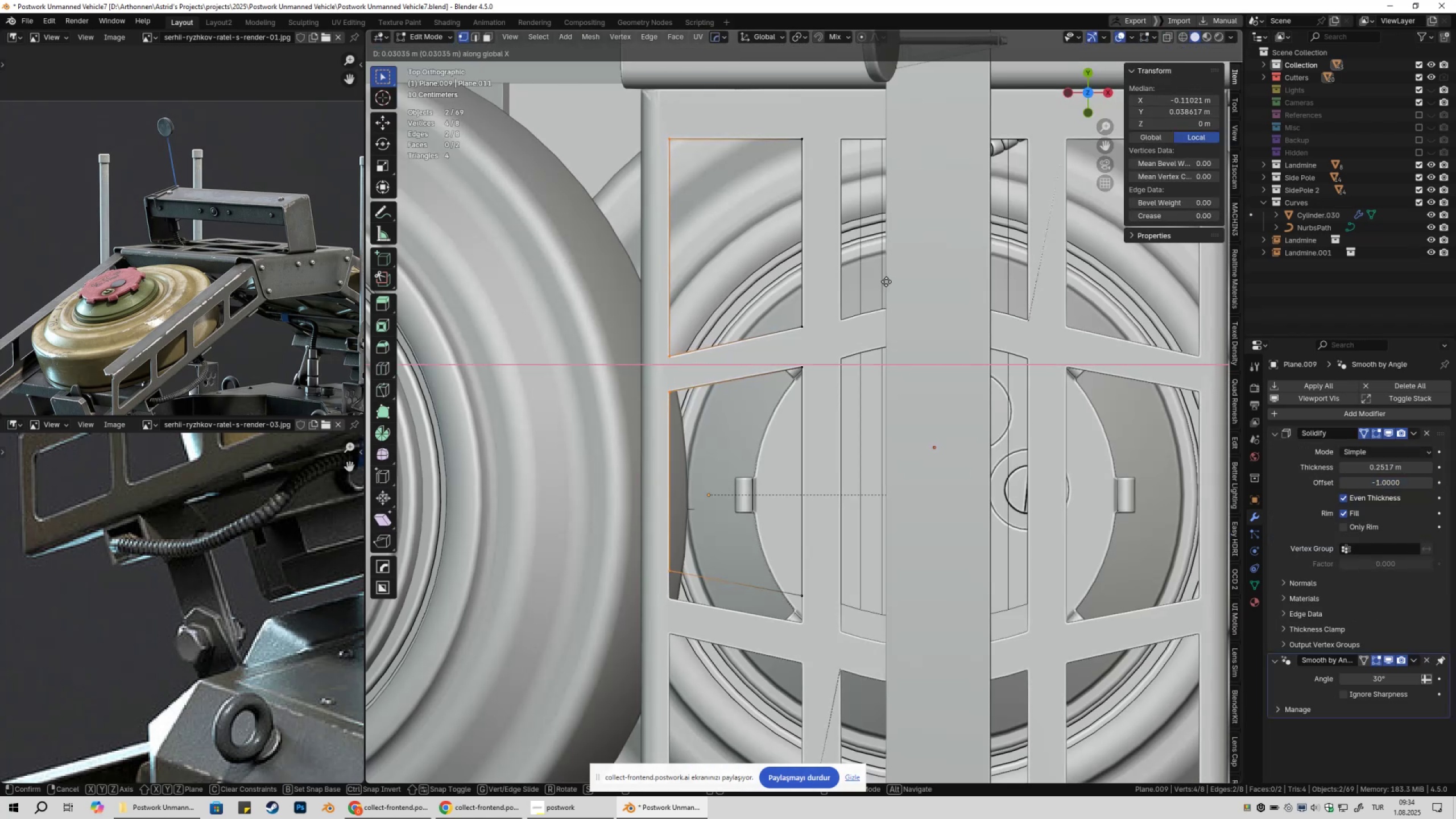 
hold_key(key=ShiftLeft, duration=1.5)
 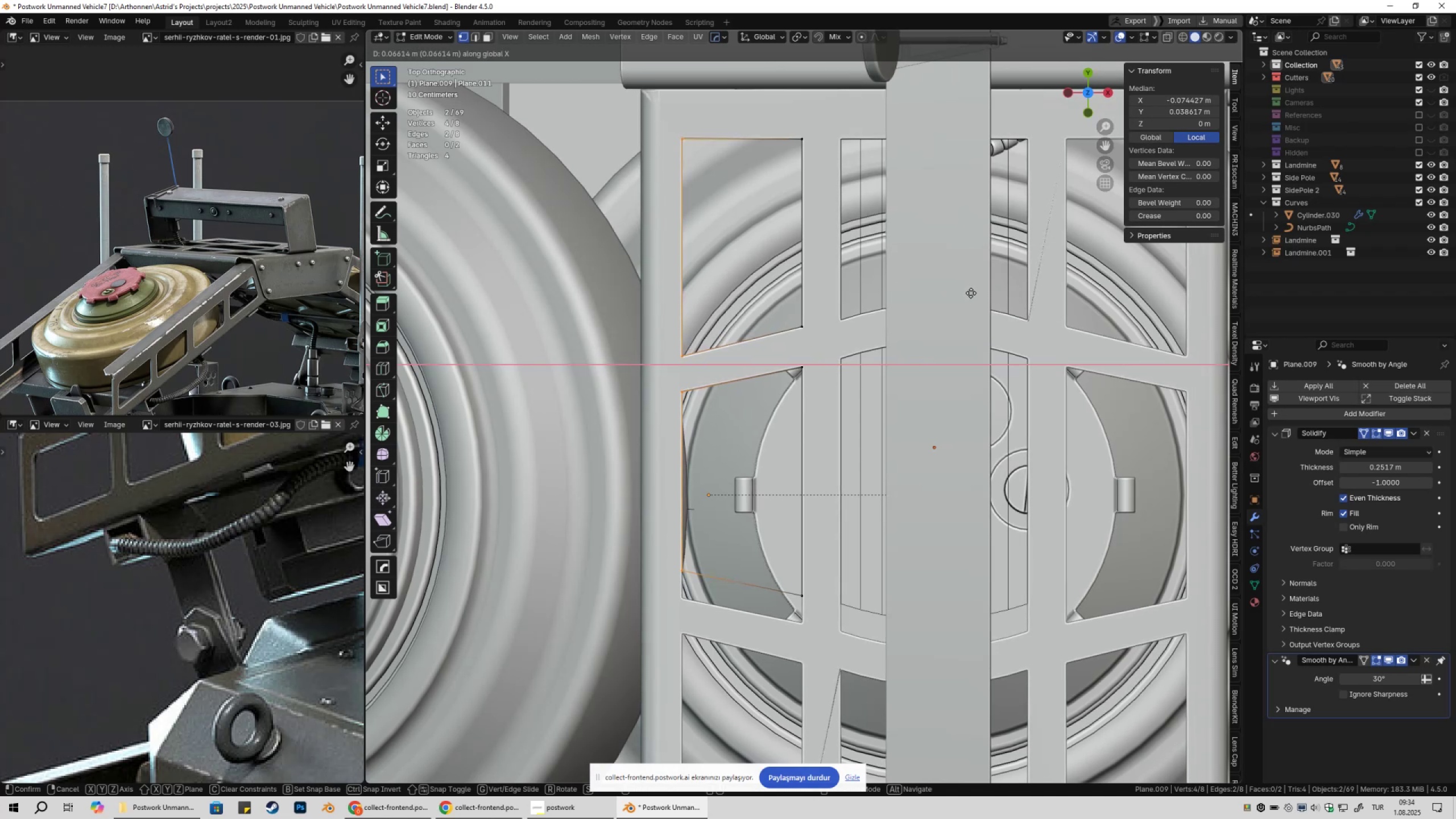 
hold_key(key=ShiftLeft, duration=1.52)
 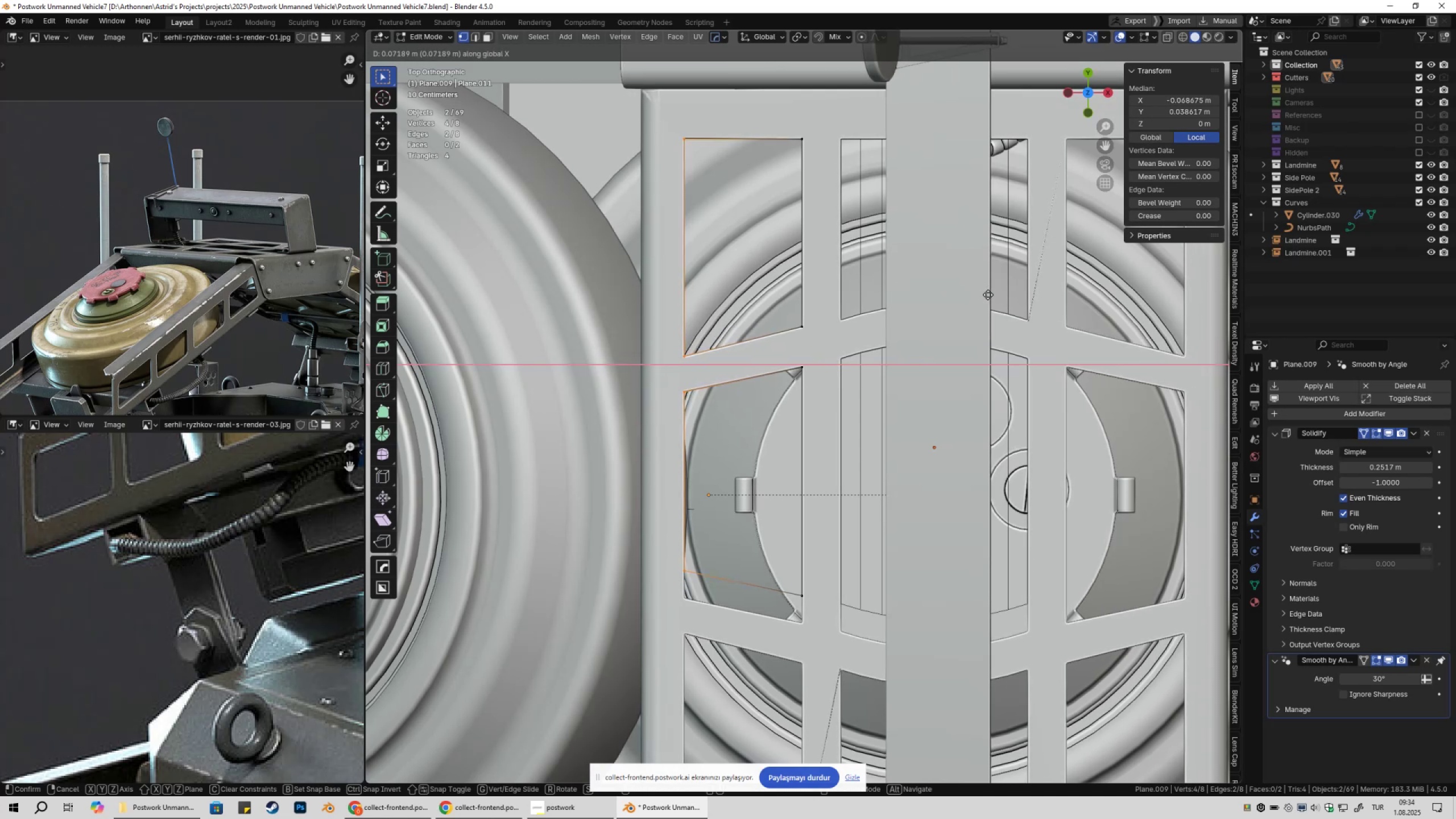 
hold_key(key=ShiftLeft, duration=1.16)
left_click([989, 295])
 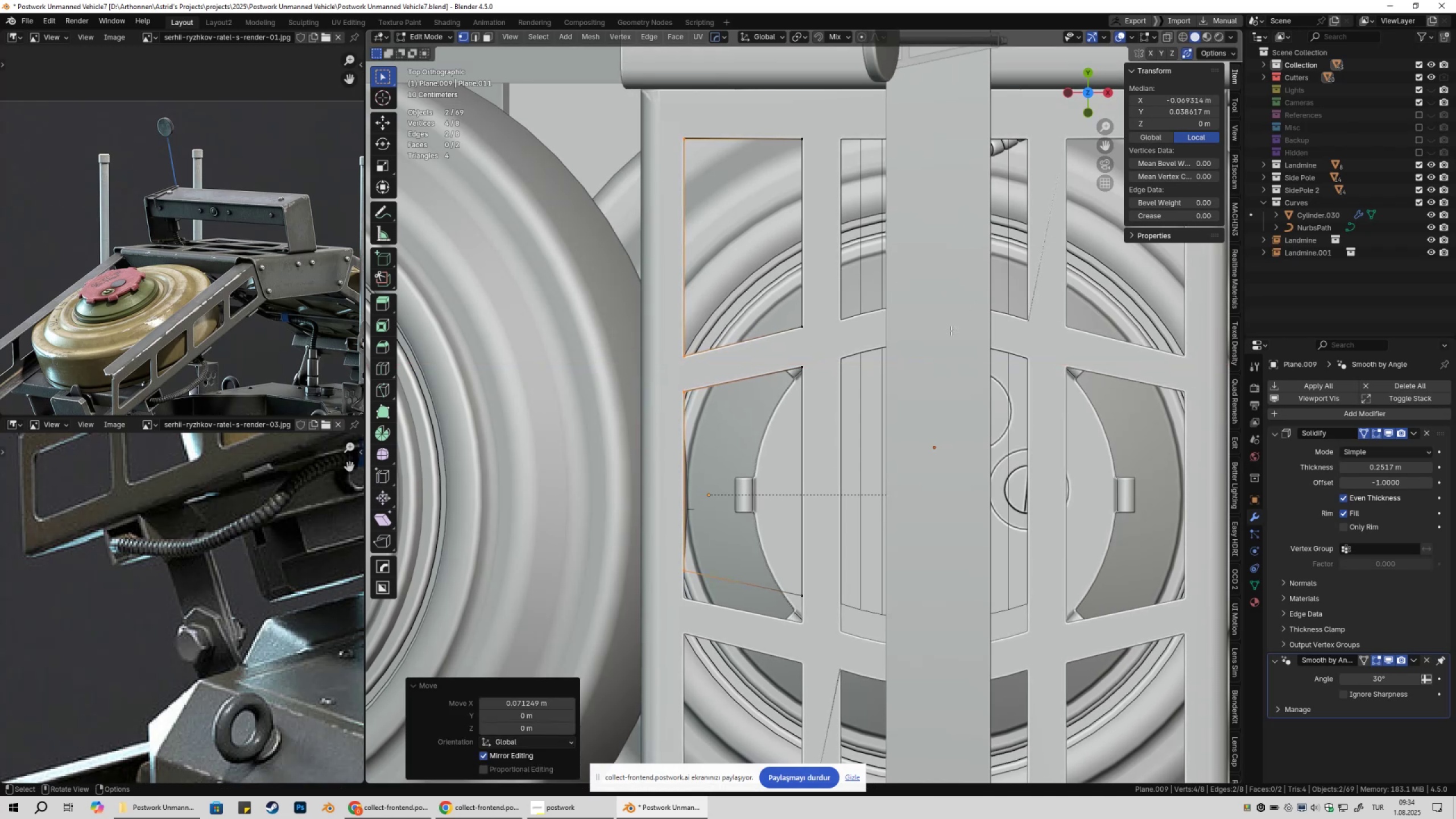 
scroll: coordinate [928, 357], scroll_direction: down, amount: 2.0
 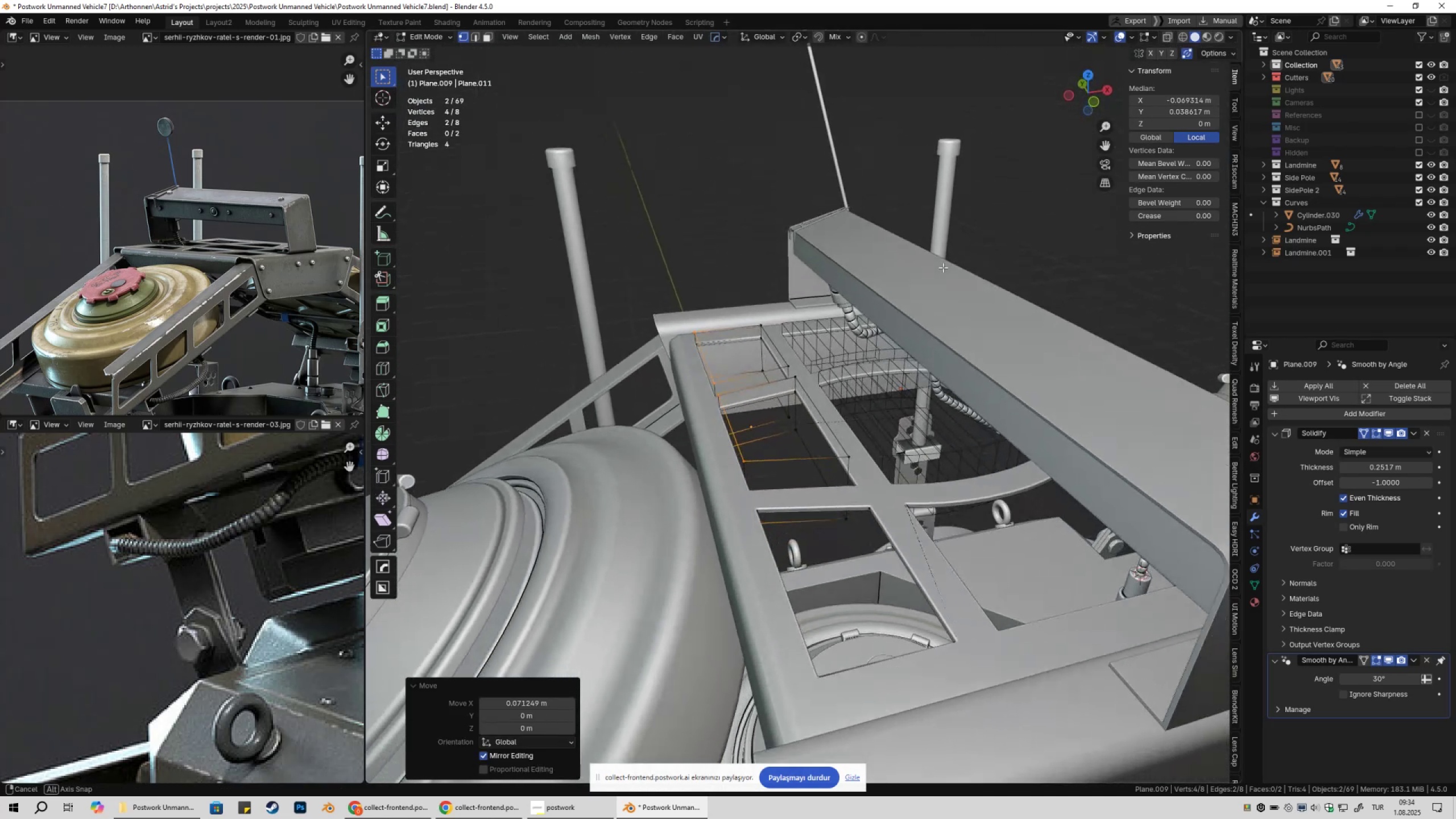 
type(gx)
 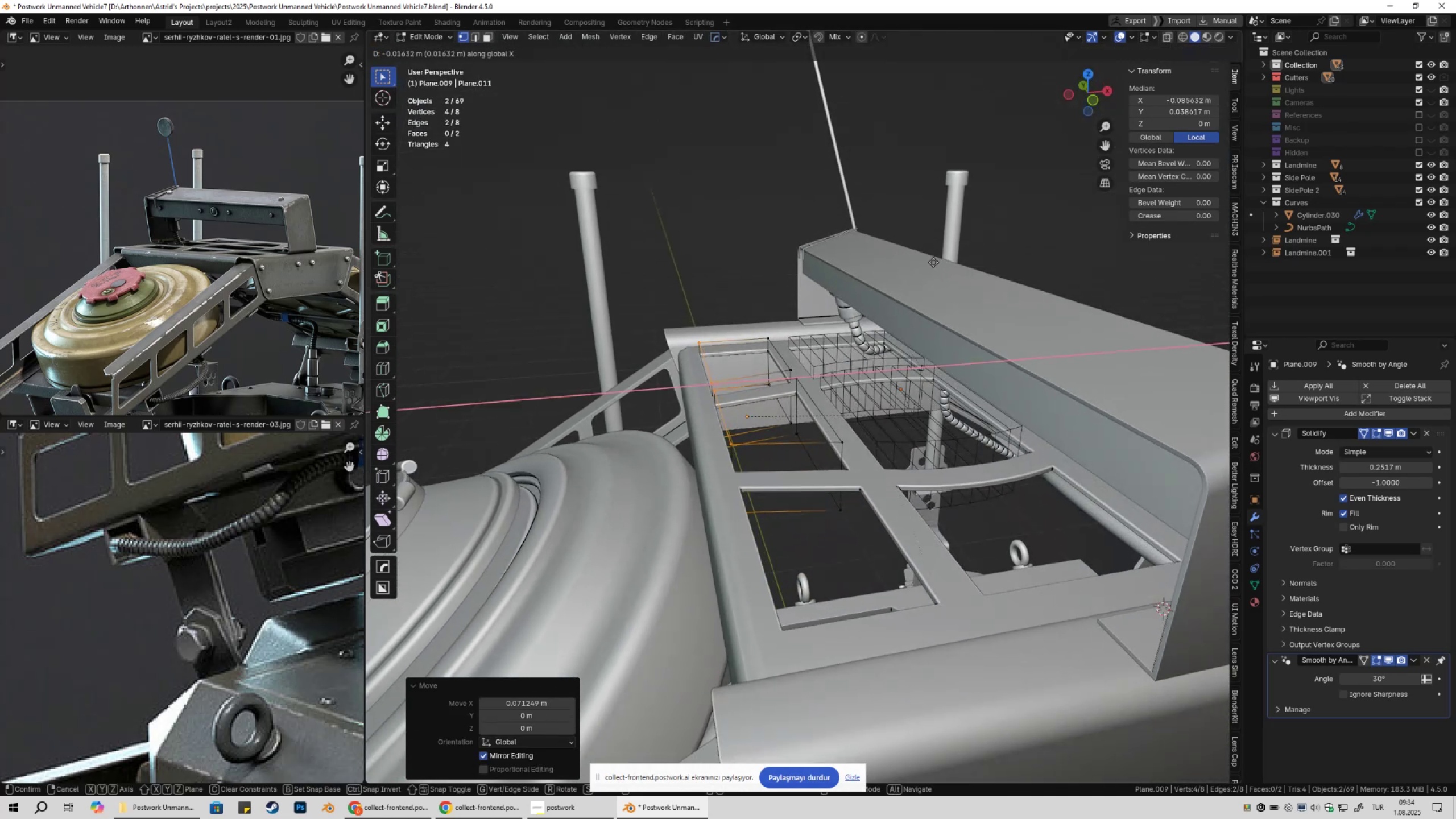 
hold_key(key=ShiftLeft, duration=1.52)
 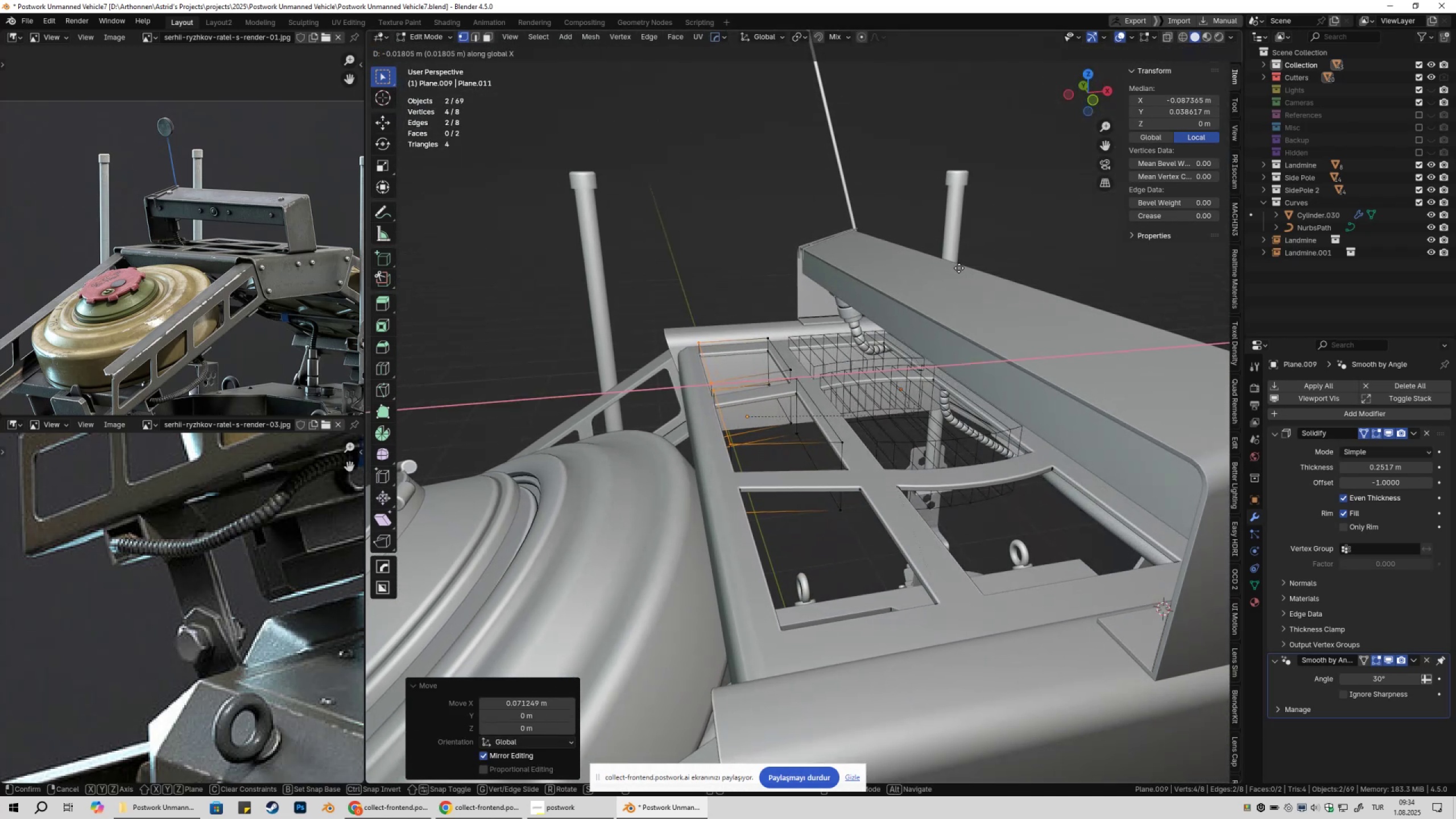 
hold_key(key=ShiftLeft, duration=0.74)
left_click([959, 268])
 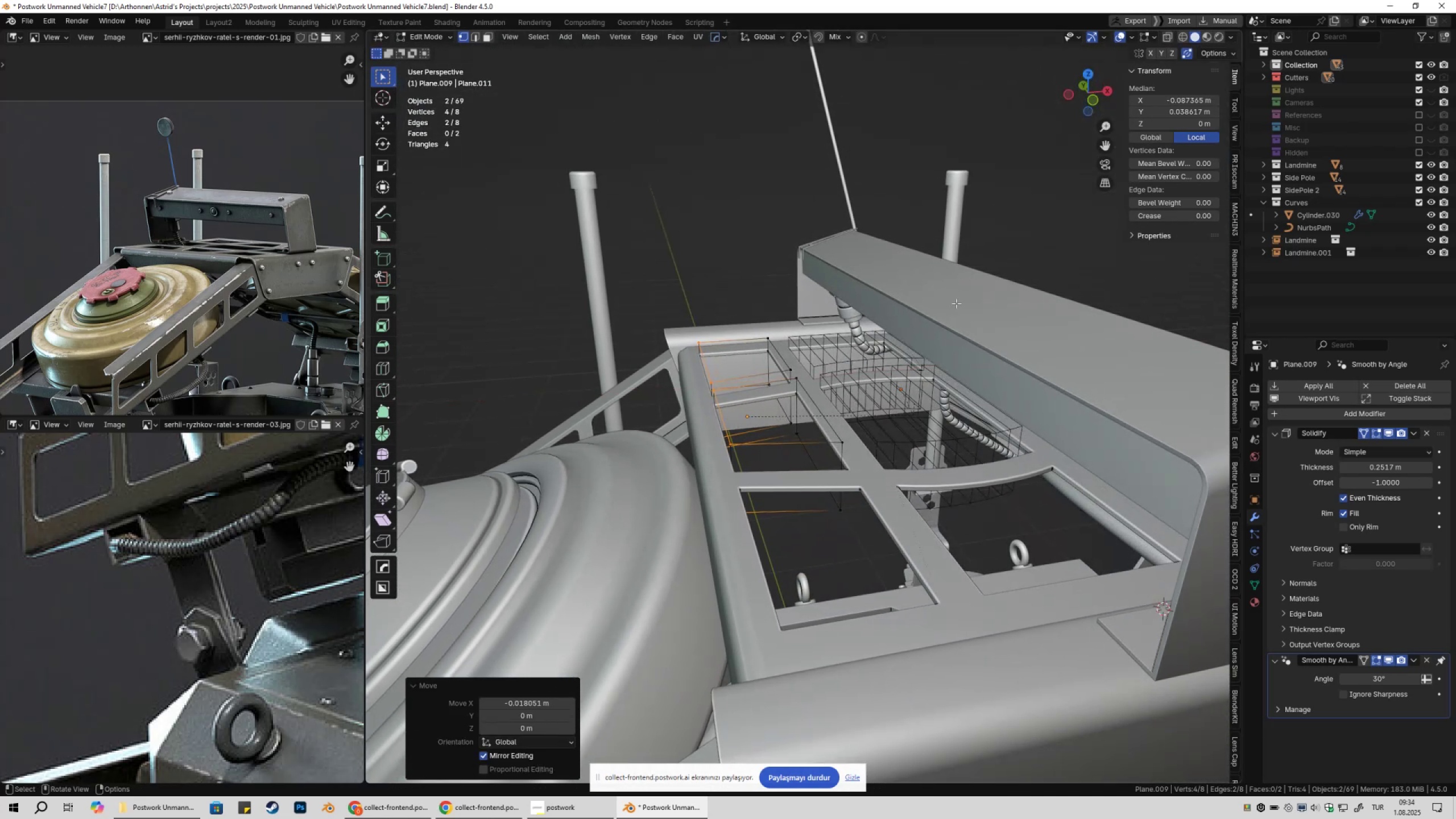 
scroll: coordinate [957, 338], scroll_direction: down, amount: 2.0
 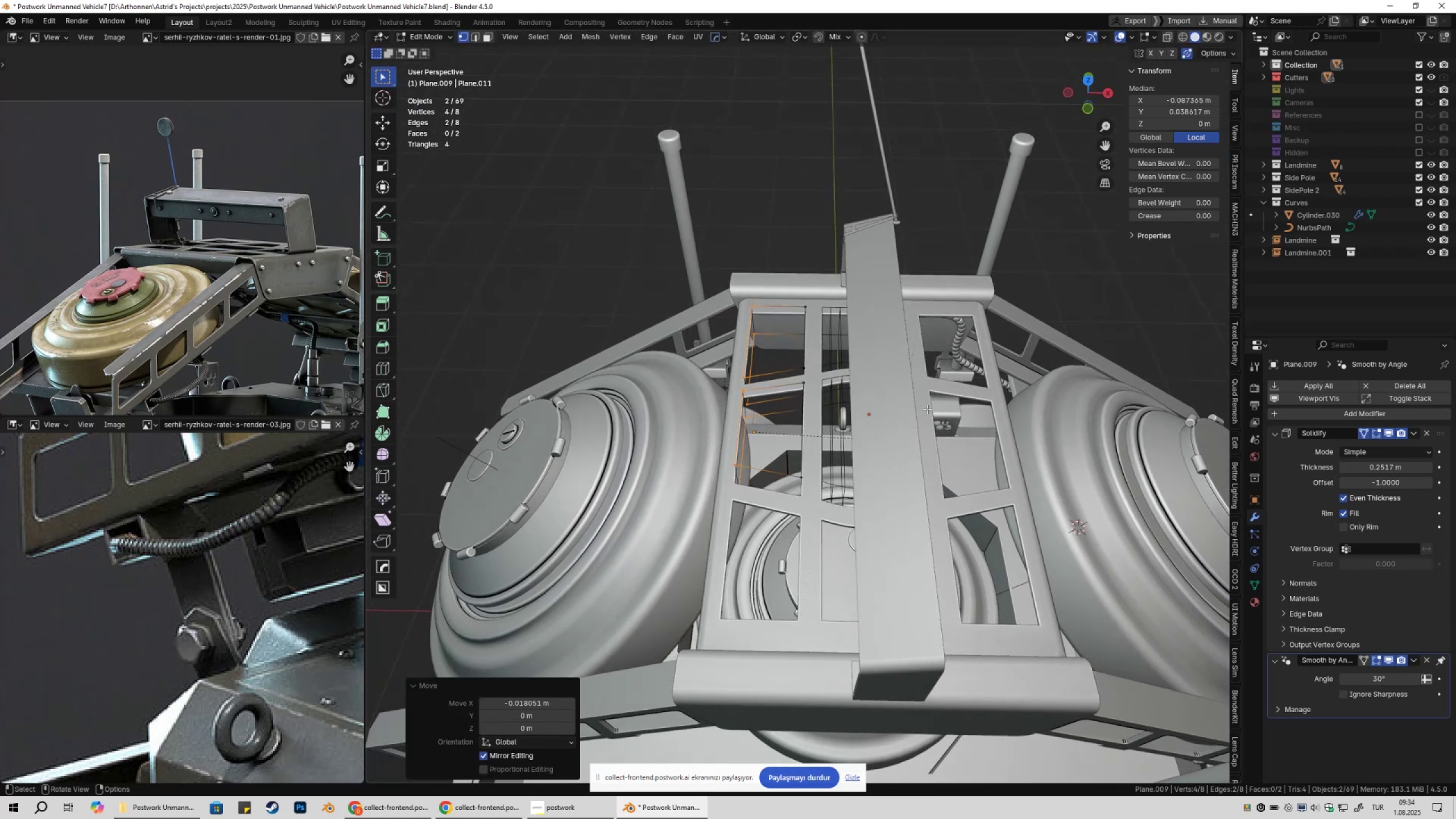 
key(Tab)
 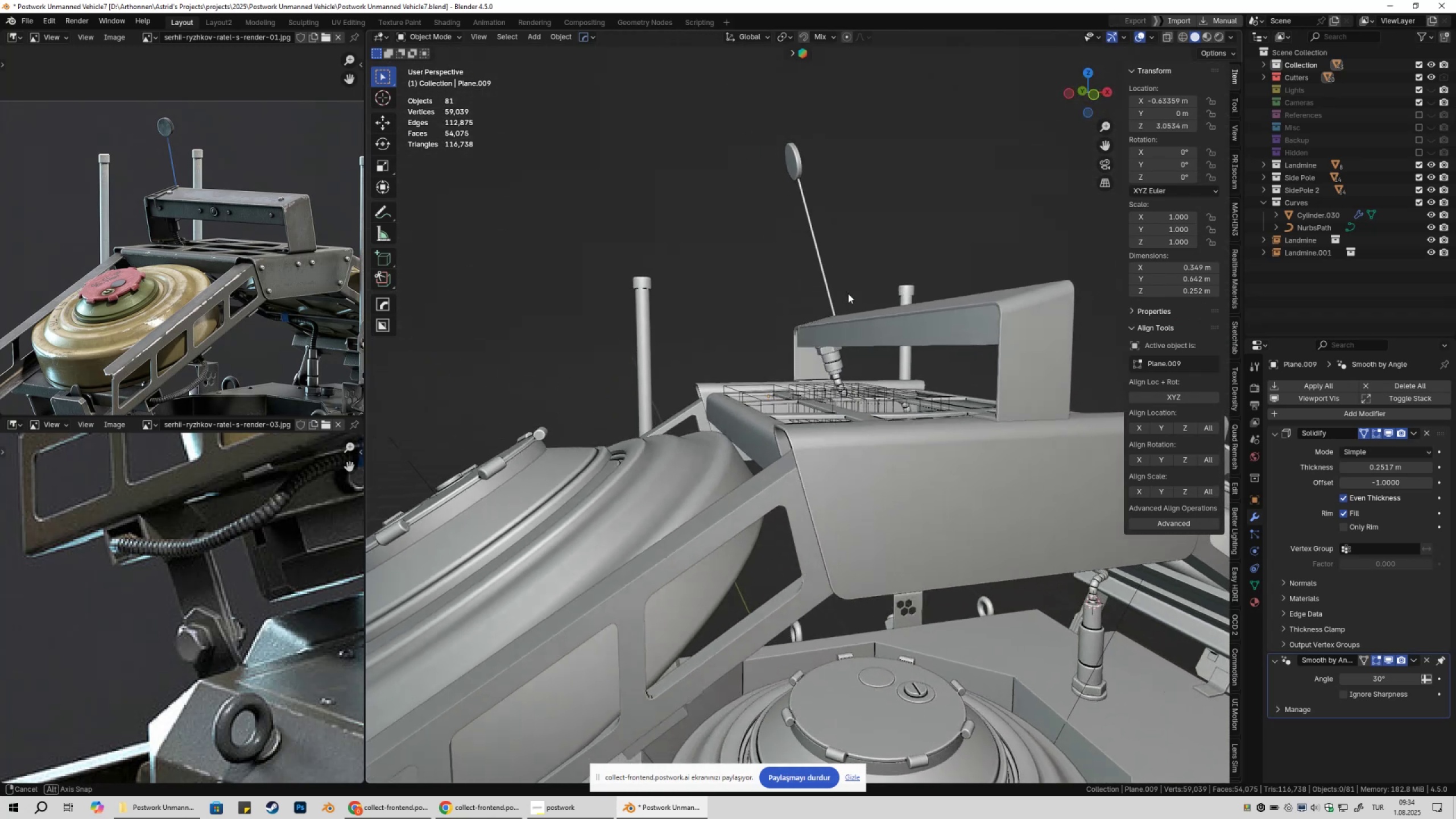 
scroll: coordinate [799, 407], scroll_direction: down, amount: 3.0
 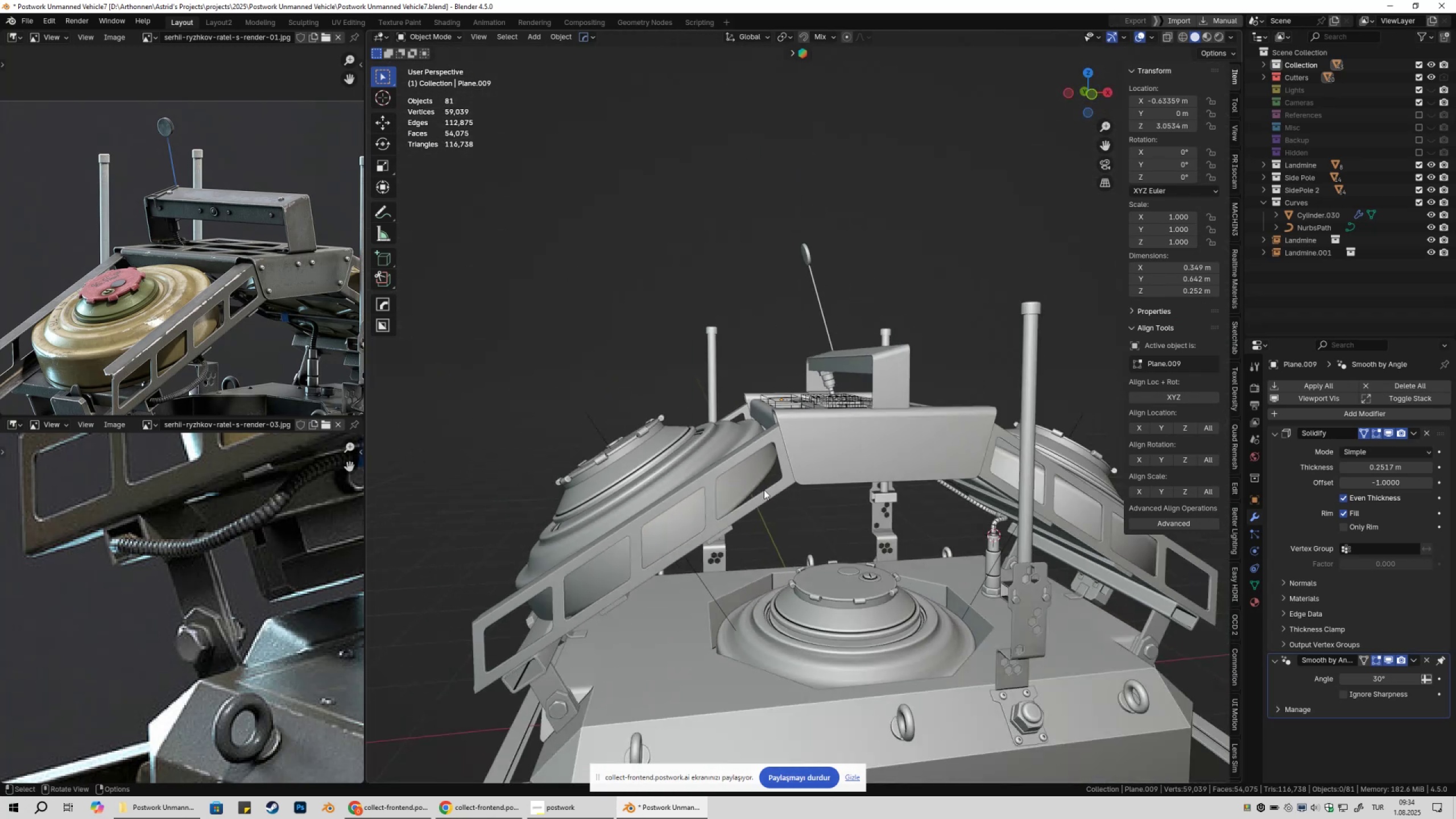 
key(Shift+ShiftLeft)
 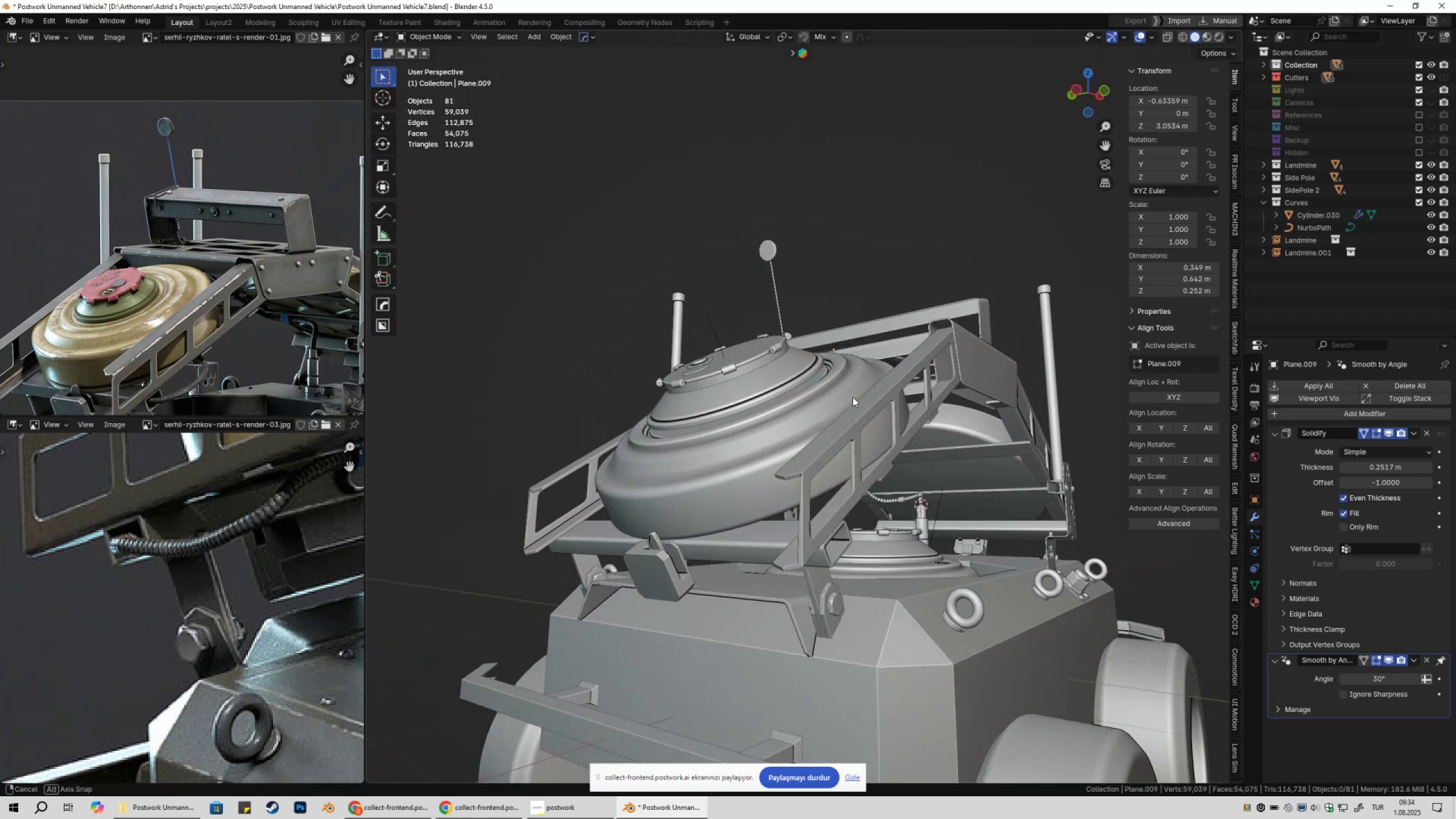 
key(Shift+ShiftLeft)
 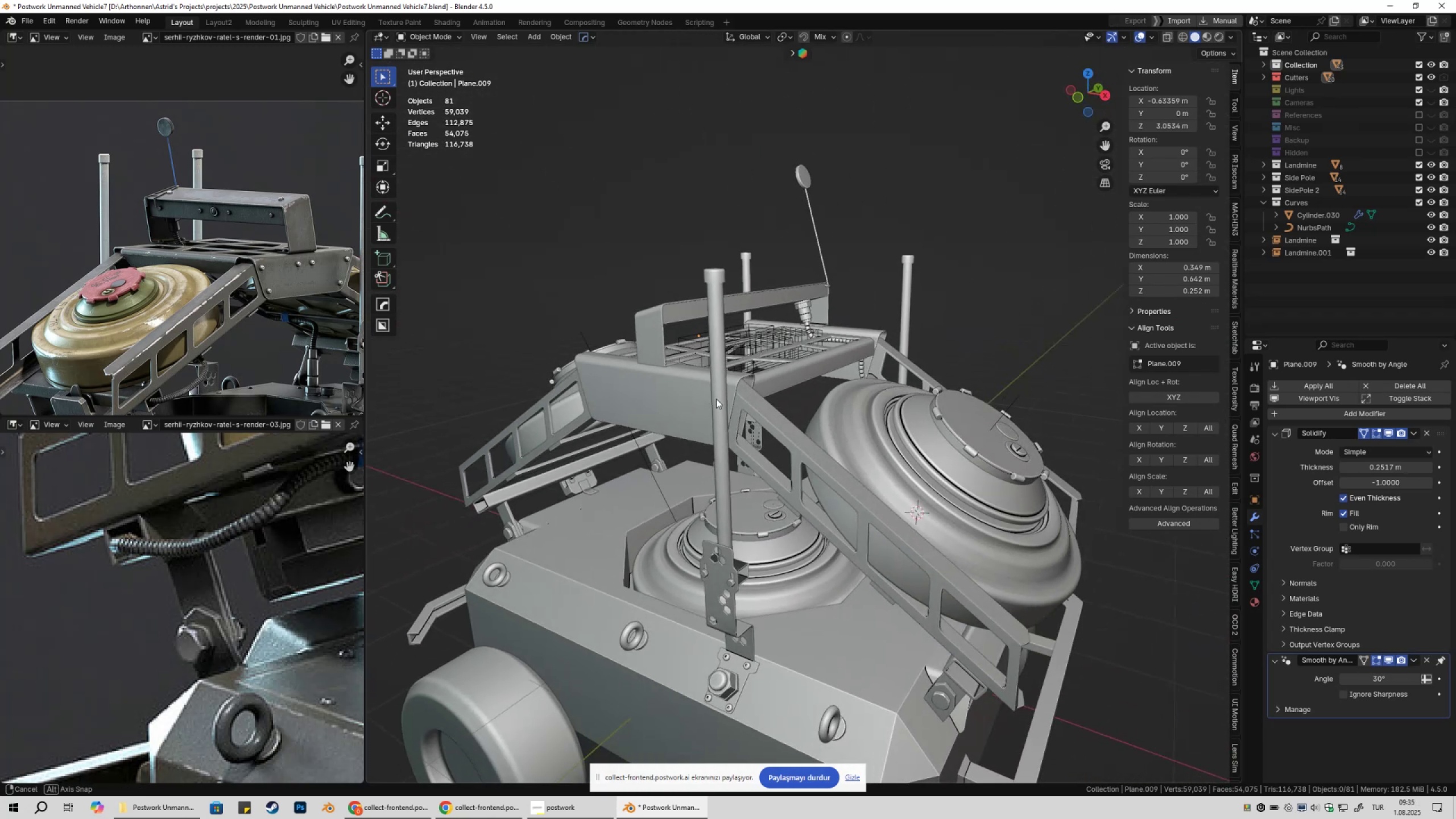 
key(Control+ControlLeft)
 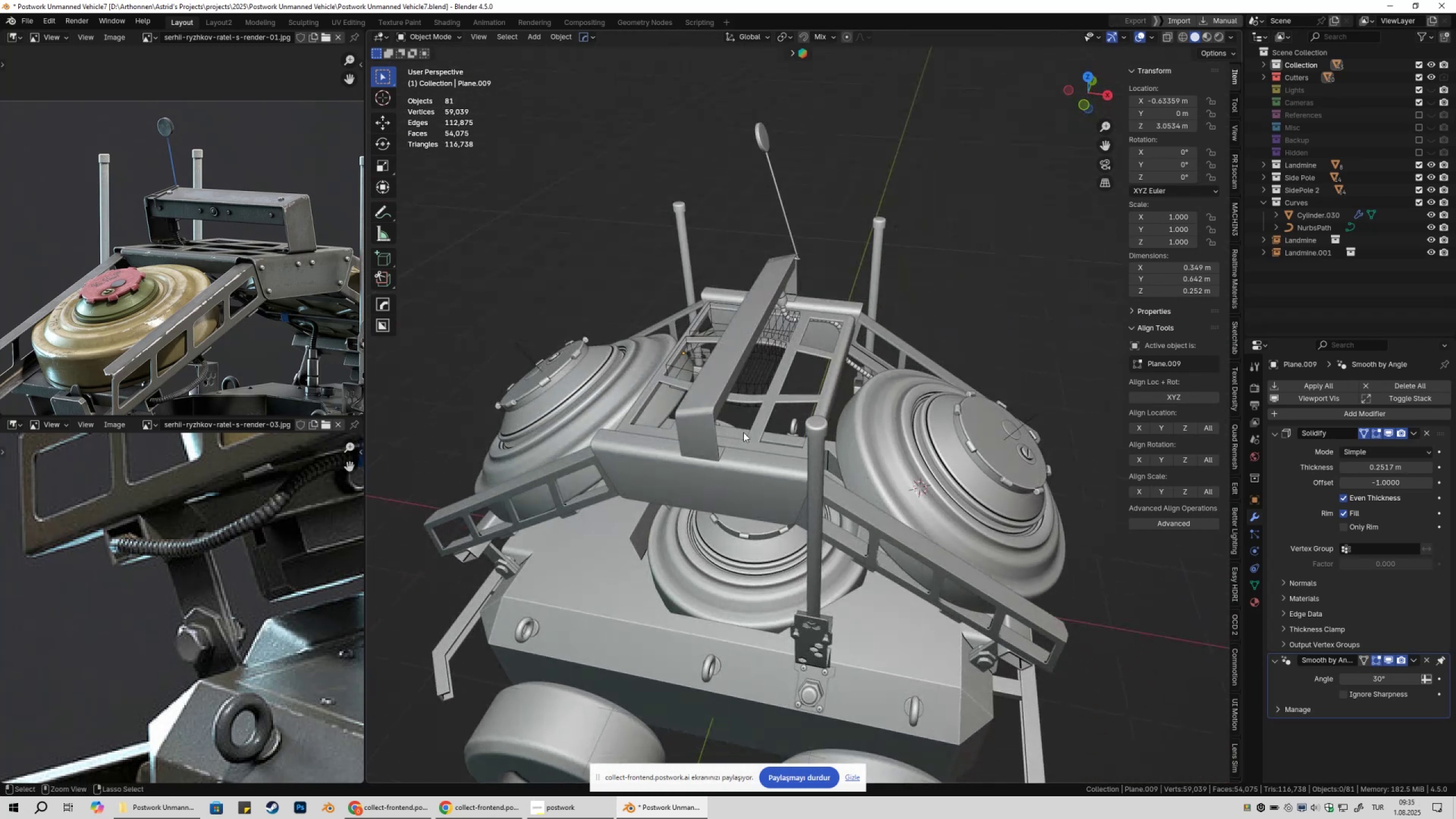 
key(Control+S)
 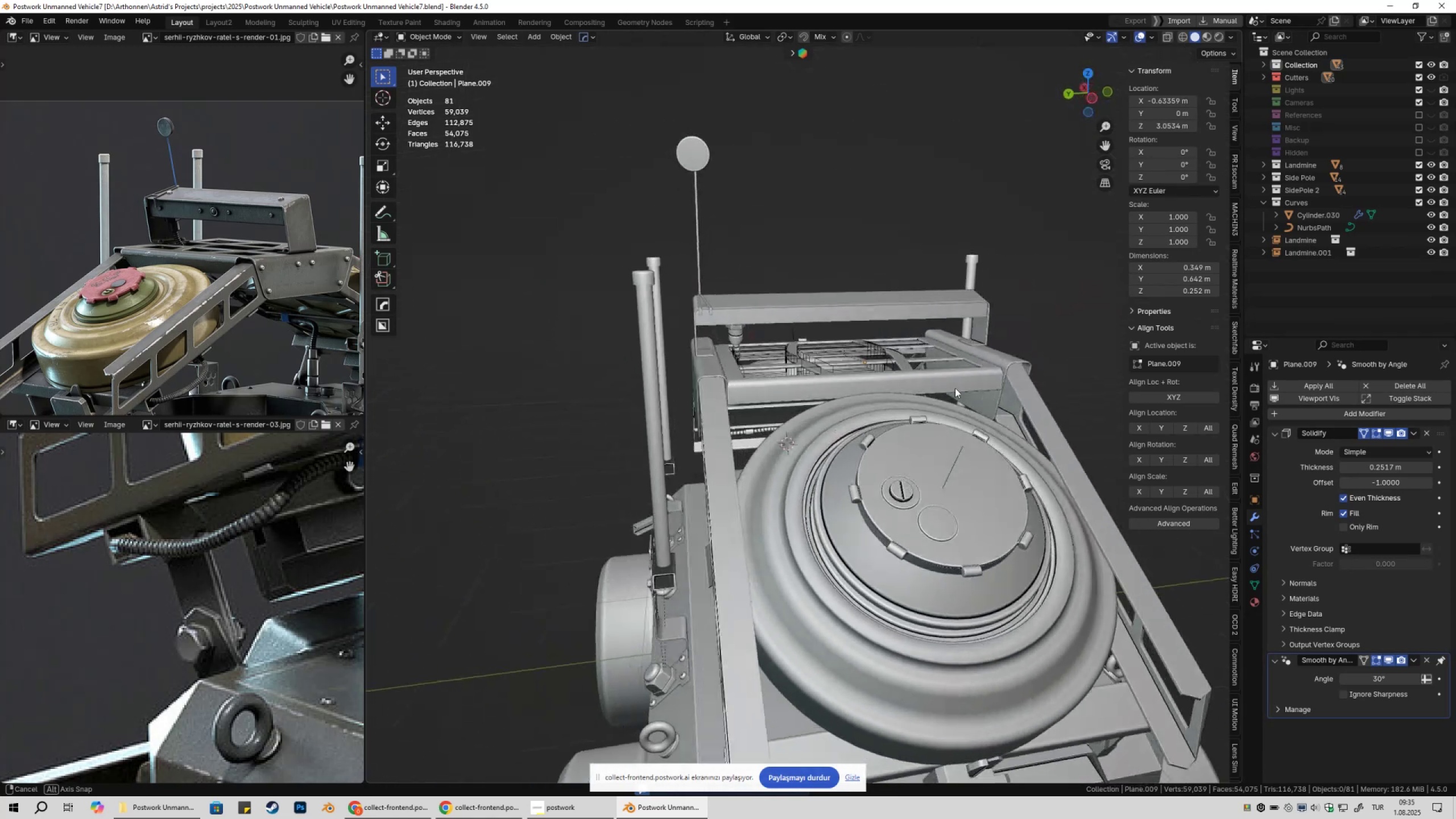 
key(Shift+ShiftLeft)
 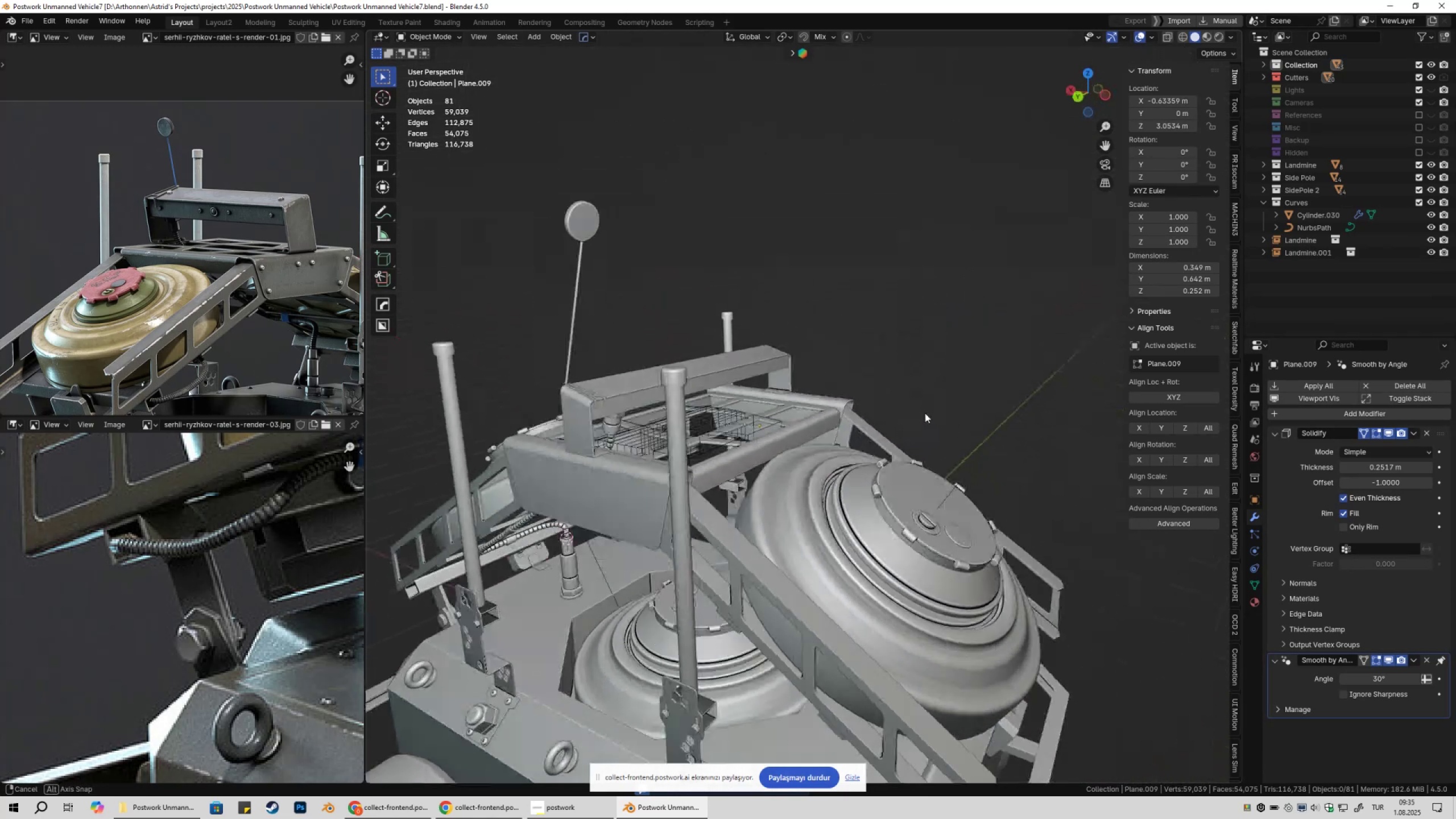 
scroll: coordinate [937, 419], scroll_direction: up, amount: 6.0
 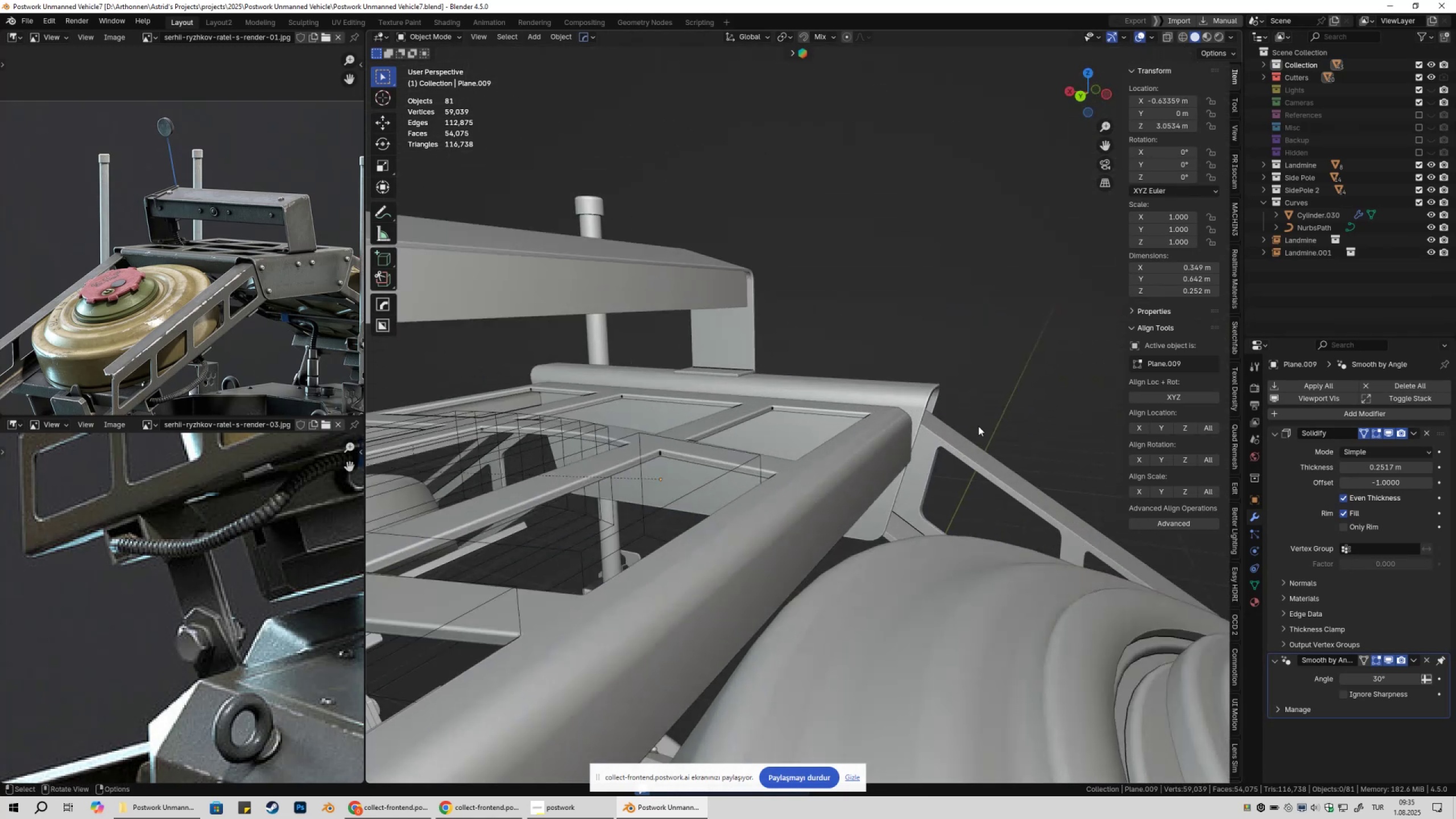 
hold_key(key=ShiftLeft, duration=0.44)
 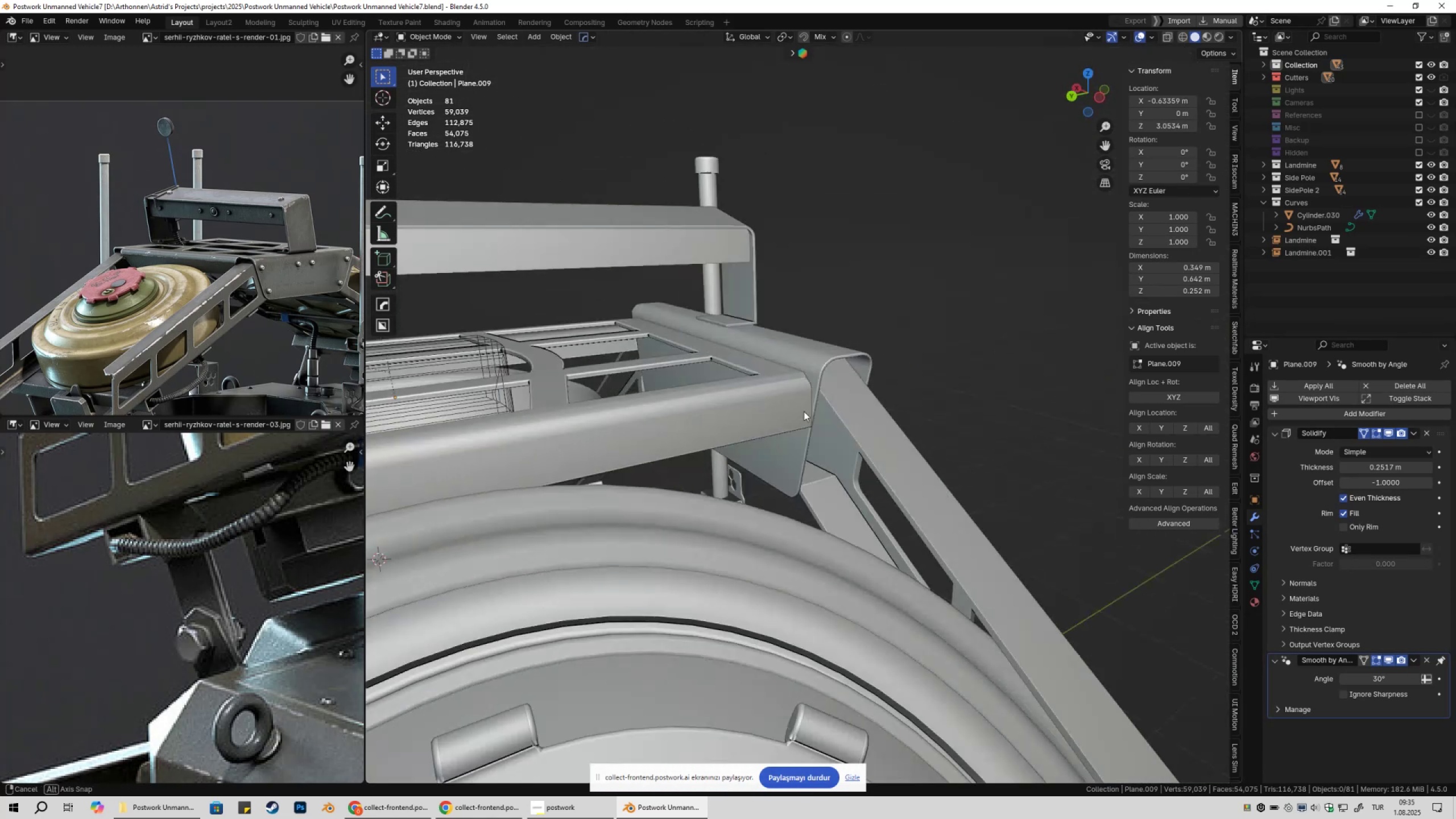 
hold_key(key=ShiftLeft, duration=0.63)
 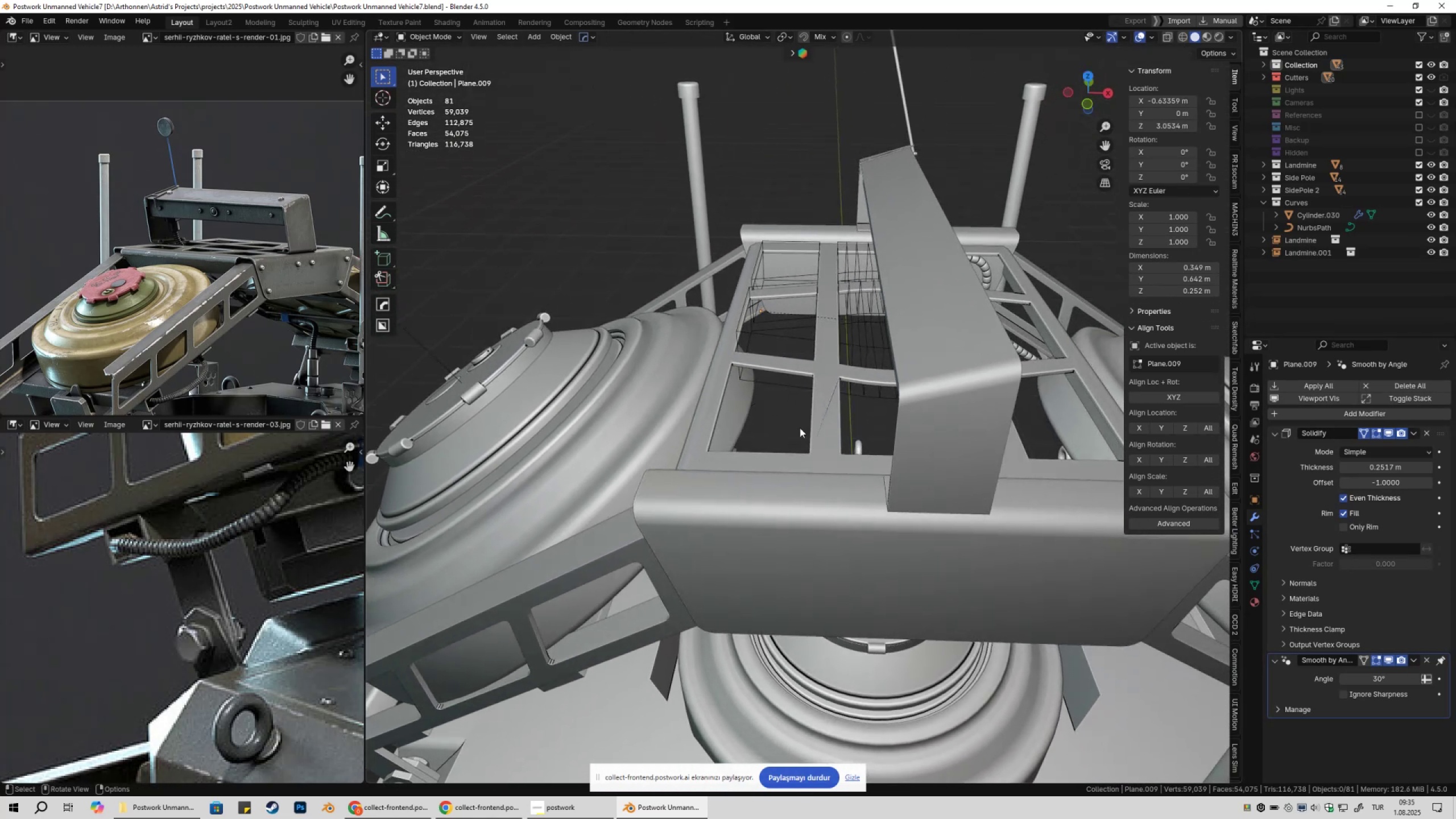 
key(Shift+ShiftLeft)
 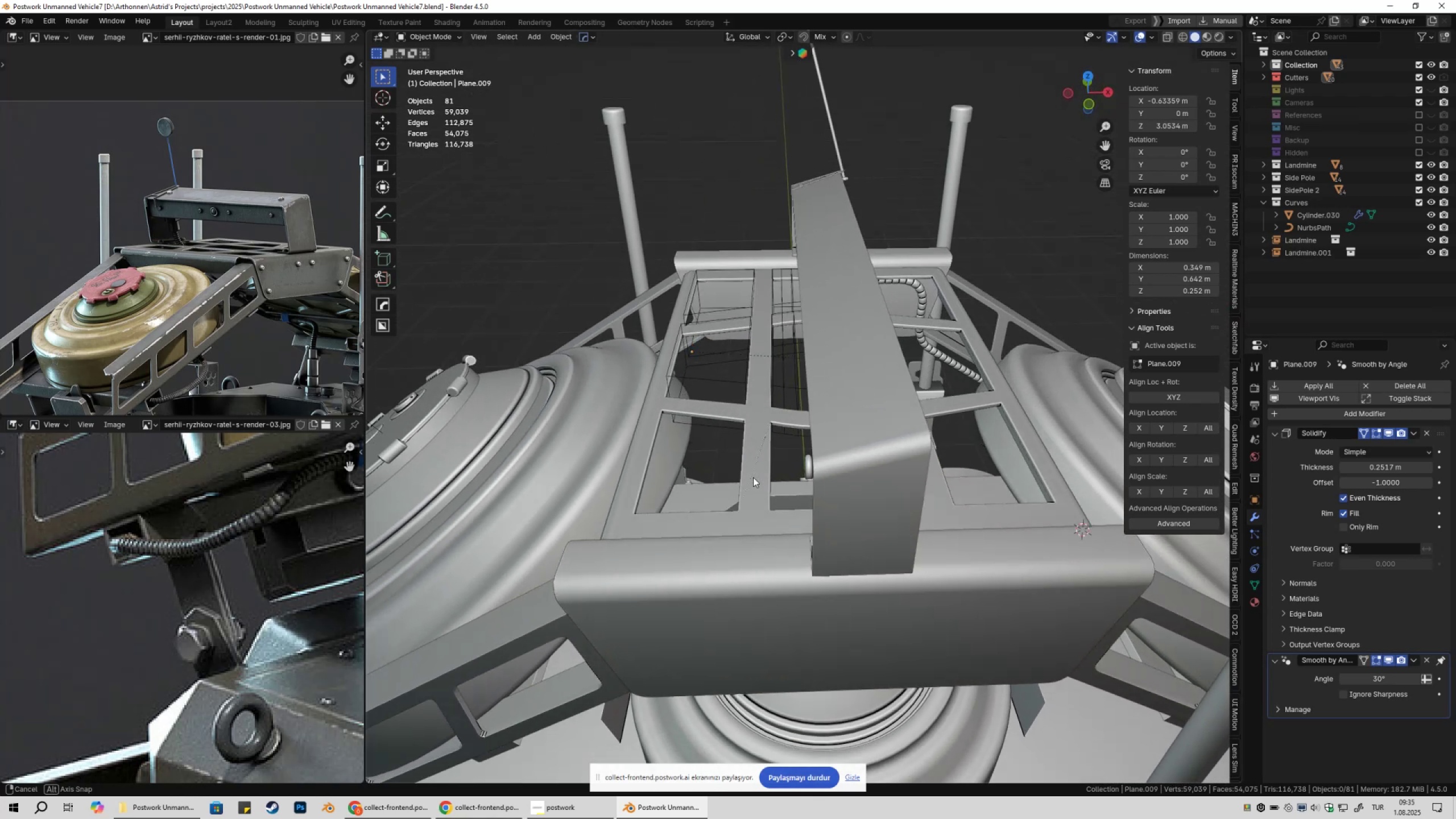 
scroll: coordinate [750, 528], scroll_direction: down, amount: 3.0
 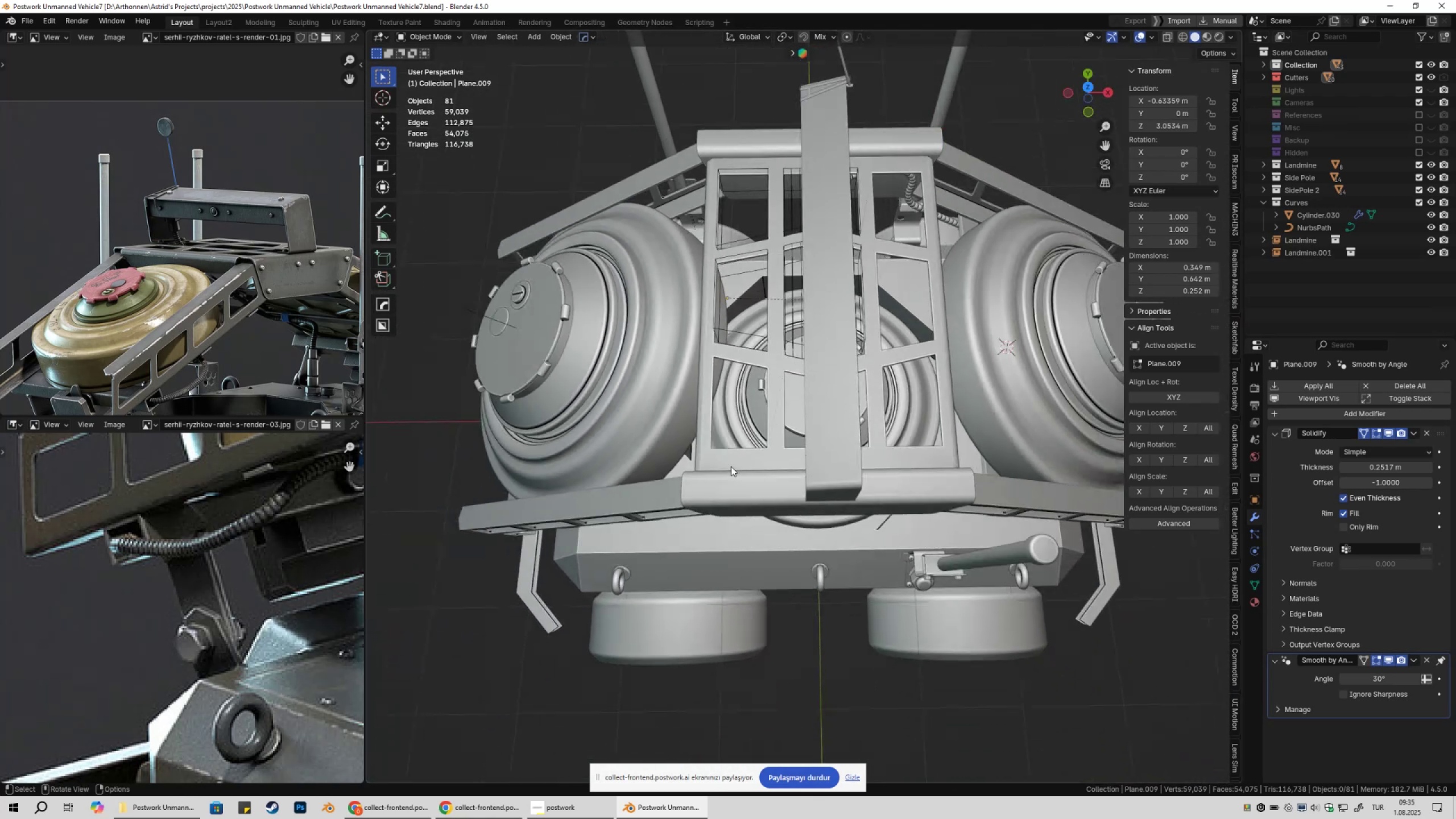 
hold_key(key=ShiftLeft, duration=0.35)
 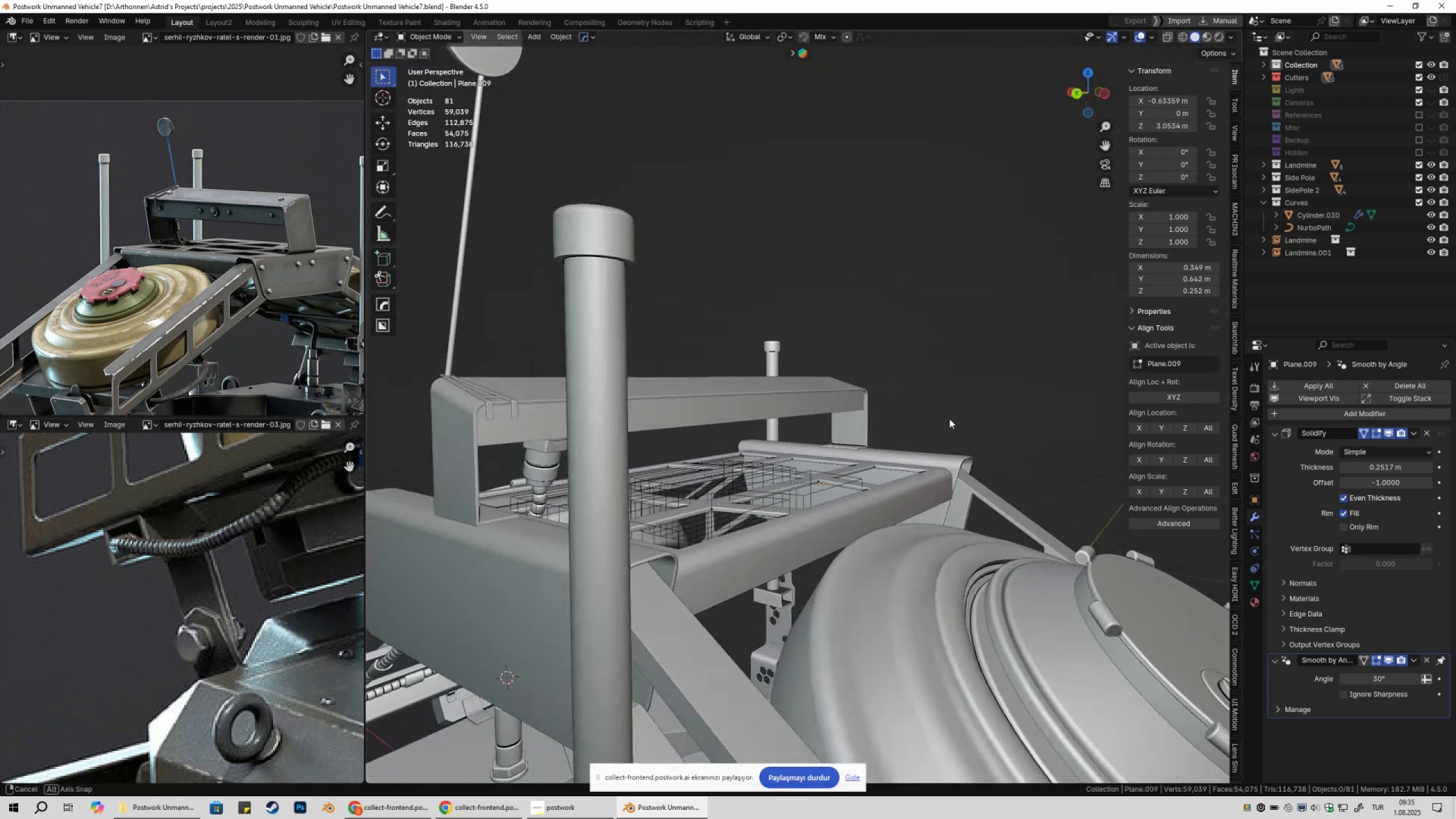 
left_click([913, 504])
 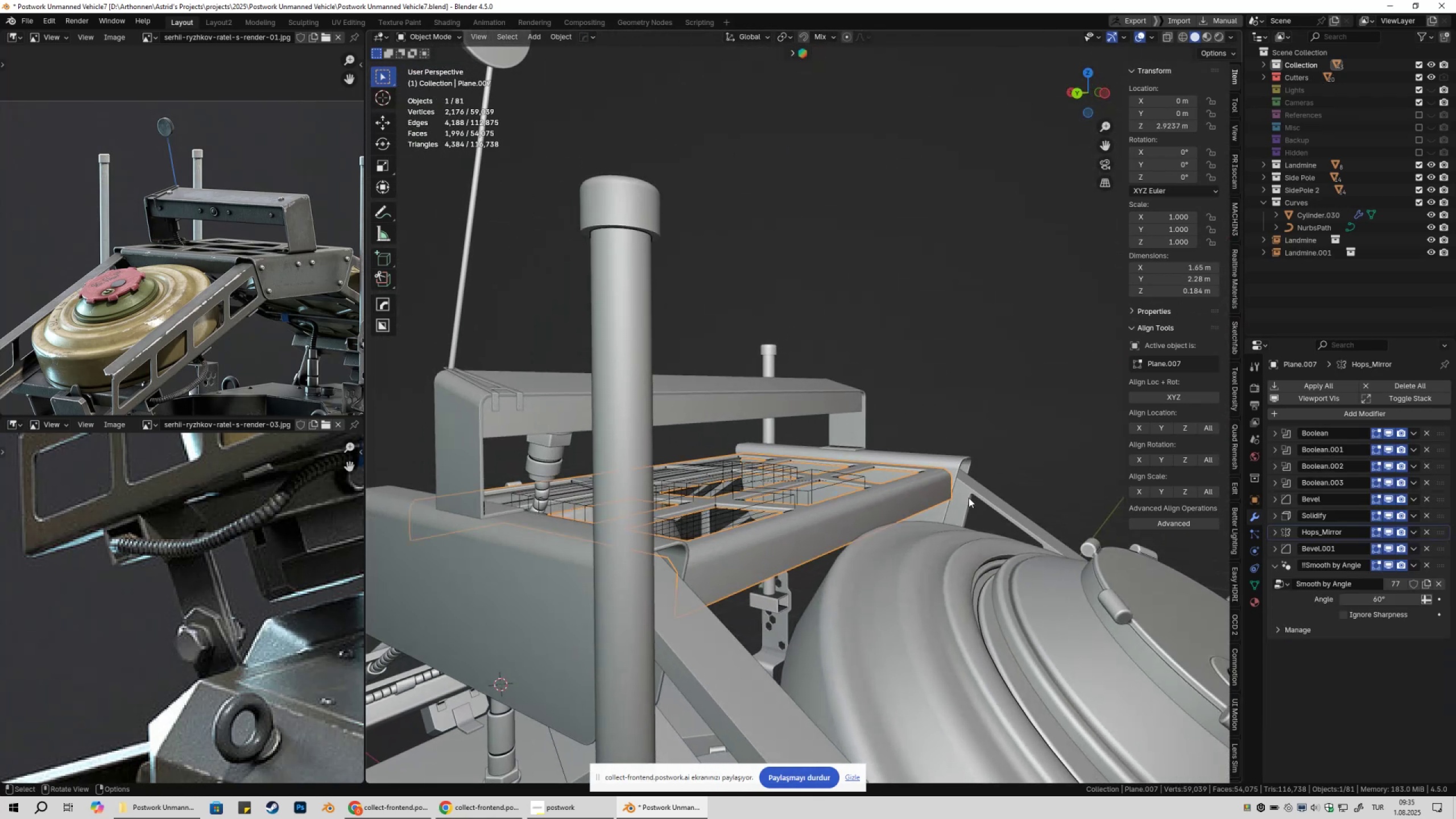 
key(Tab)
 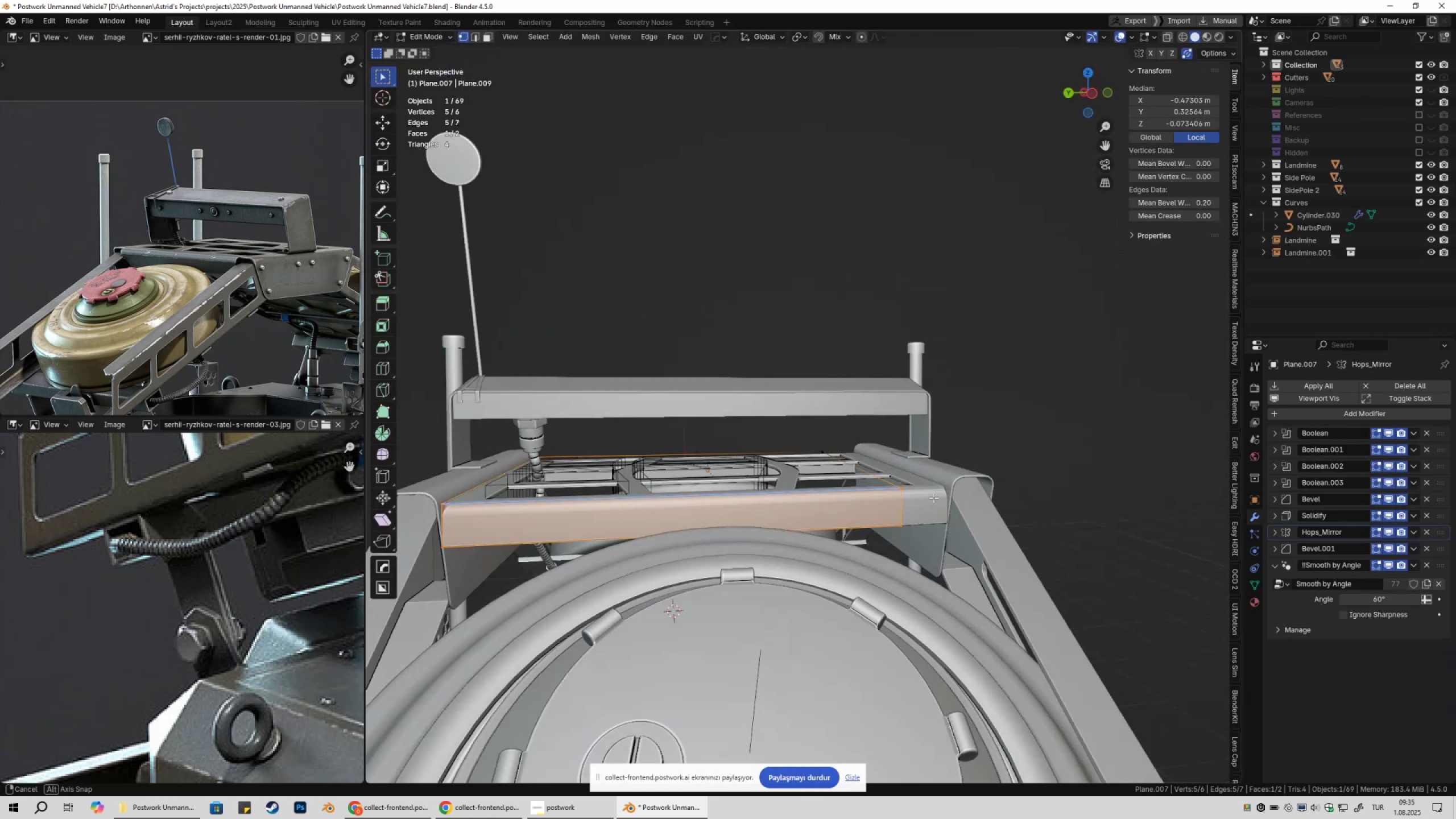 
key(1)
 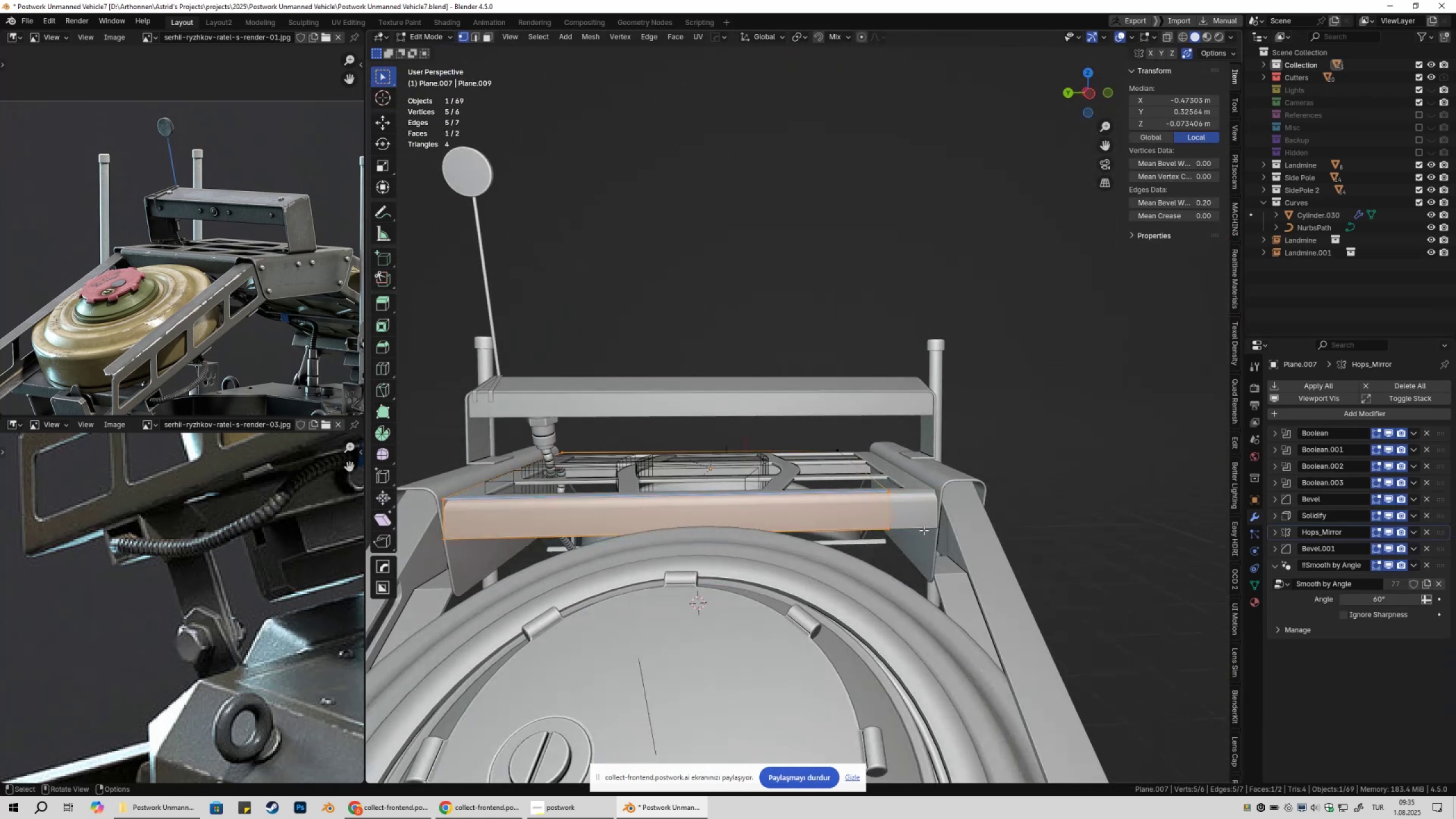 
left_click([924, 530])
 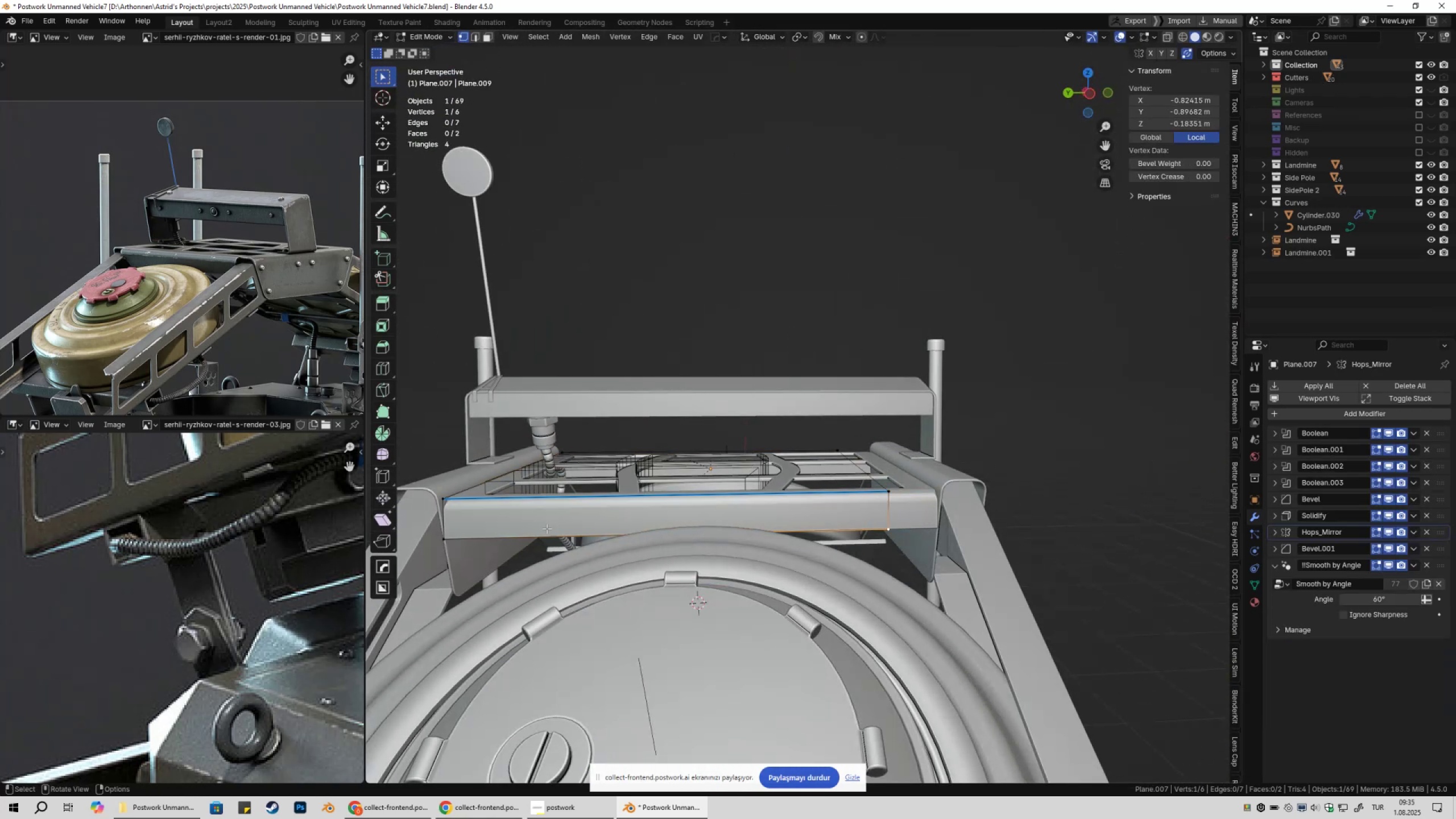 
hold_key(key=ShiftLeft, duration=0.36)
 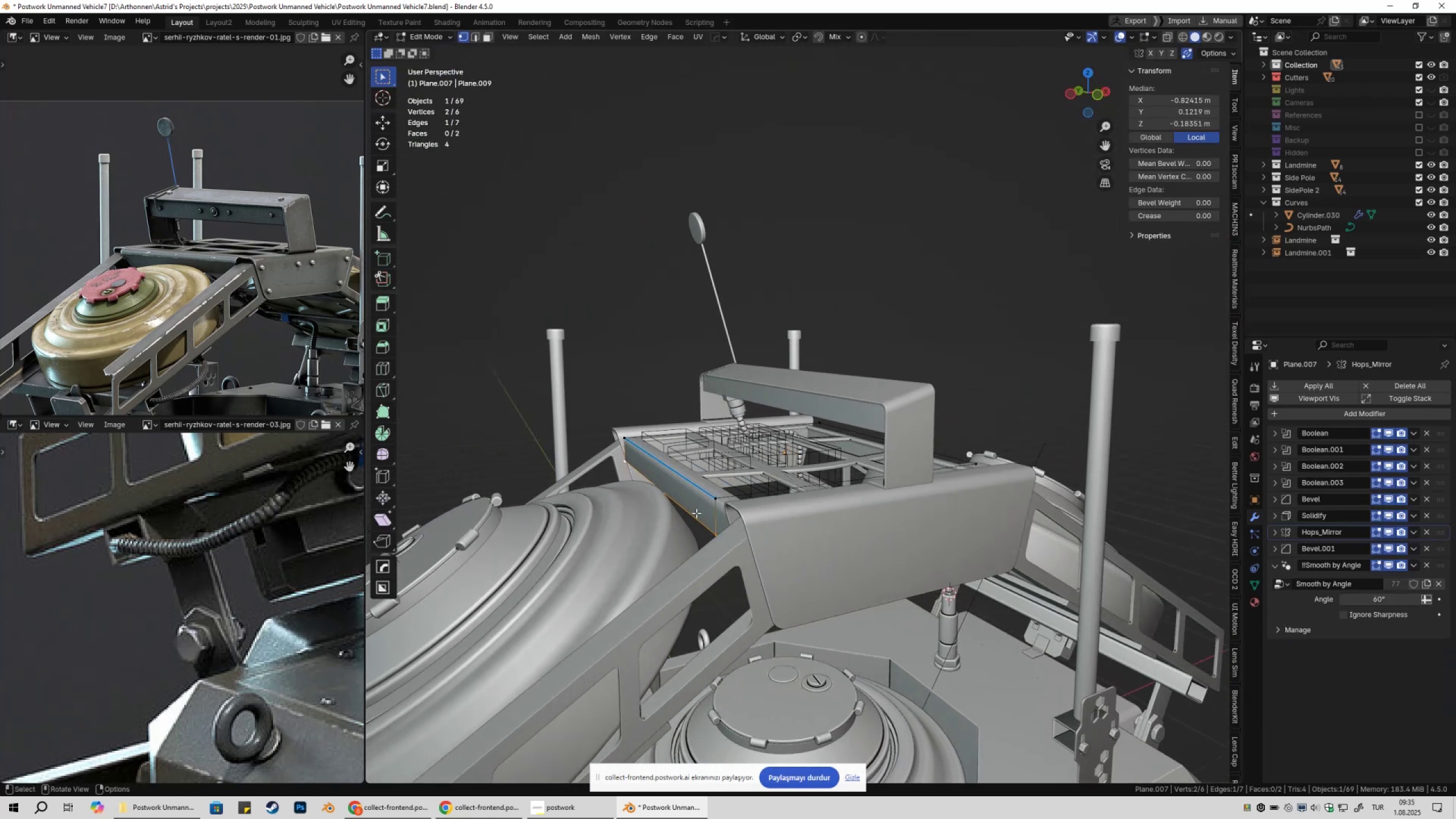 
type(g)
key(Escape)
type(gxgx)
 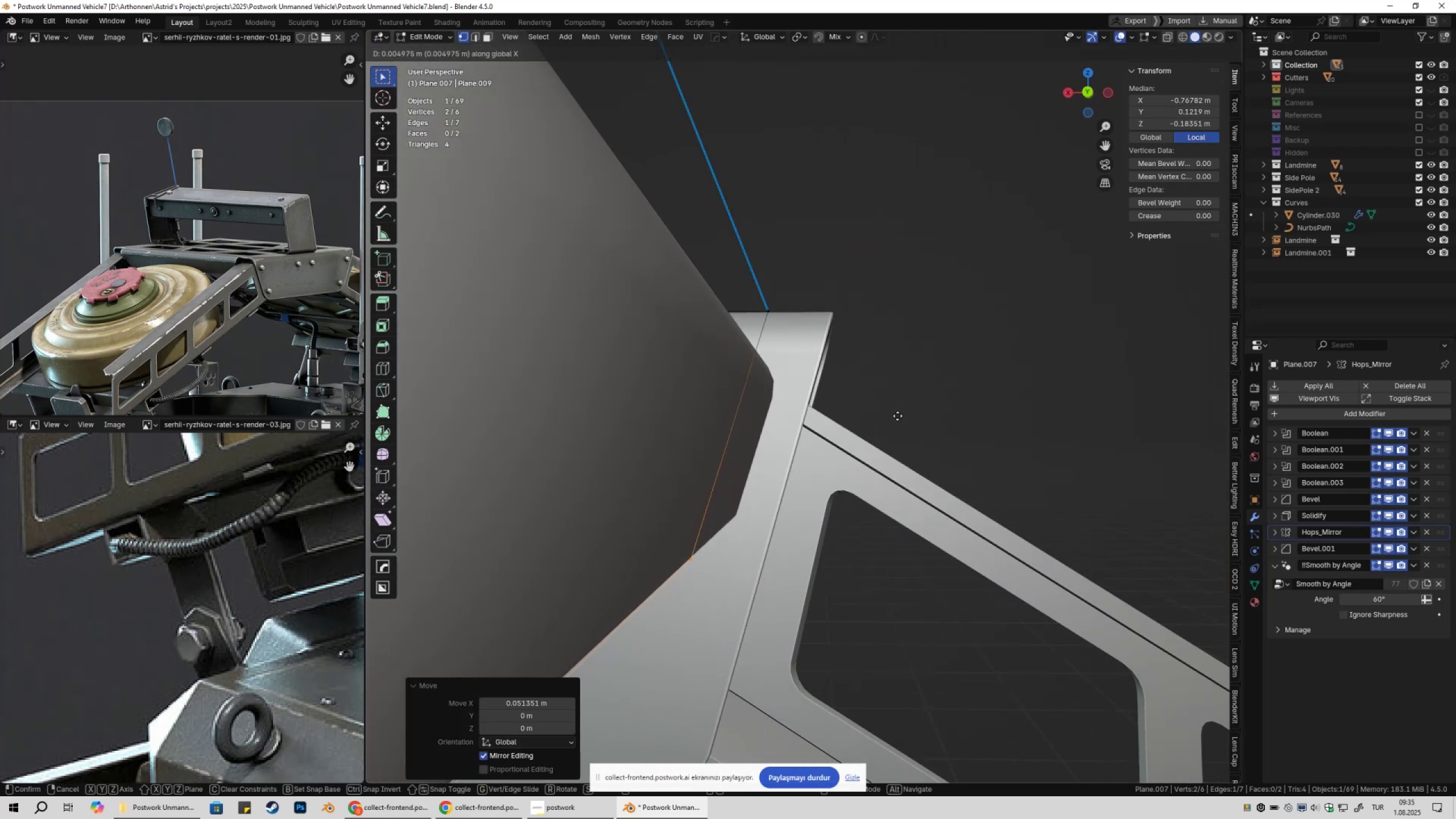 
scroll: coordinate [937, 402], scroll_direction: up, amount: 9.0
 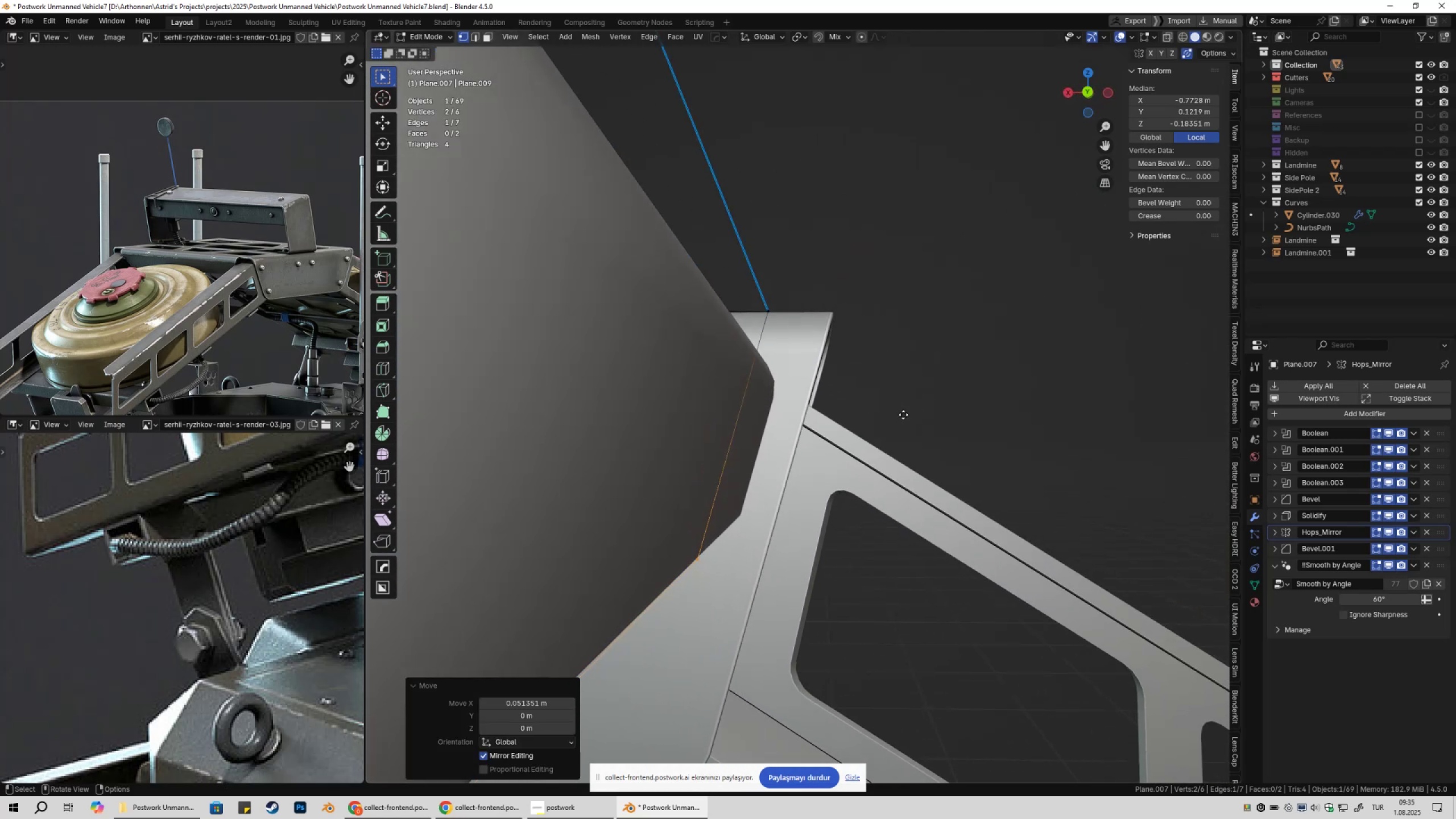 
hold_key(key=ShiftLeft, duration=0.85)
left_click([895, 420])
 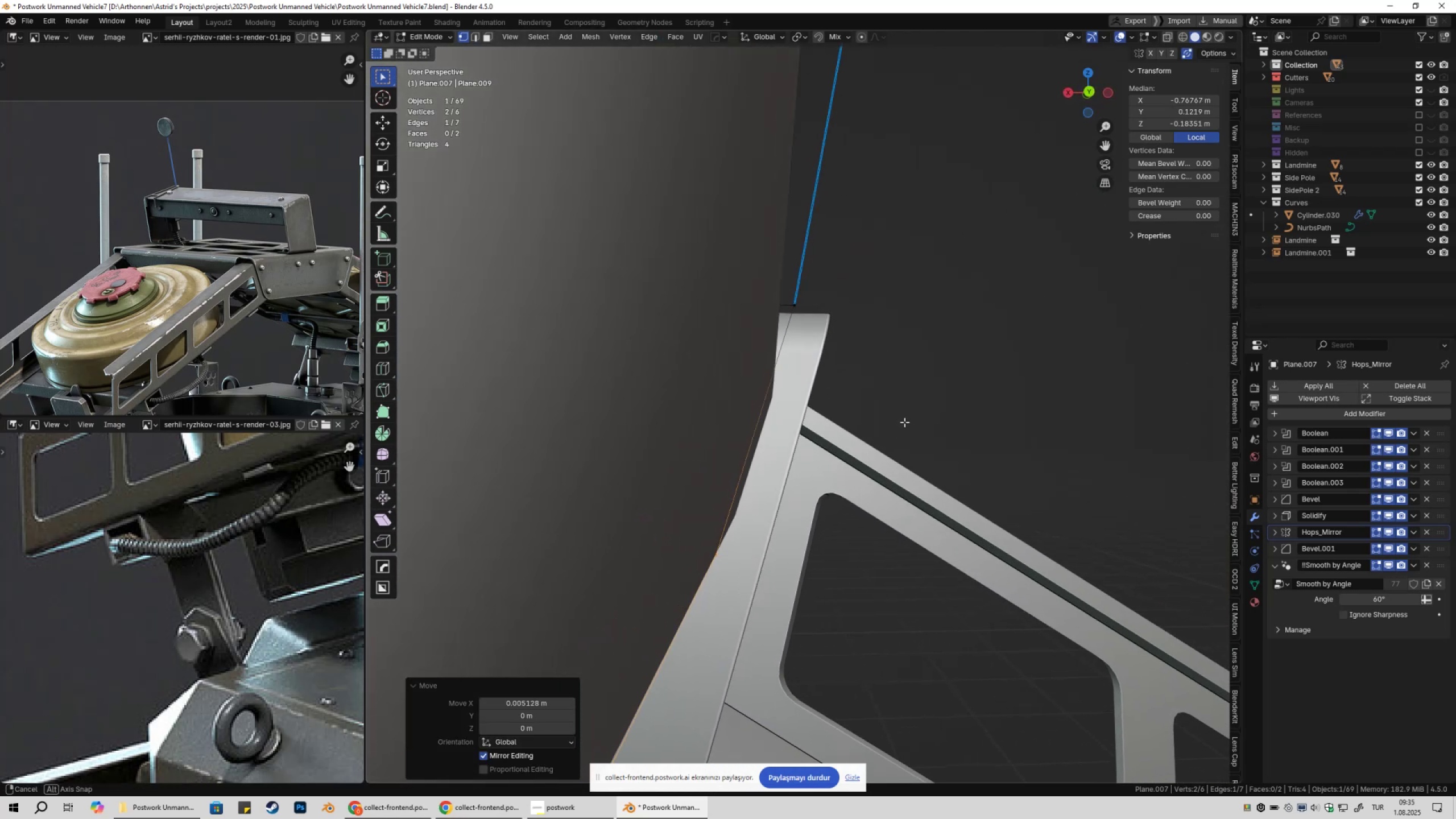 
type(gx)
 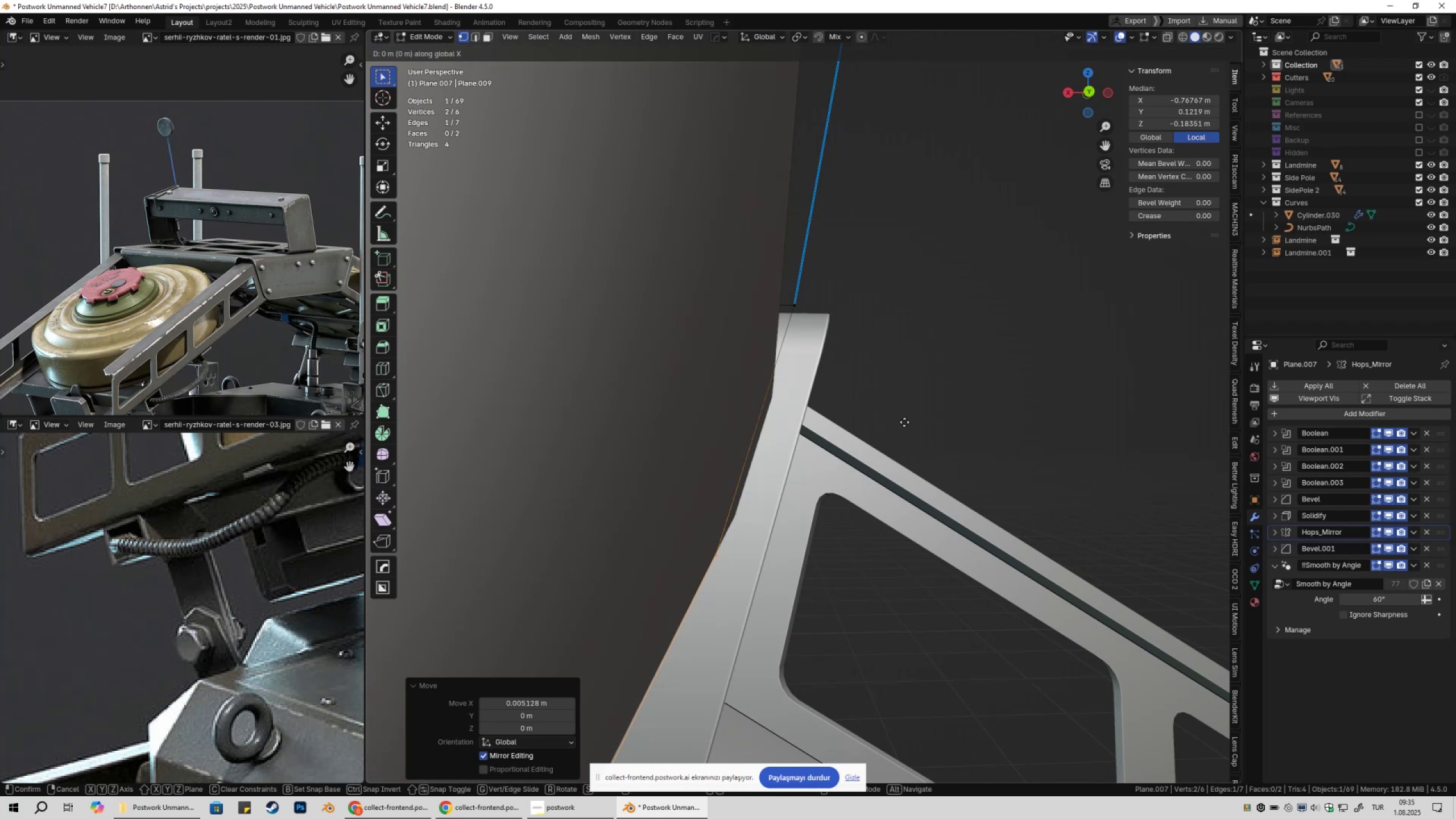 
hold_key(key=ShiftLeft, duration=0.62)
left_click([902, 423])
 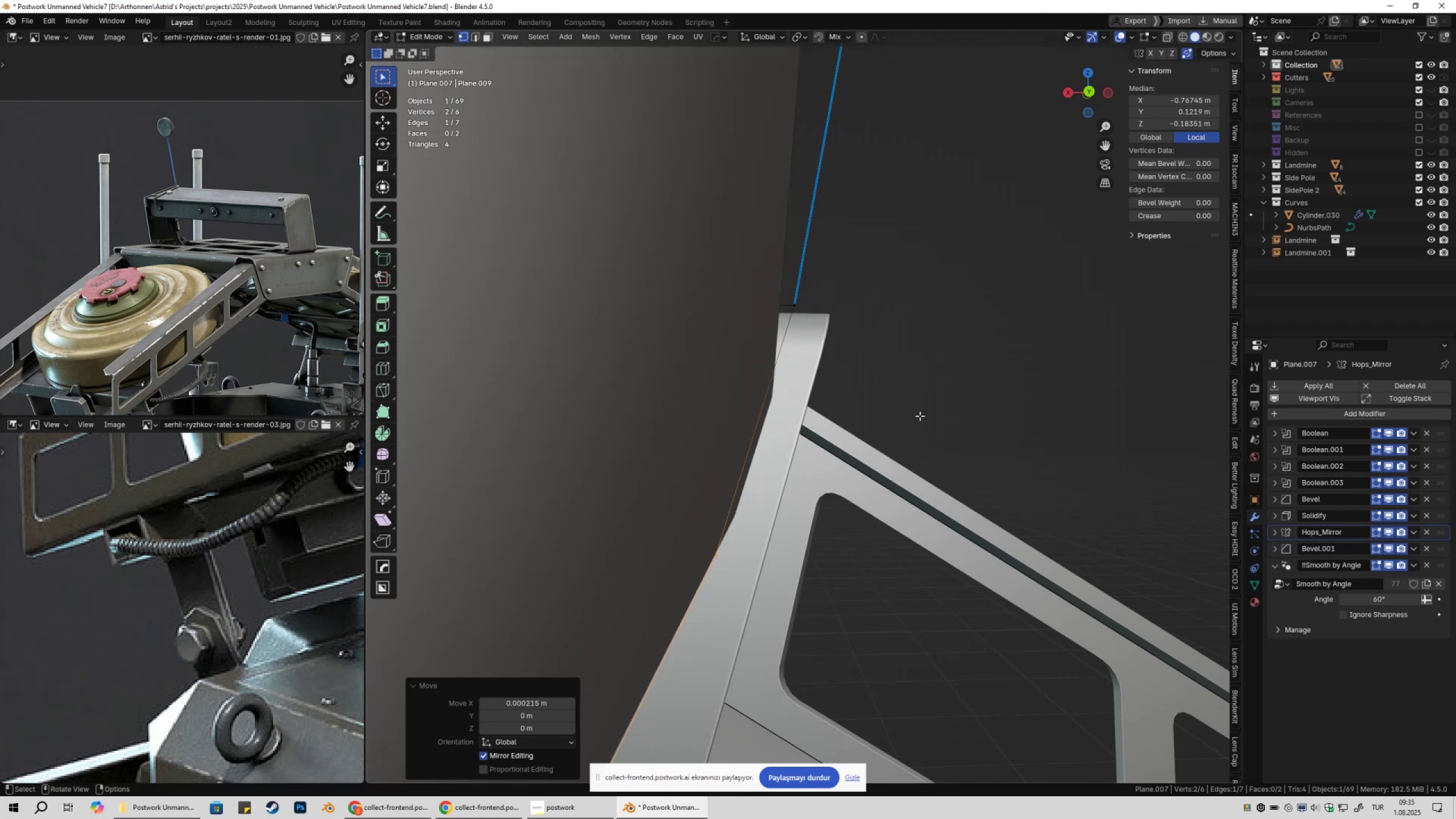 
scroll: coordinate [920, 426], scroll_direction: down, amount: 3.0
 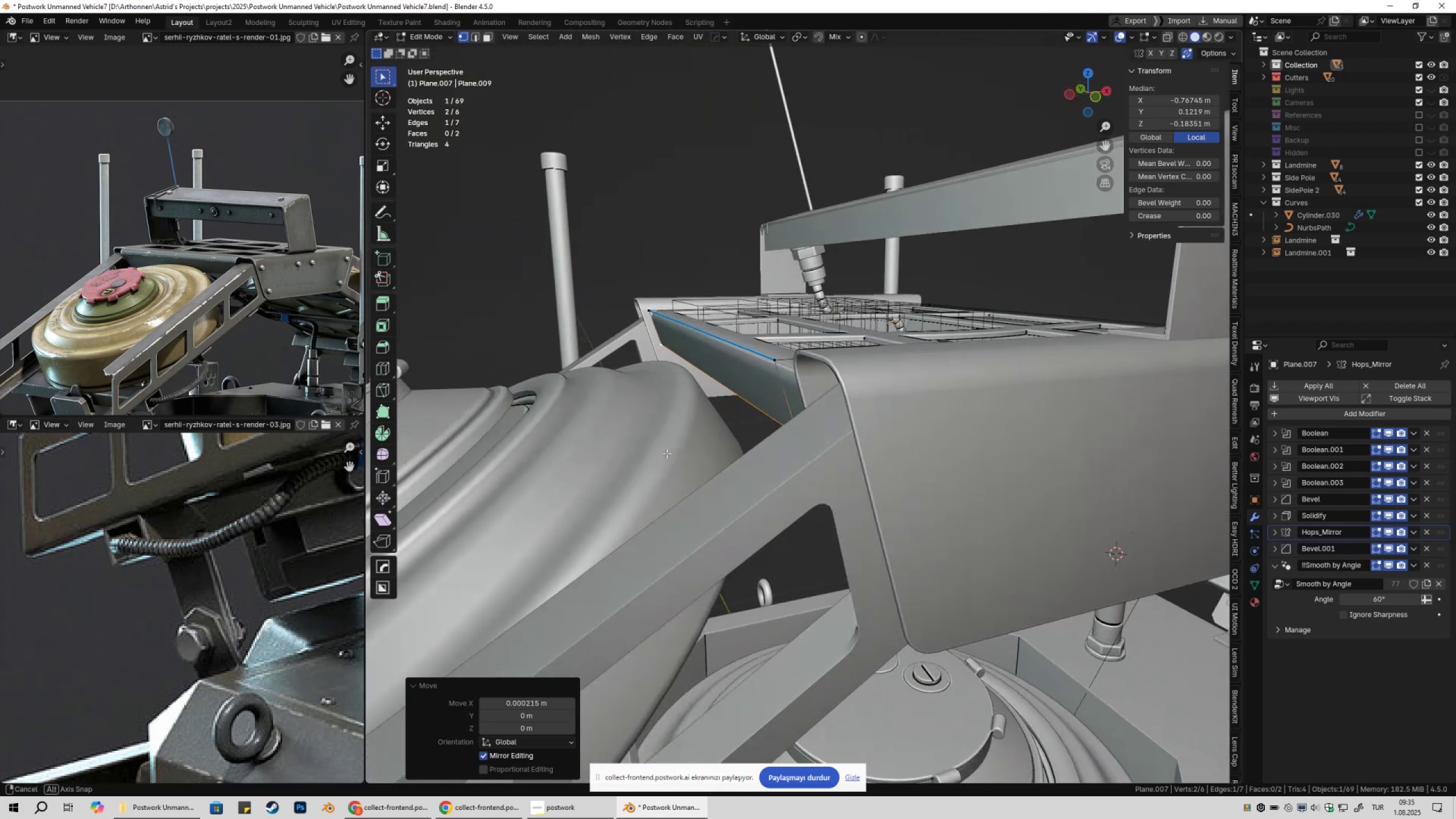 
key(Tab)
 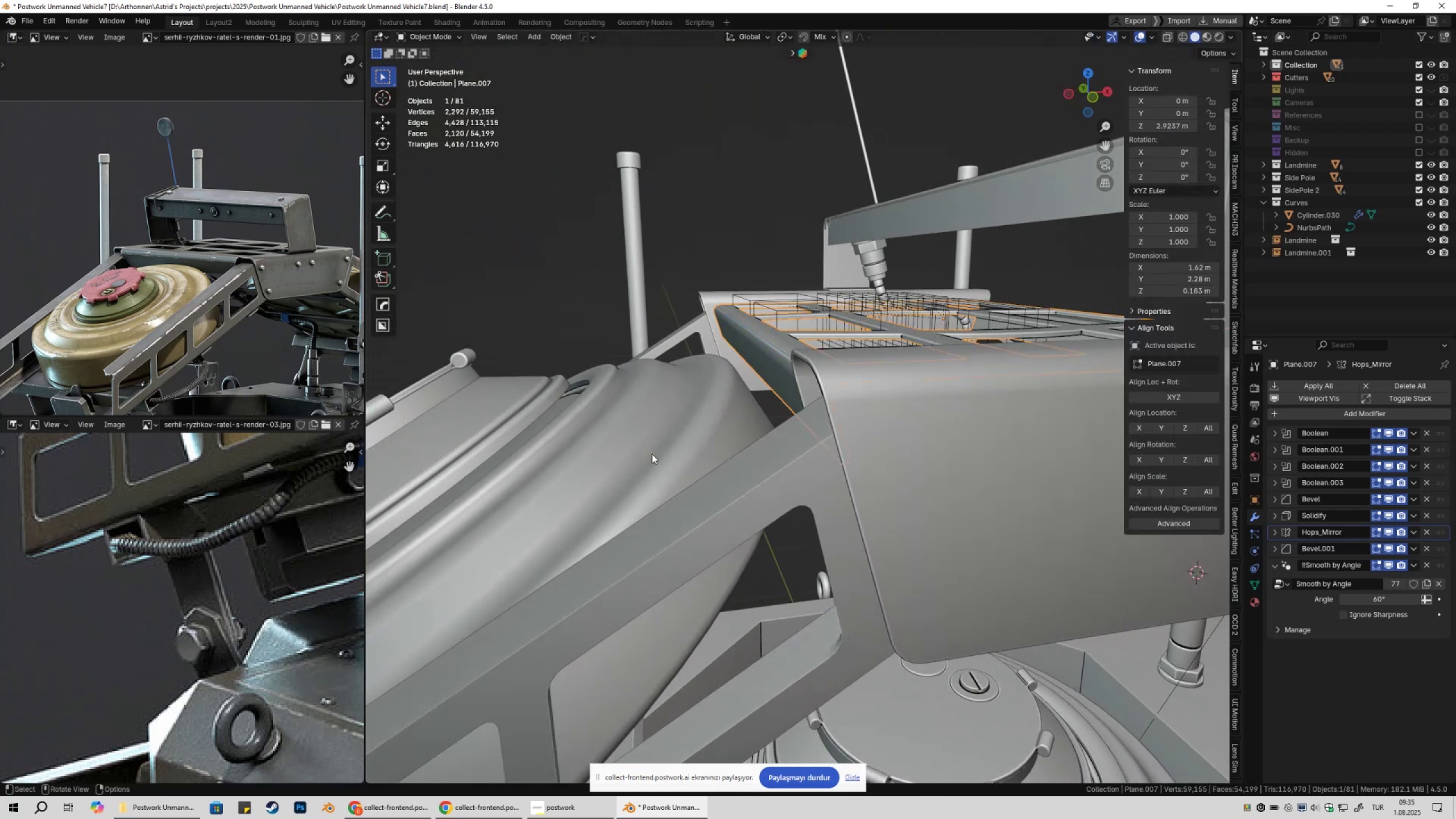 
scroll: coordinate [655, 458], scroll_direction: down, amount: 1.0
 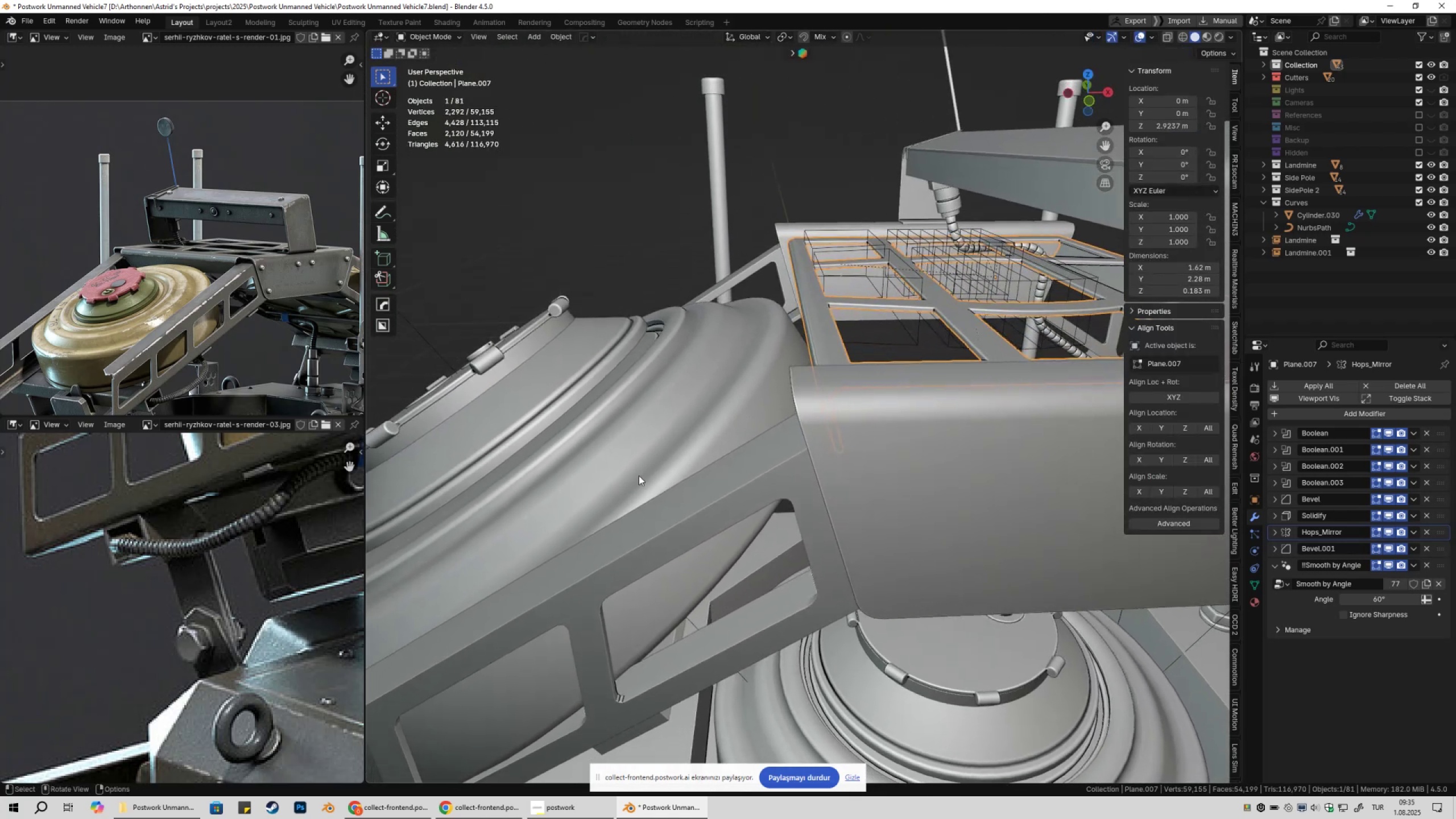 
key(Tab)
 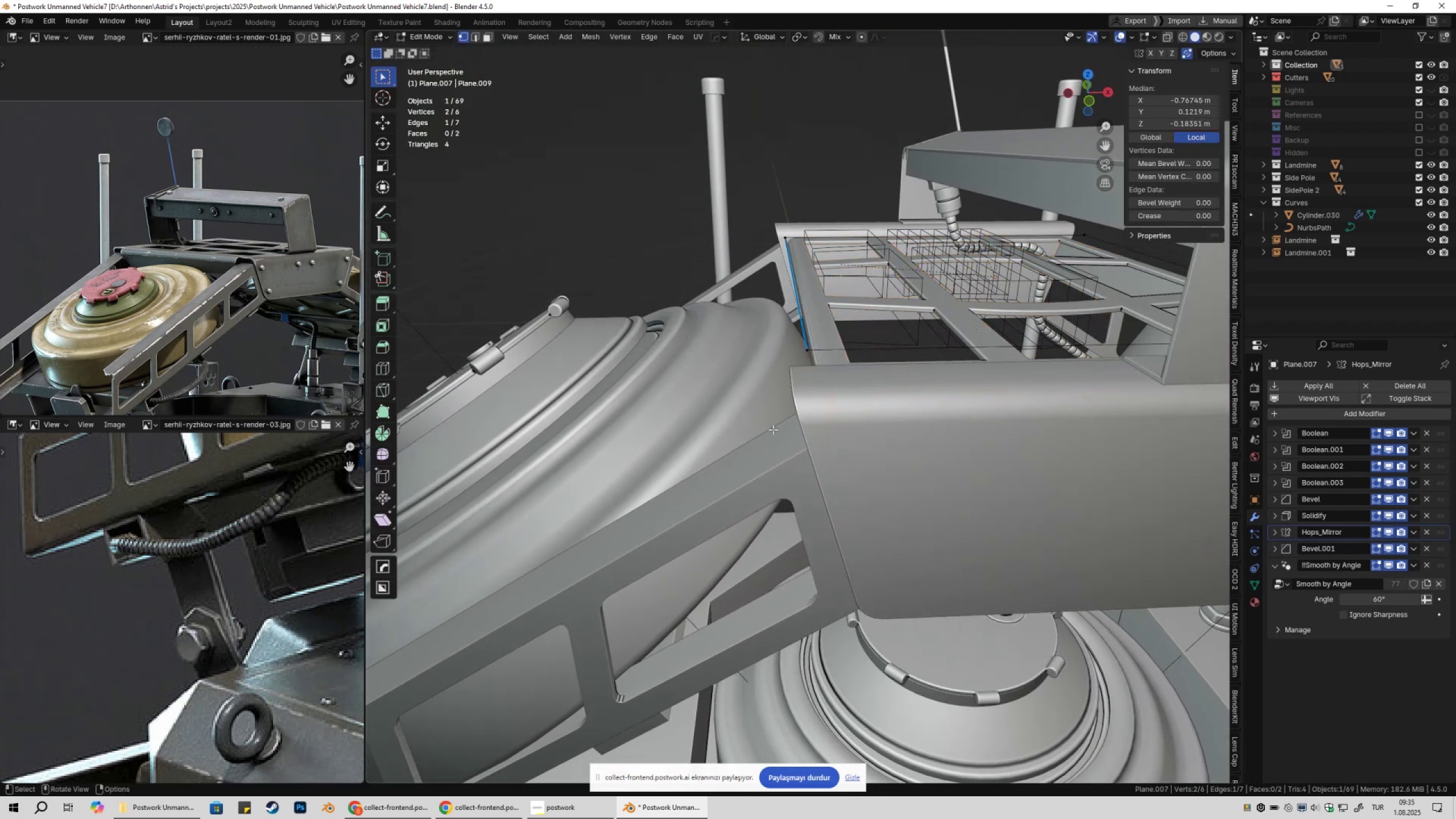 
key(Shift+ShiftLeft)
 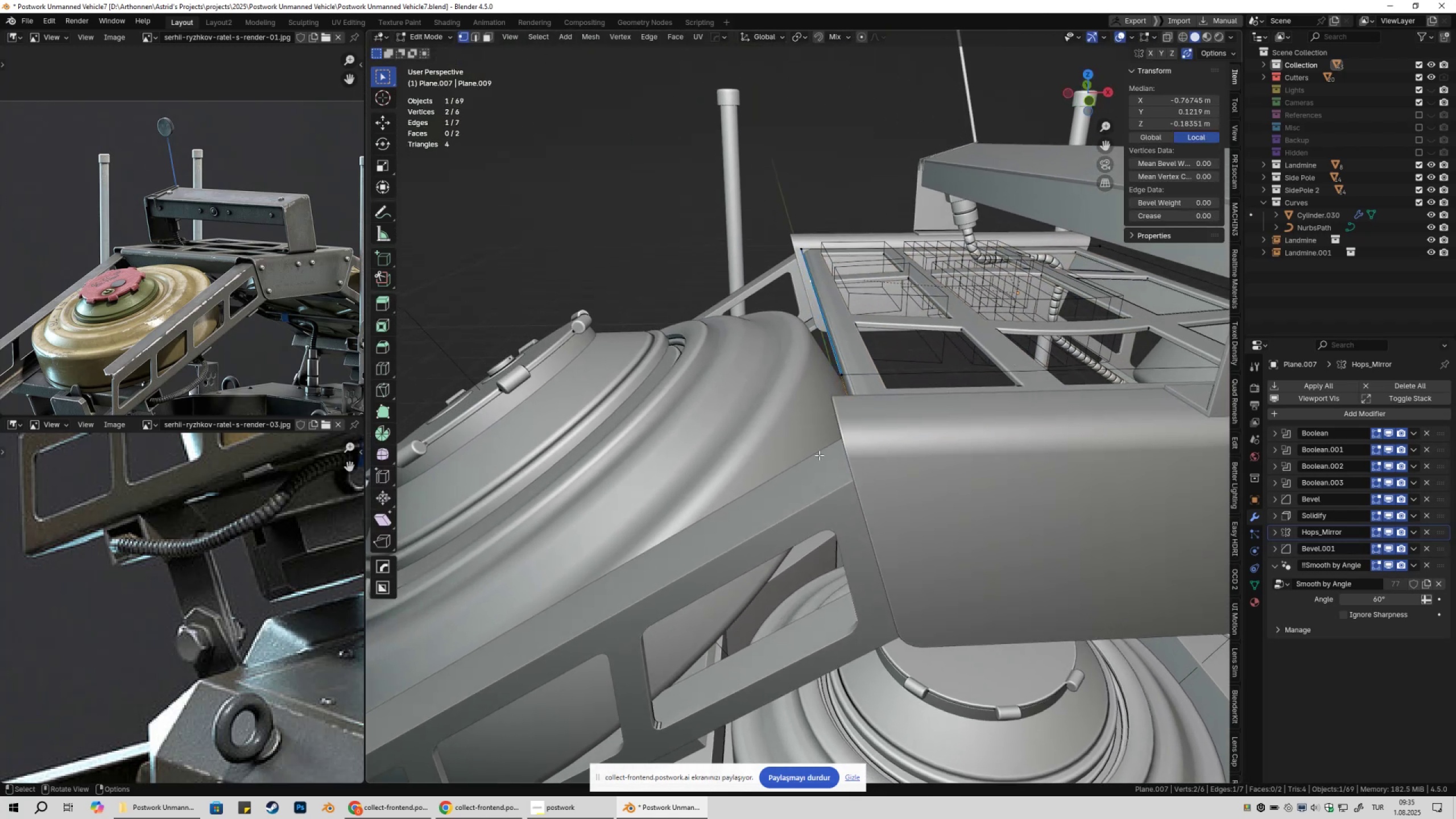 
key(Tab)
 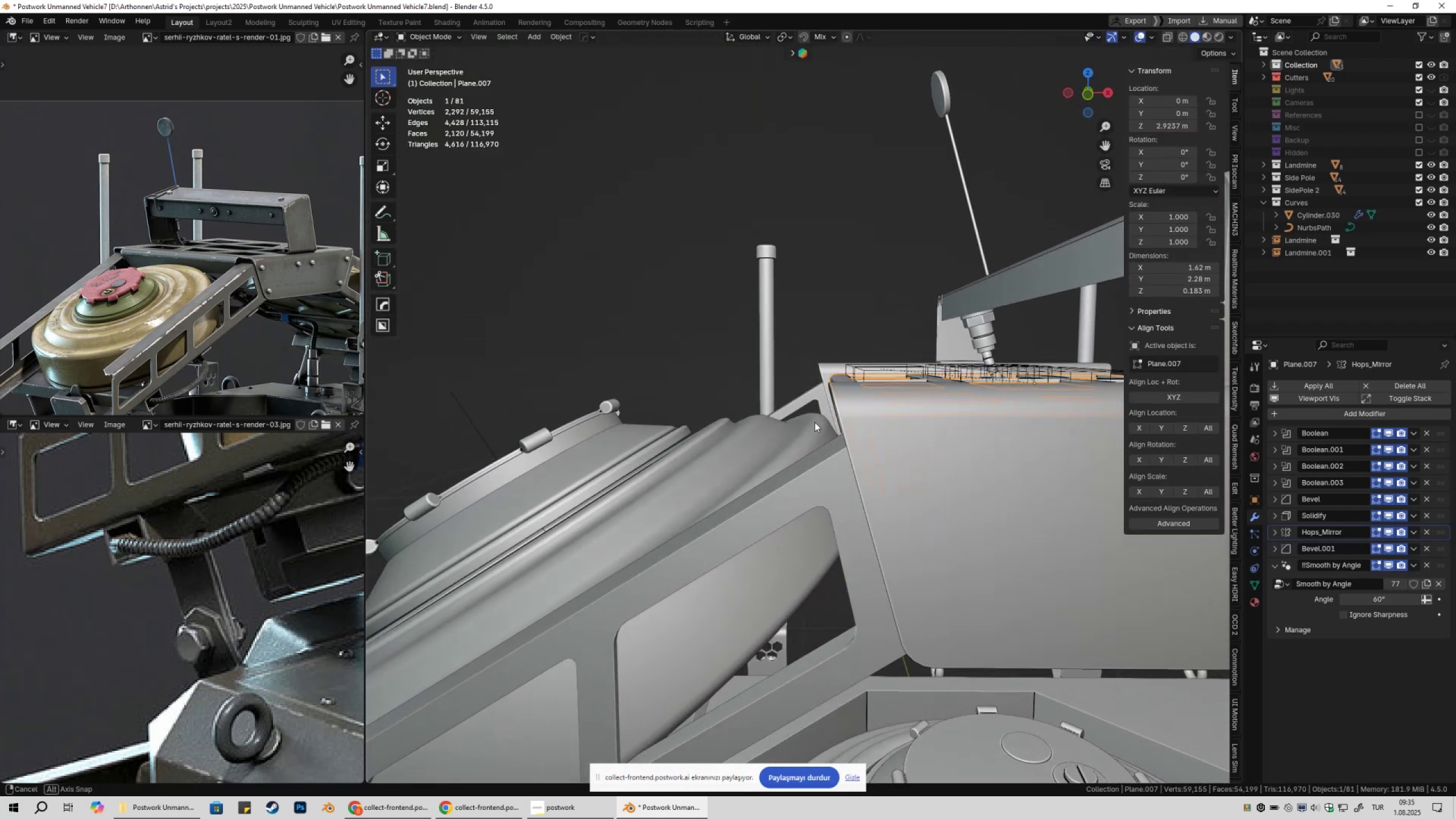 
key(Tab)
 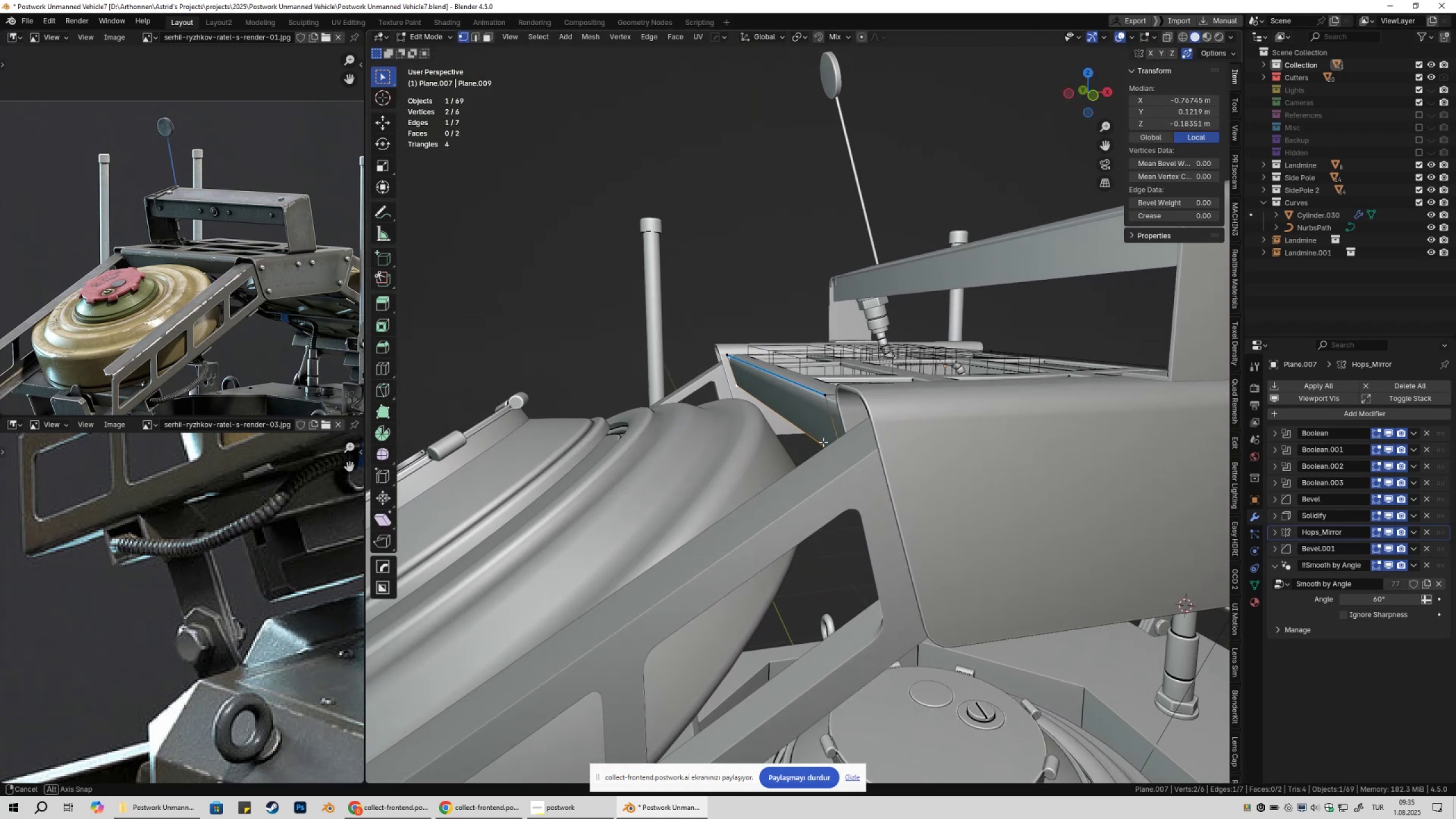 
hold_key(key=ShiftLeft, duration=0.92)
left_click([733, 363])
 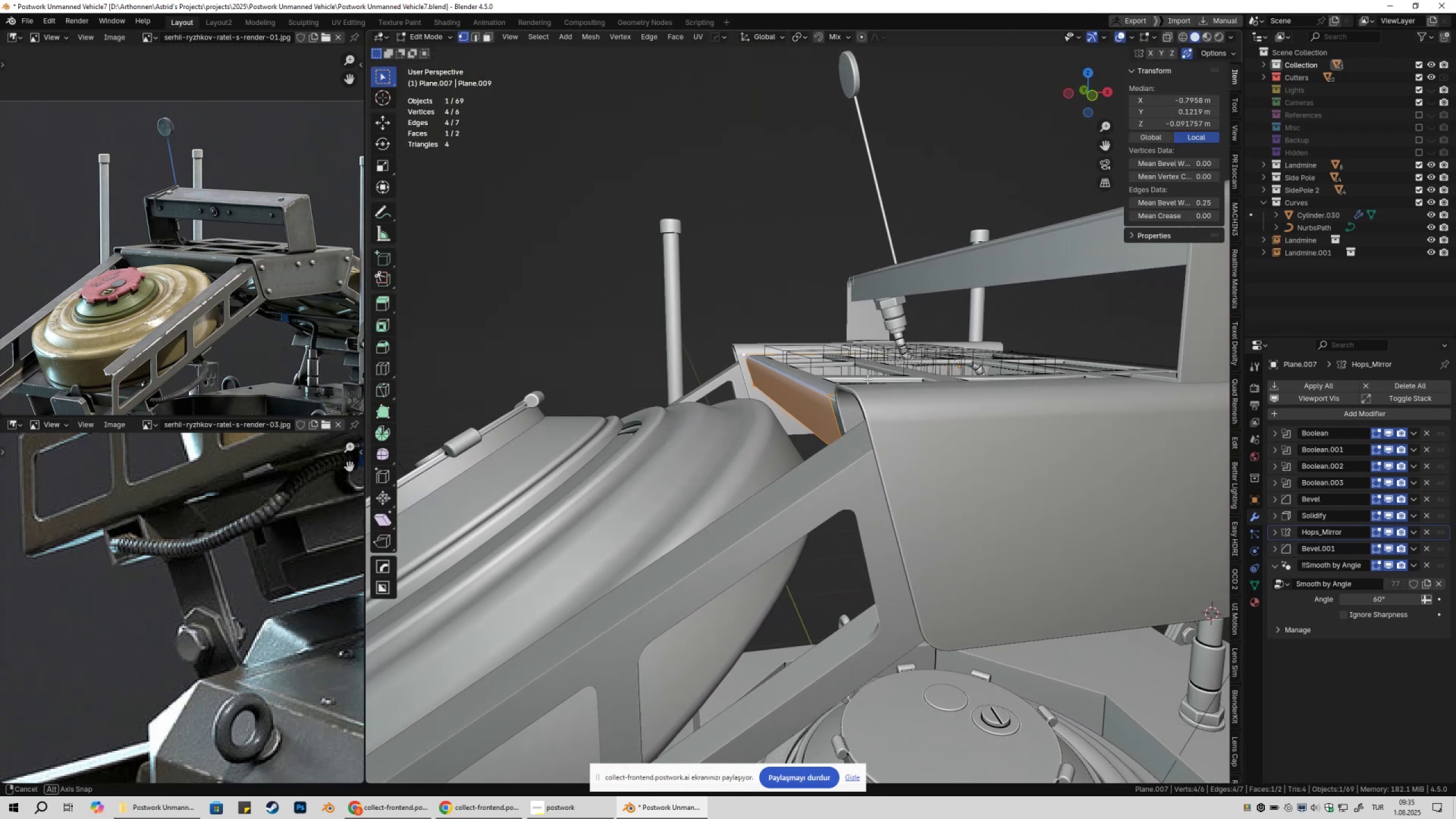 
scroll: coordinate [882, 399], scroll_direction: up, amount: 5.0
 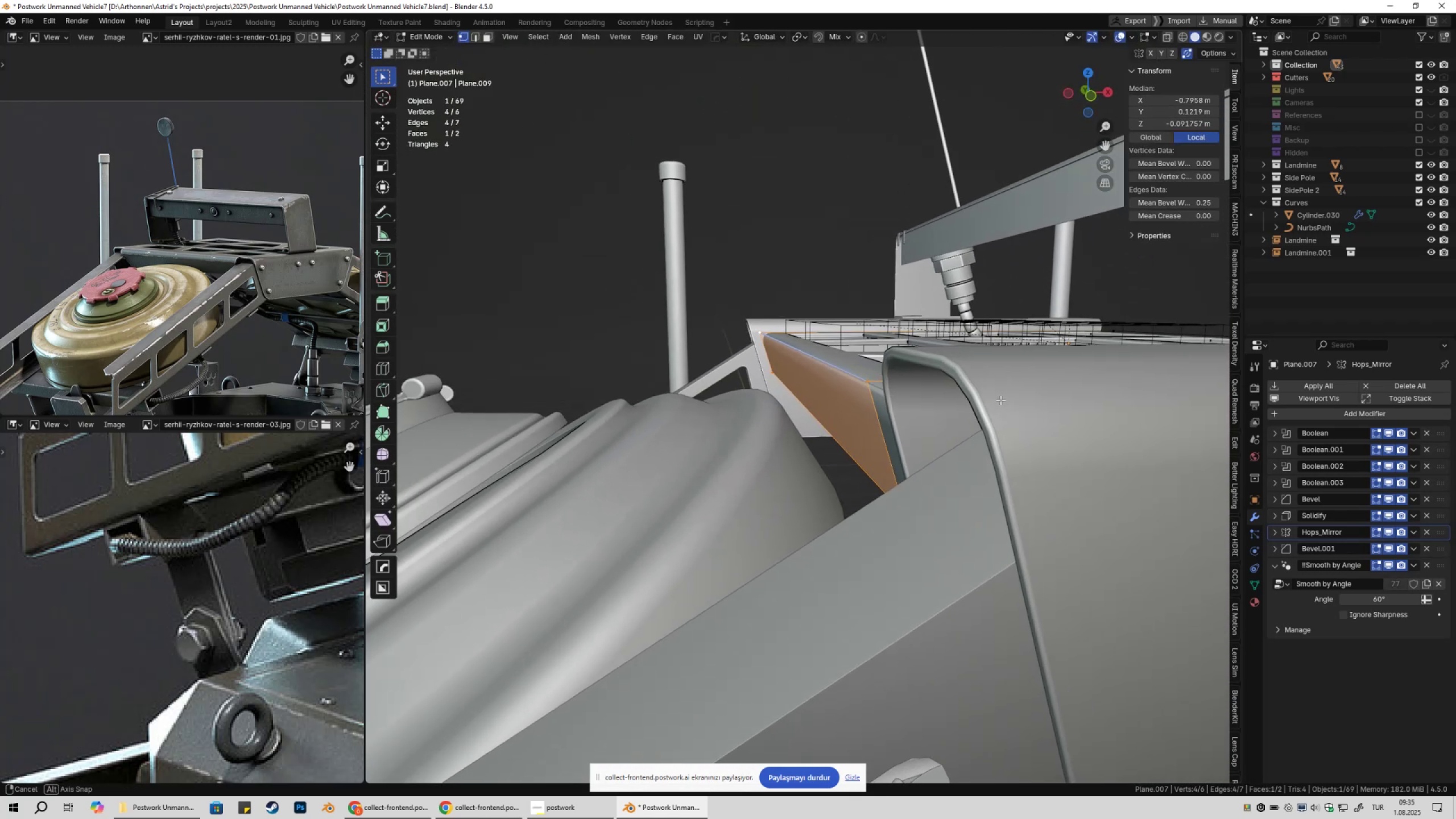 
type(gx)
 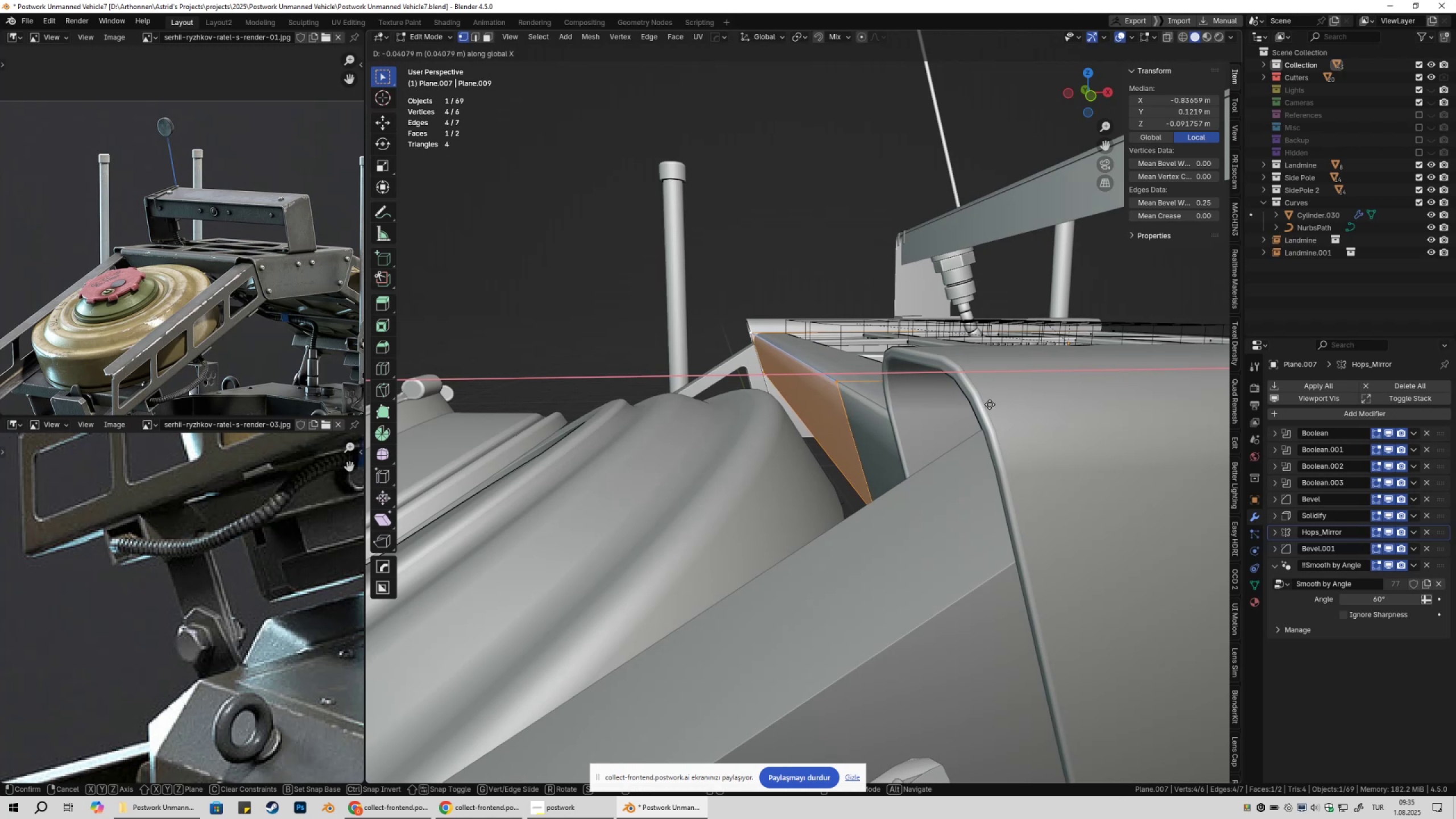 
hold_key(key=ShiftLeft, duration=1.5)
 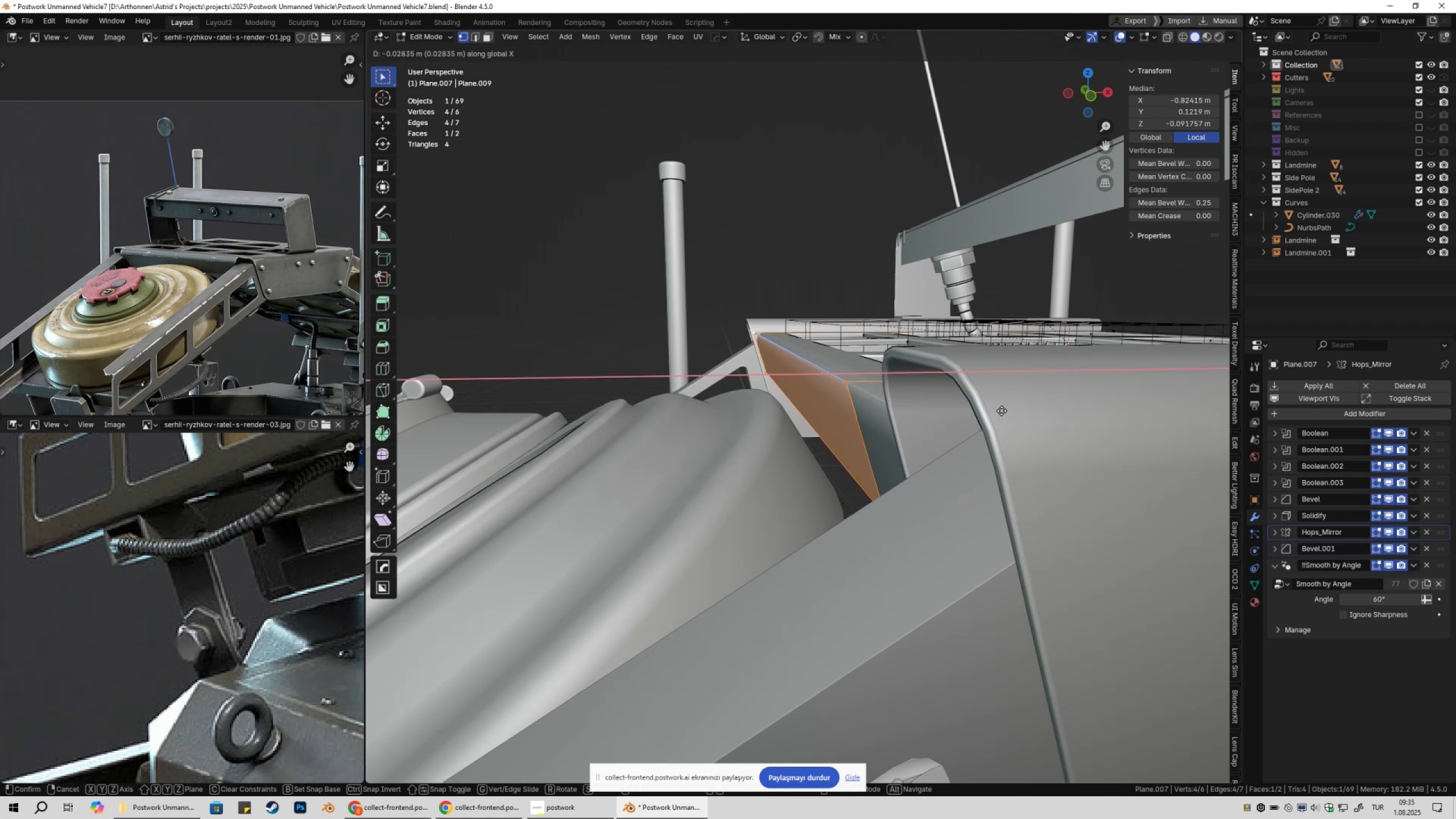 
hold_key(key=ShiftLeft, duration=1.16)
left_click([1003, 411])
 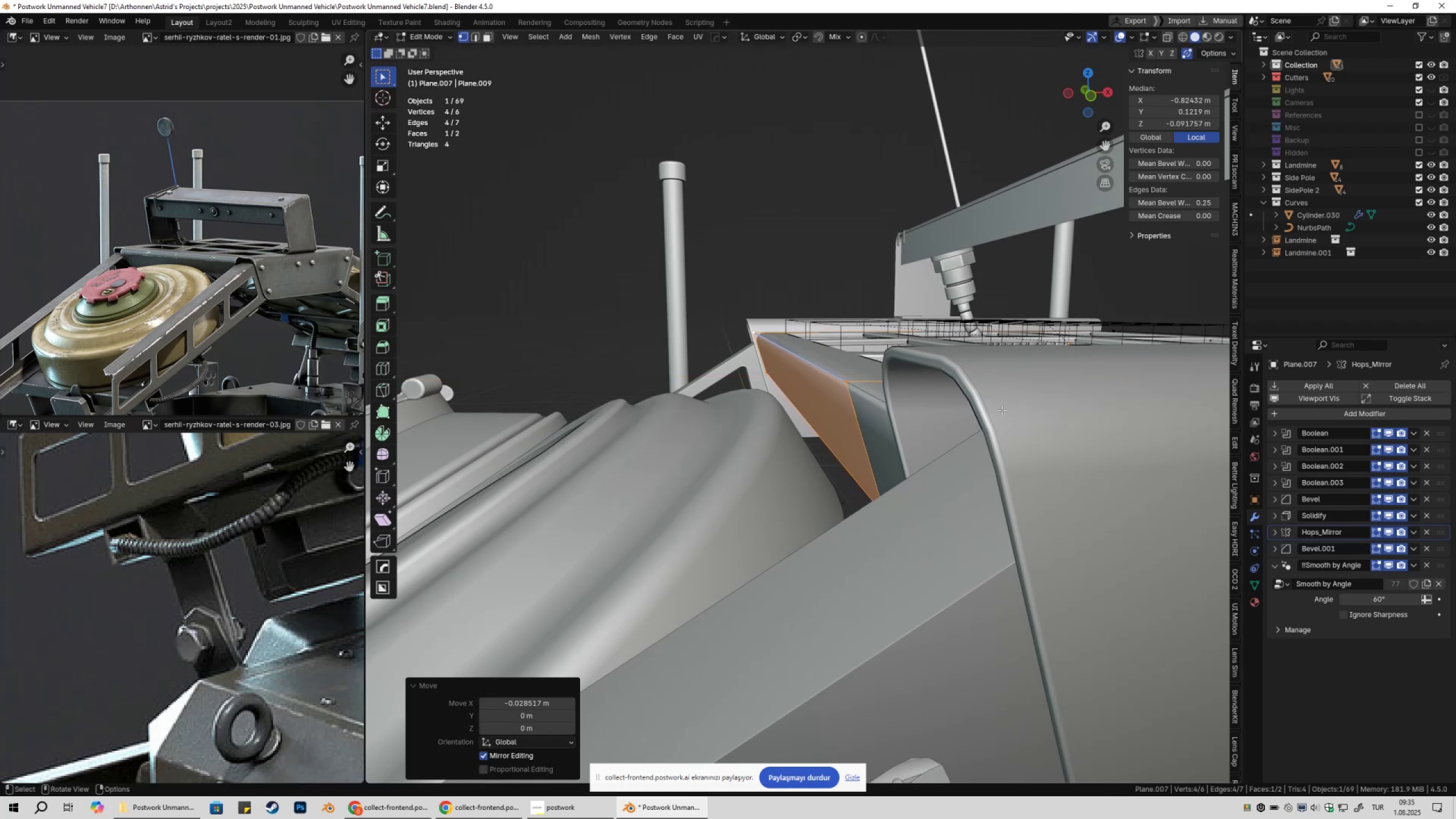 
key(Tab)
 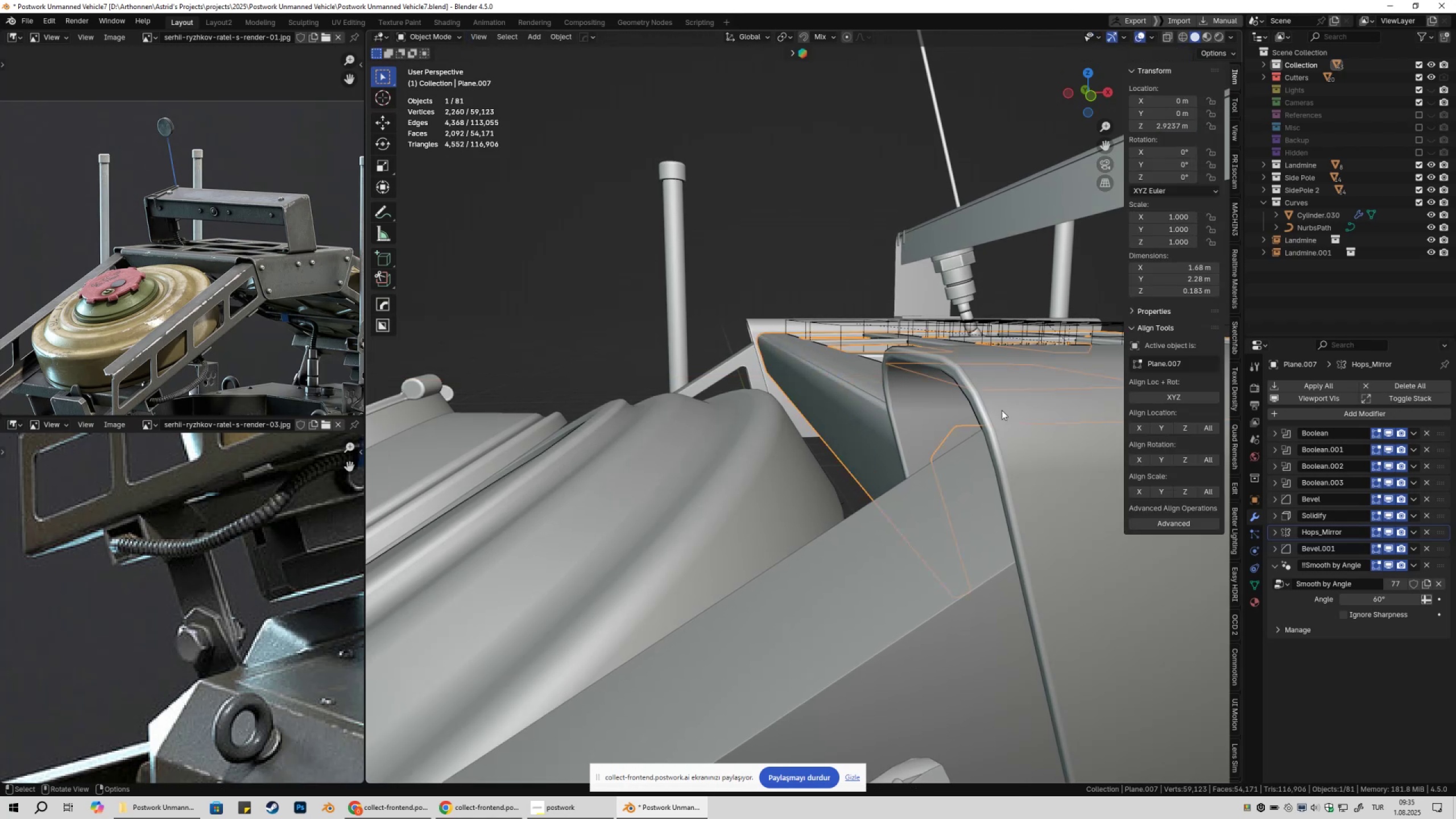 
scroll: coordinate [989, 420], scroll_direction: down, amount: 4.0
 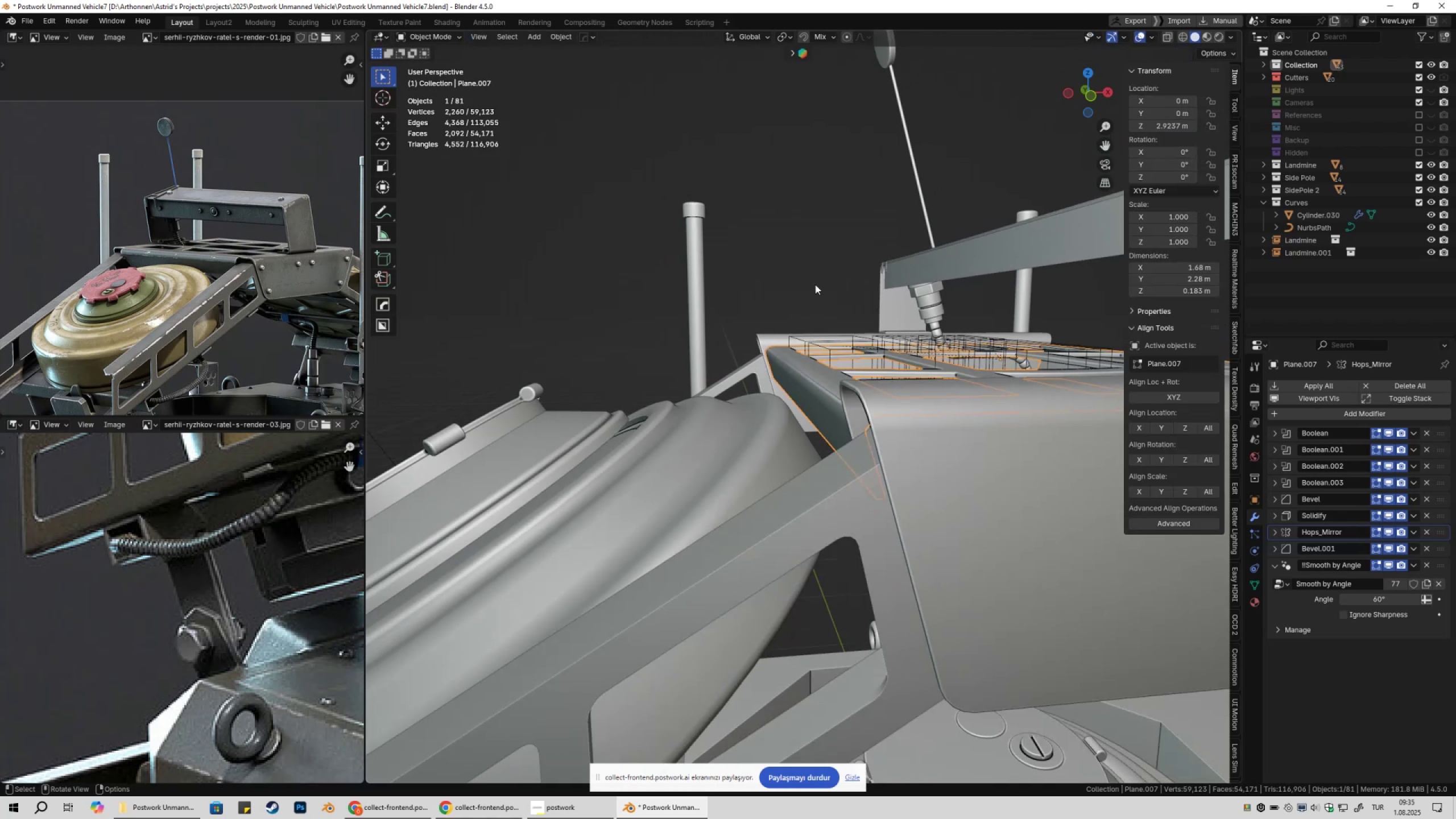 
left_click([815, 284])
 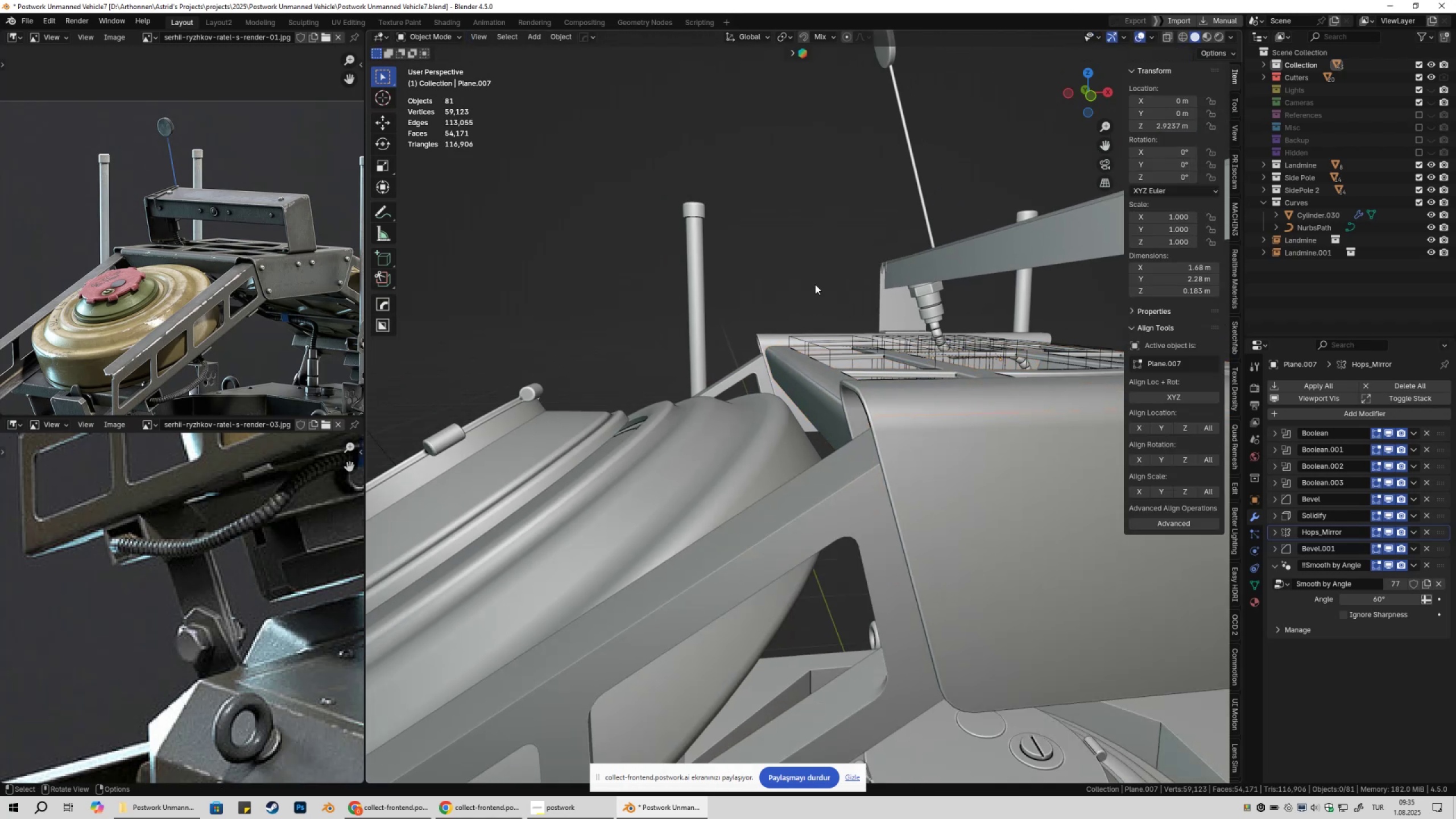 
scroll: coordinate [800, 334], scroll_direction: down, amount: 6.0
 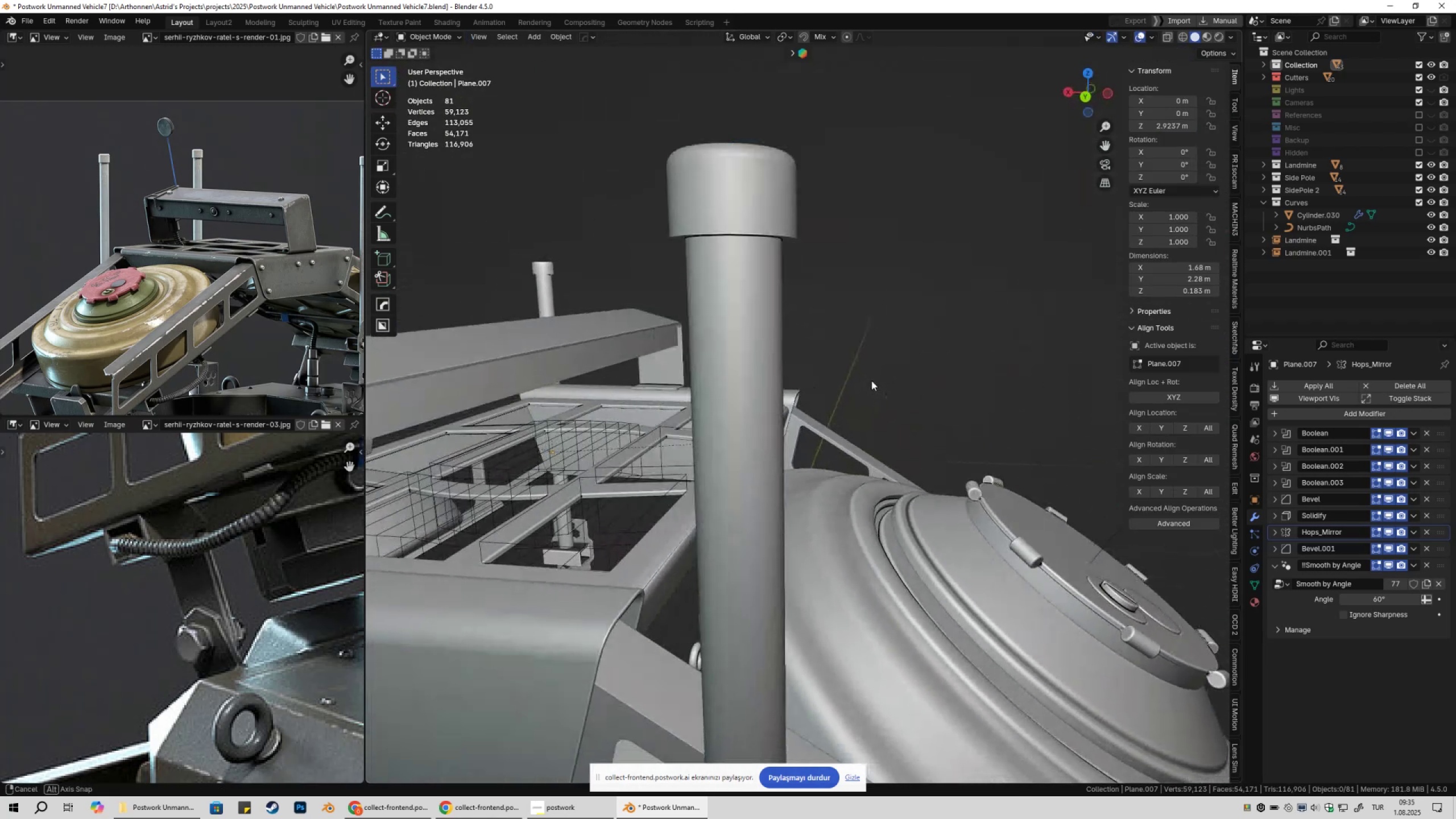 
scroll: coordinate [817, 406], scroll_direction: up, amount: 7.0
 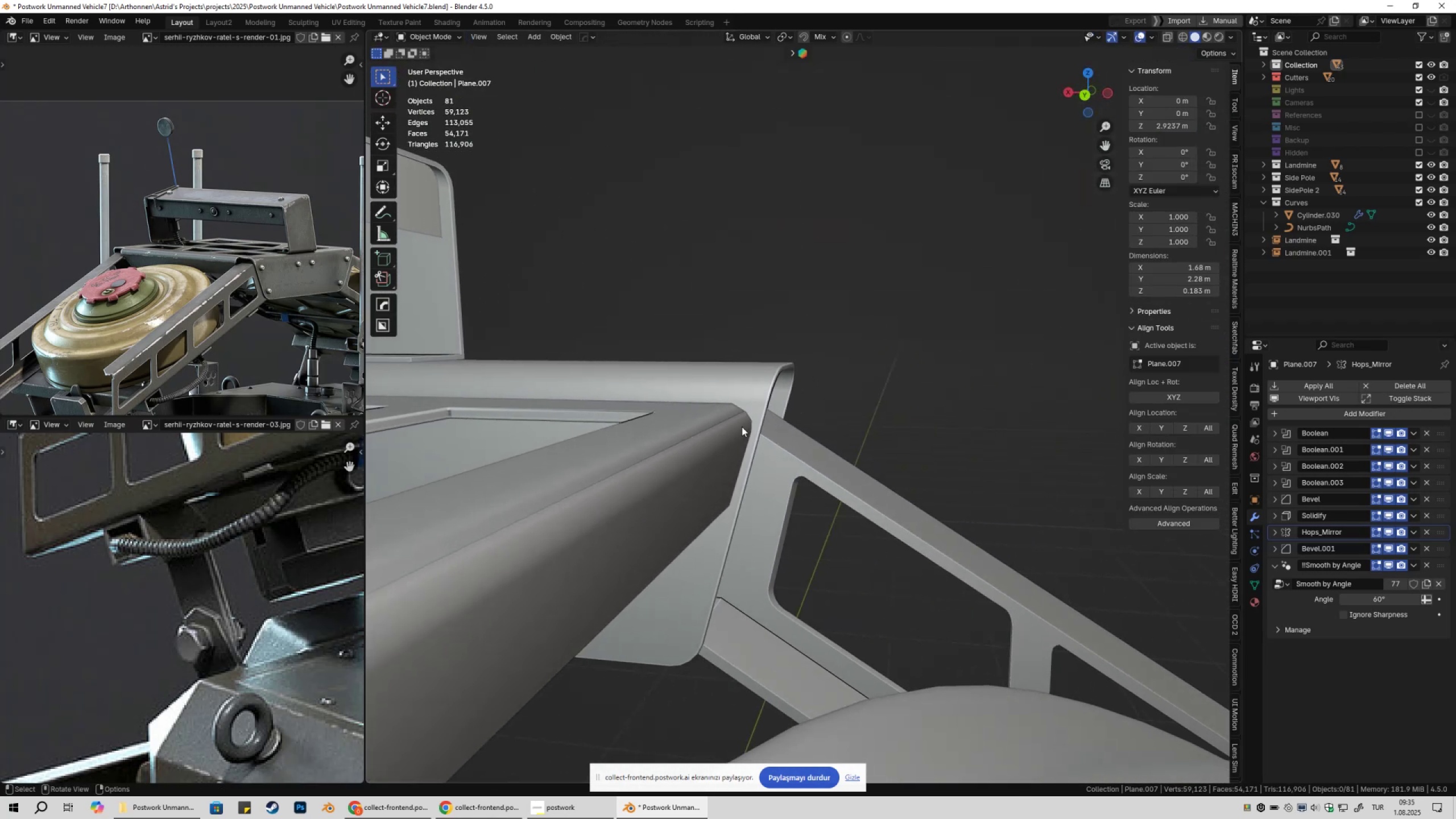 
key(Tab)
 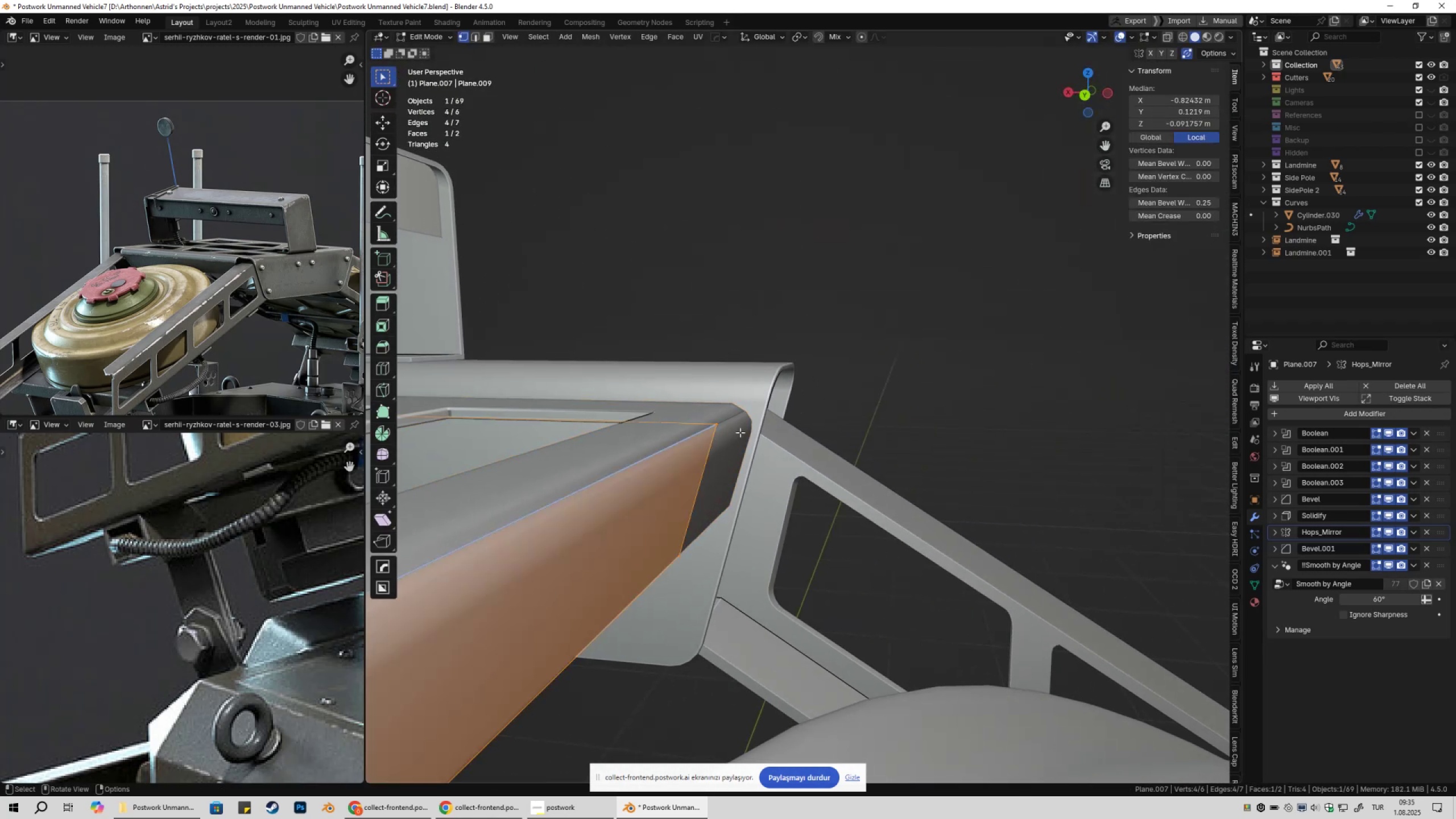 
key(Tab)
 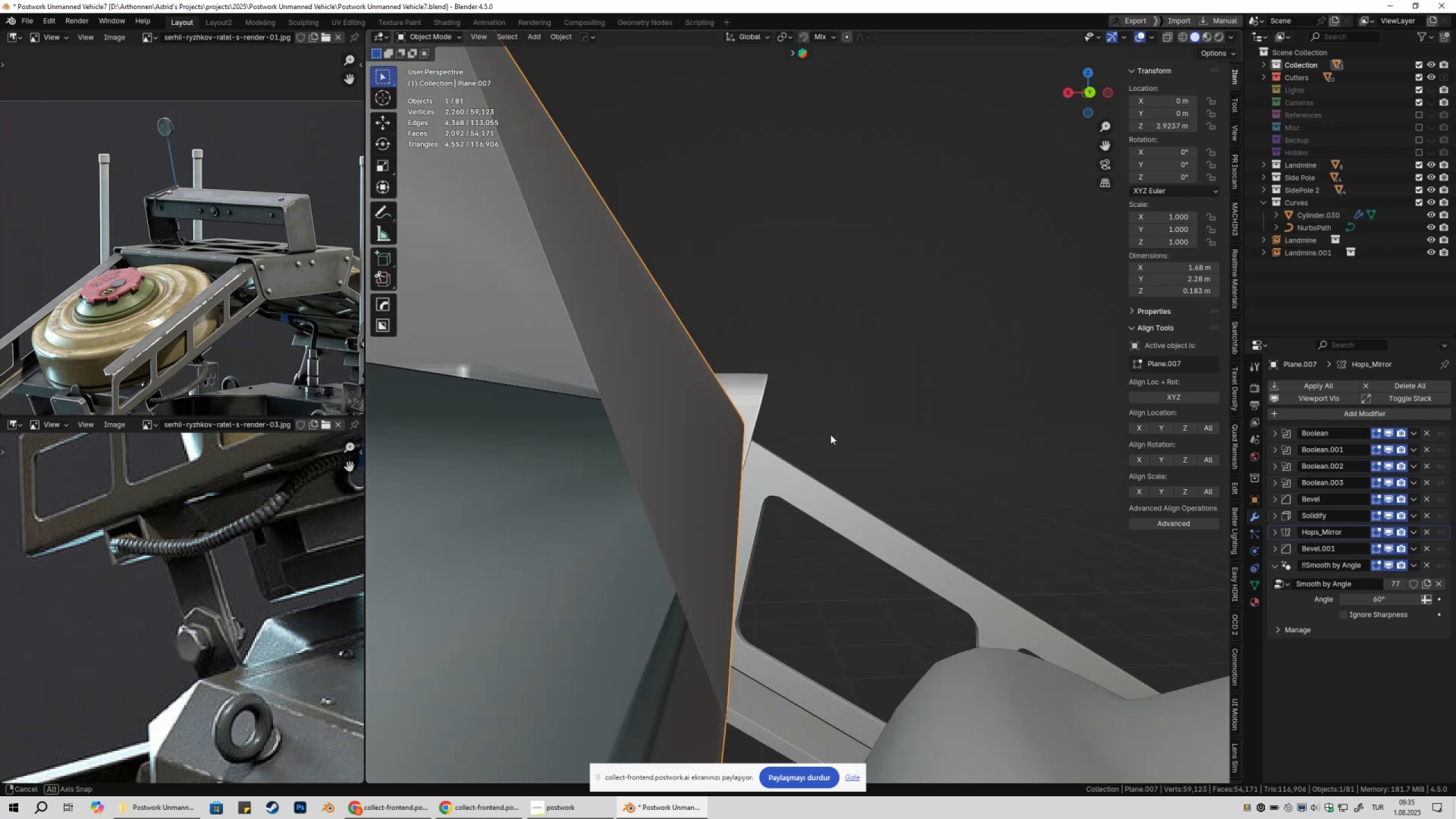 
scroll: coordinate [826, 442], scroll_direction: down, amount: 3.0
 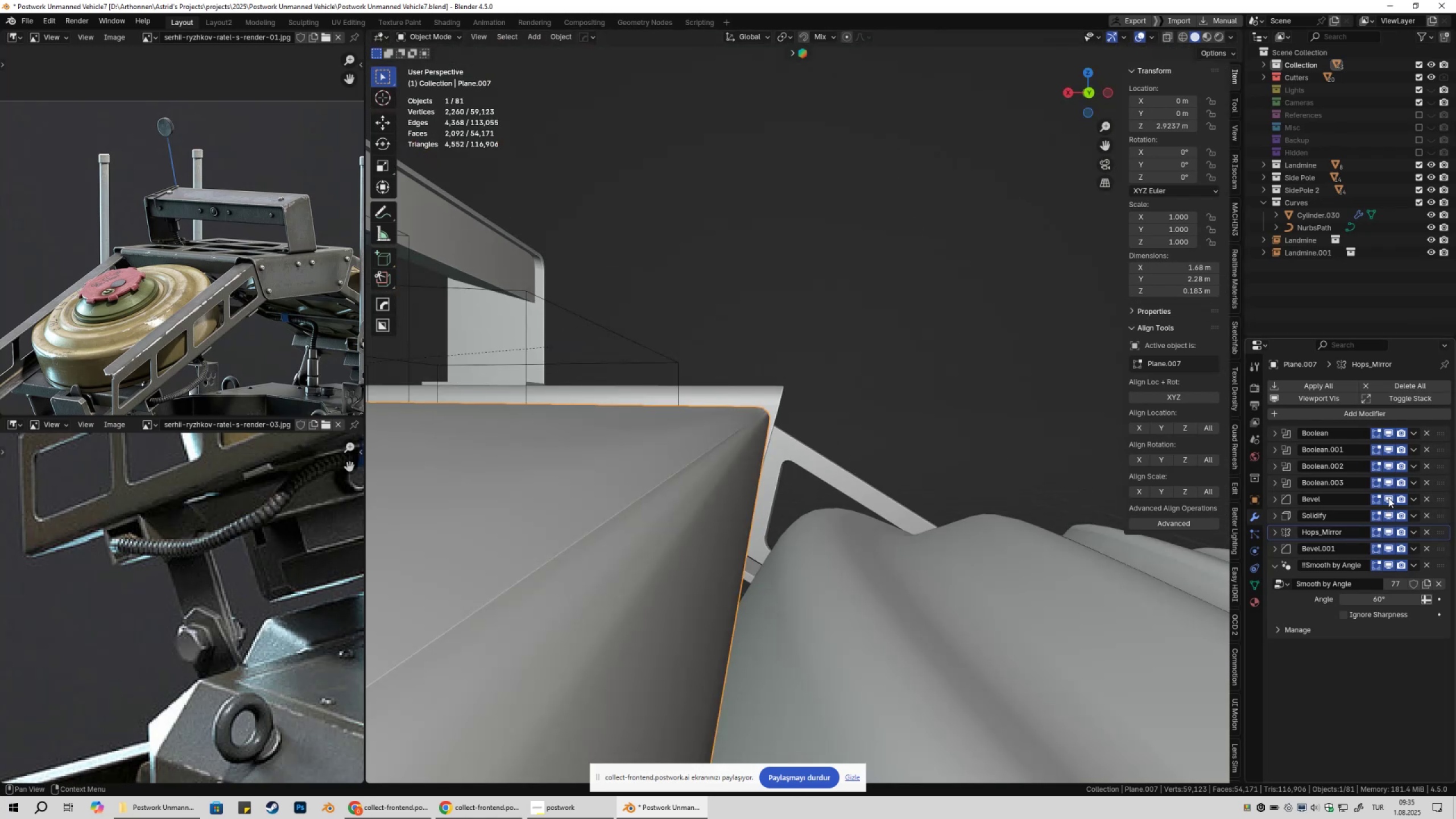 
double_click([1388, 498])
 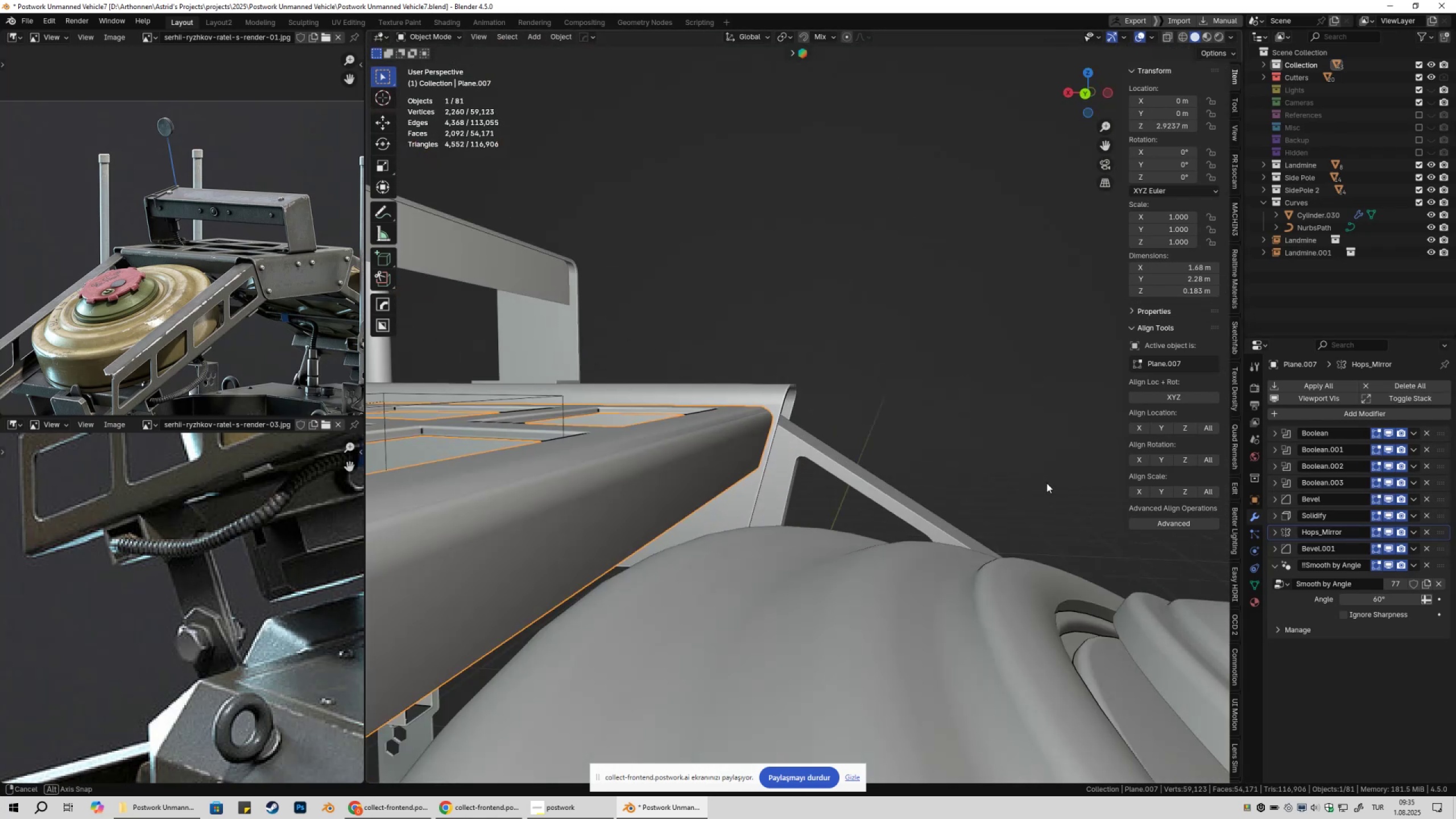 
scroll: coordinate [1053, 487], scroll_direction: down, amount: 2.0
 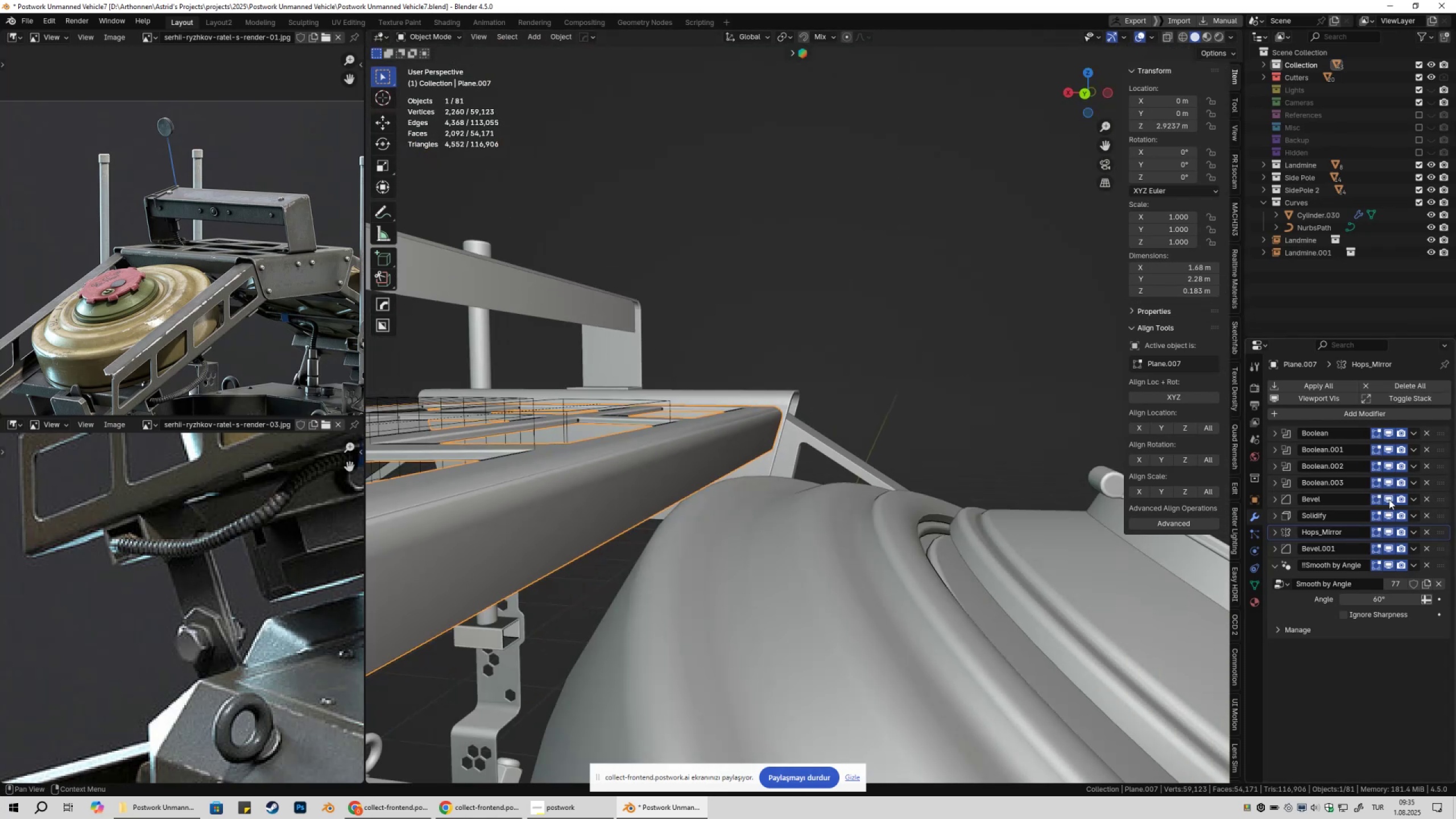 
left_click([1389, 499])
 